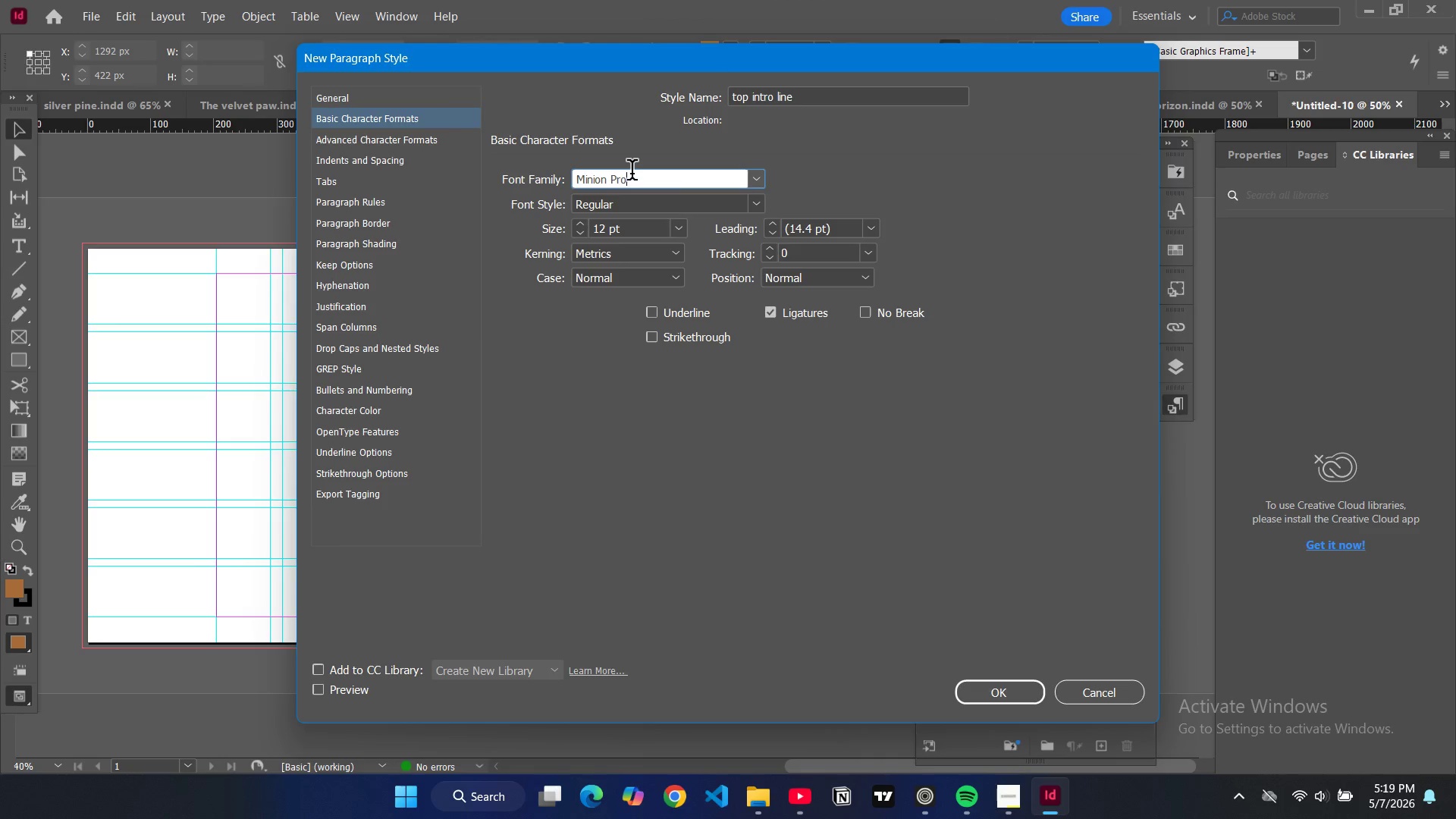 
key(Control+A)
 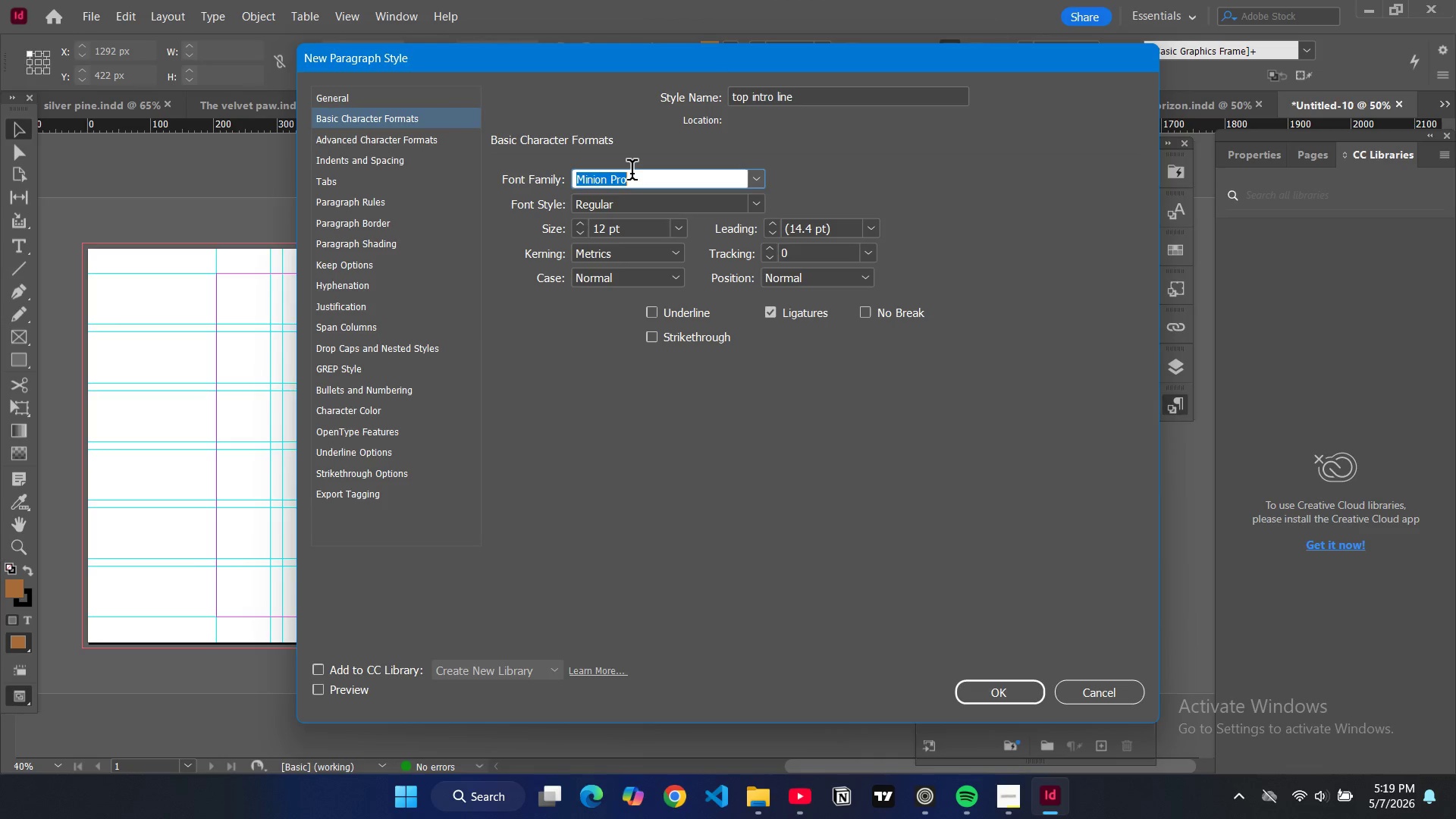 
type(osw)
 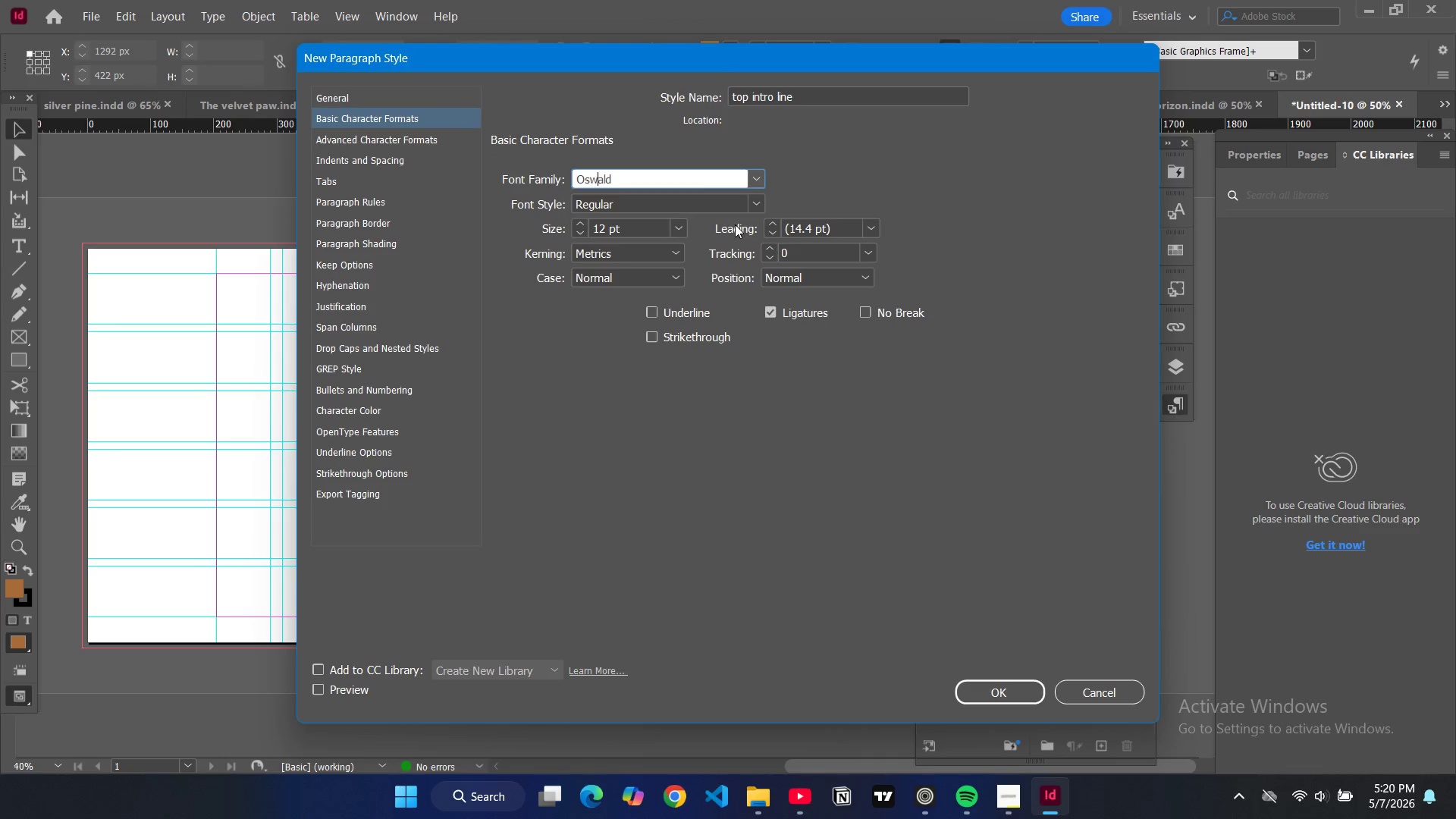 
left_click([686, 230])
 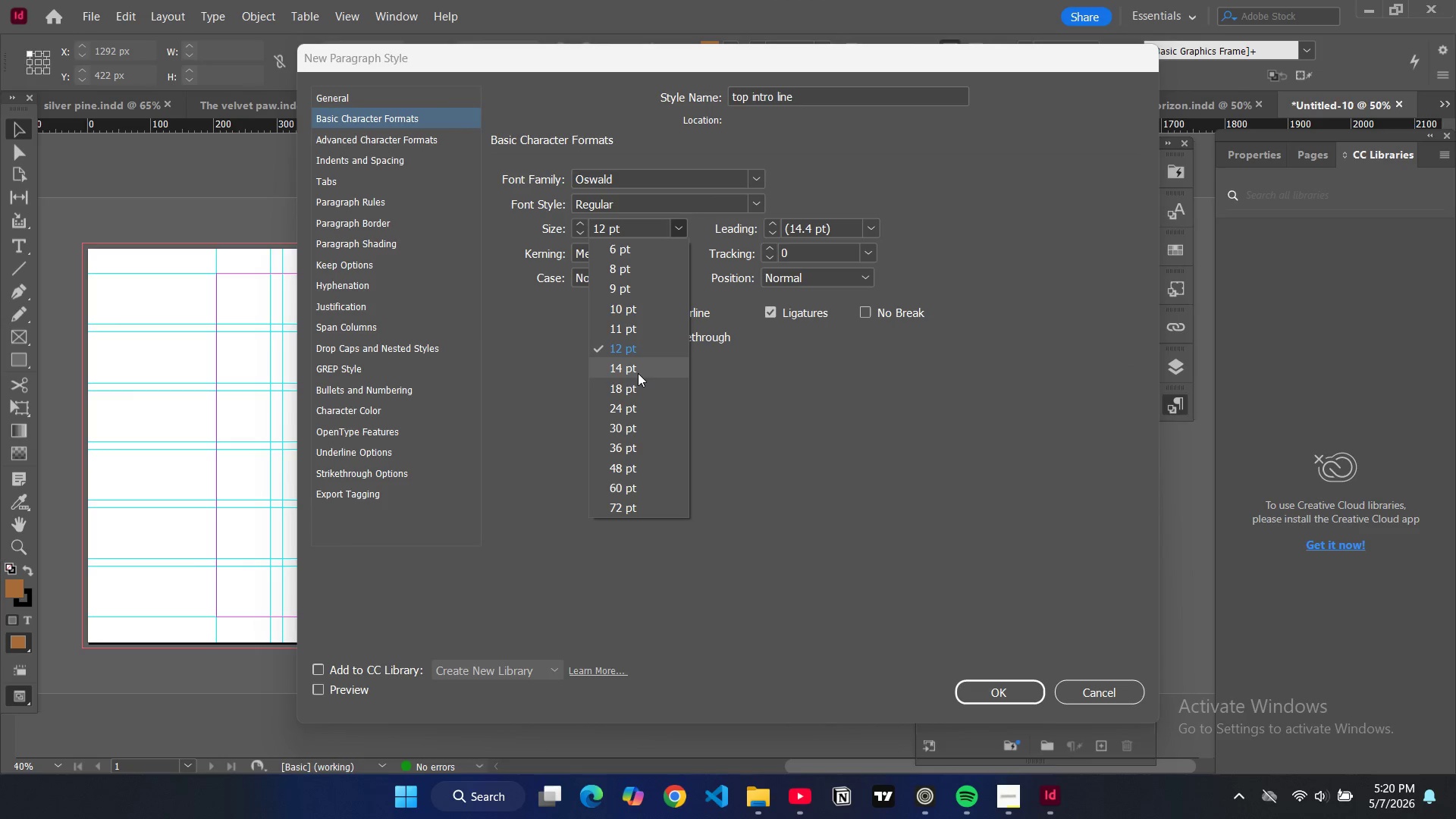 
left_click([638, 373])
 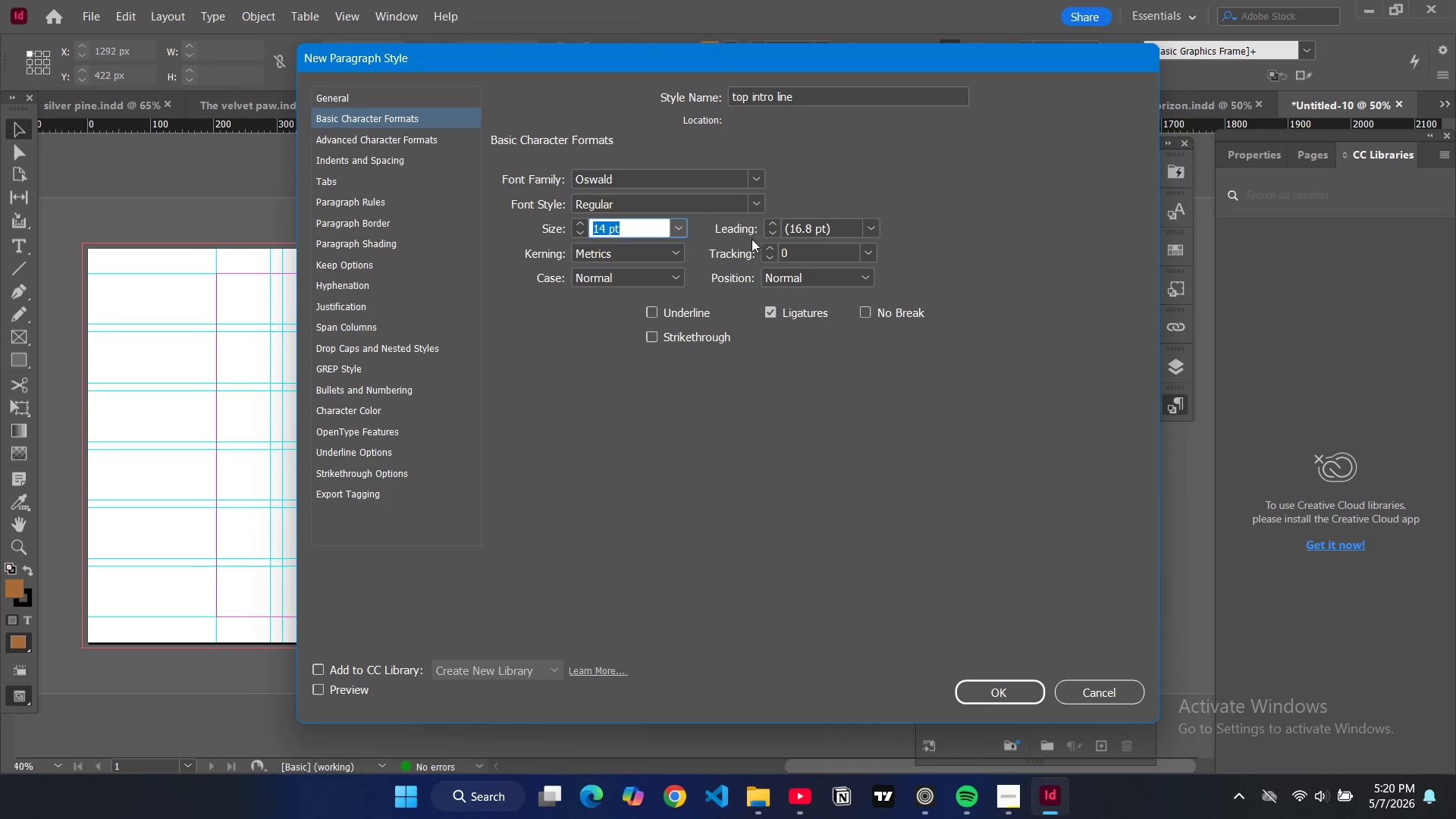 
wait(6.39)
 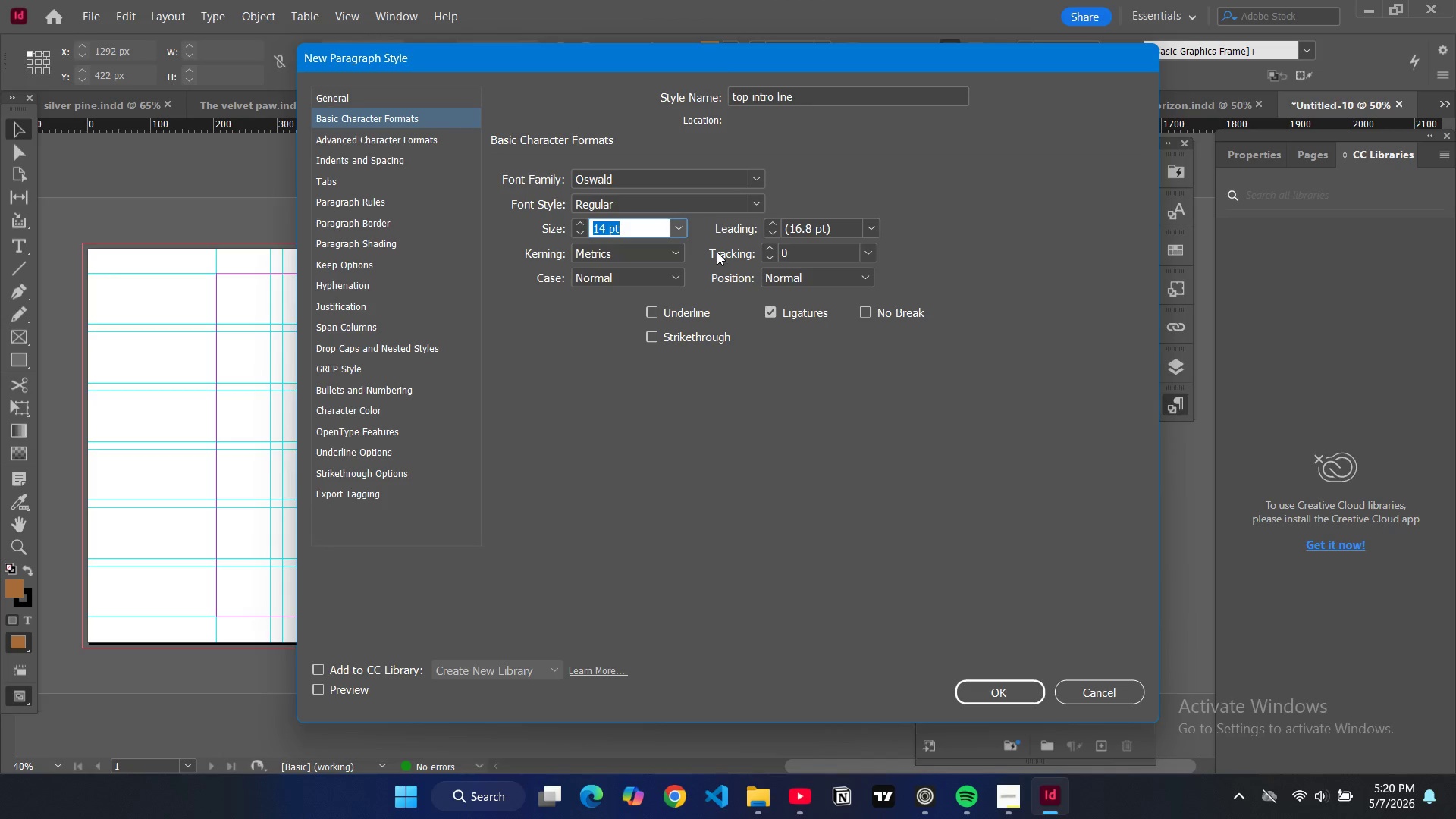 
double_click([767, 248])
 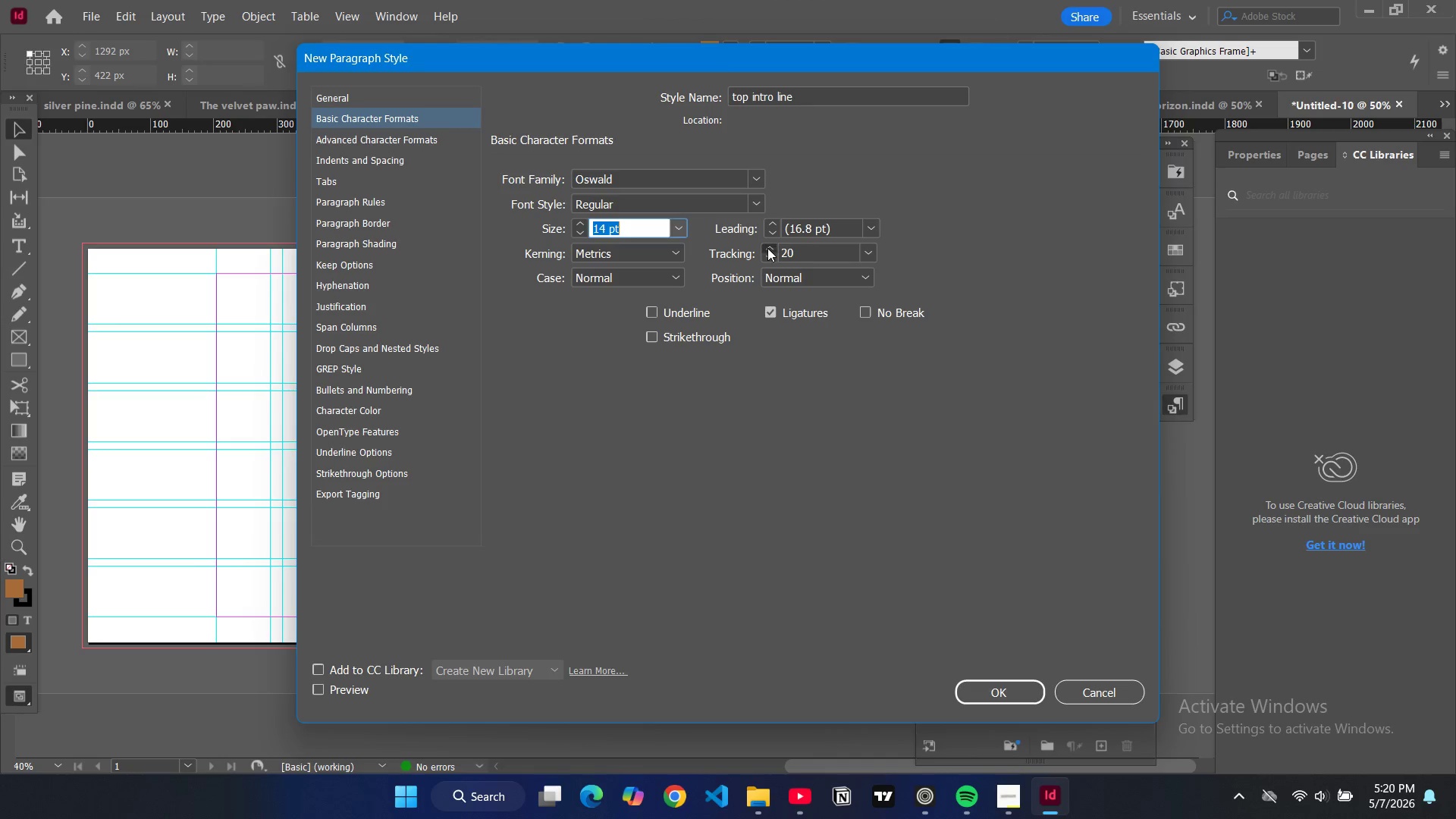 
triple_click([767, 248])
 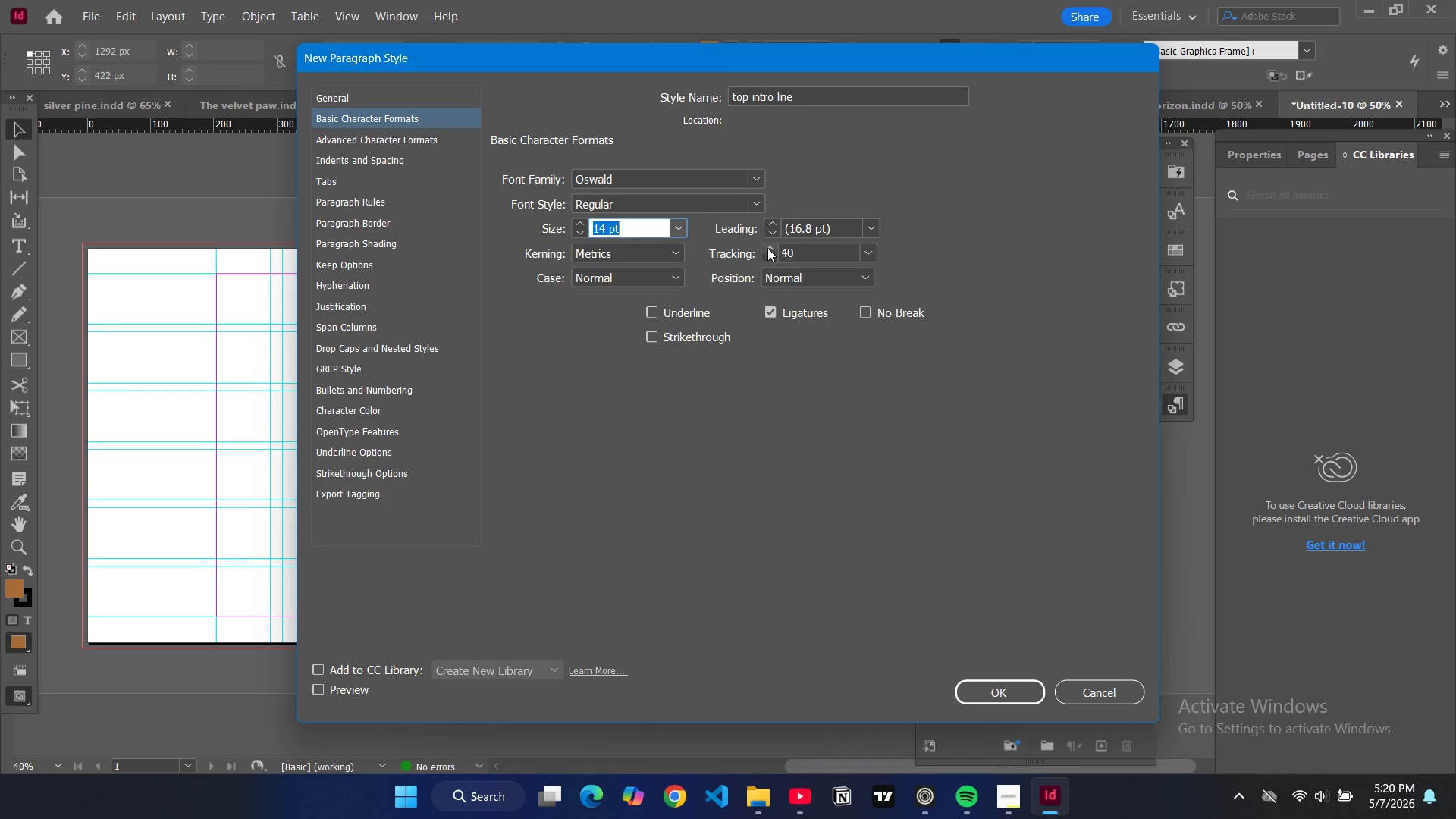 
triple_click([767, 248])
 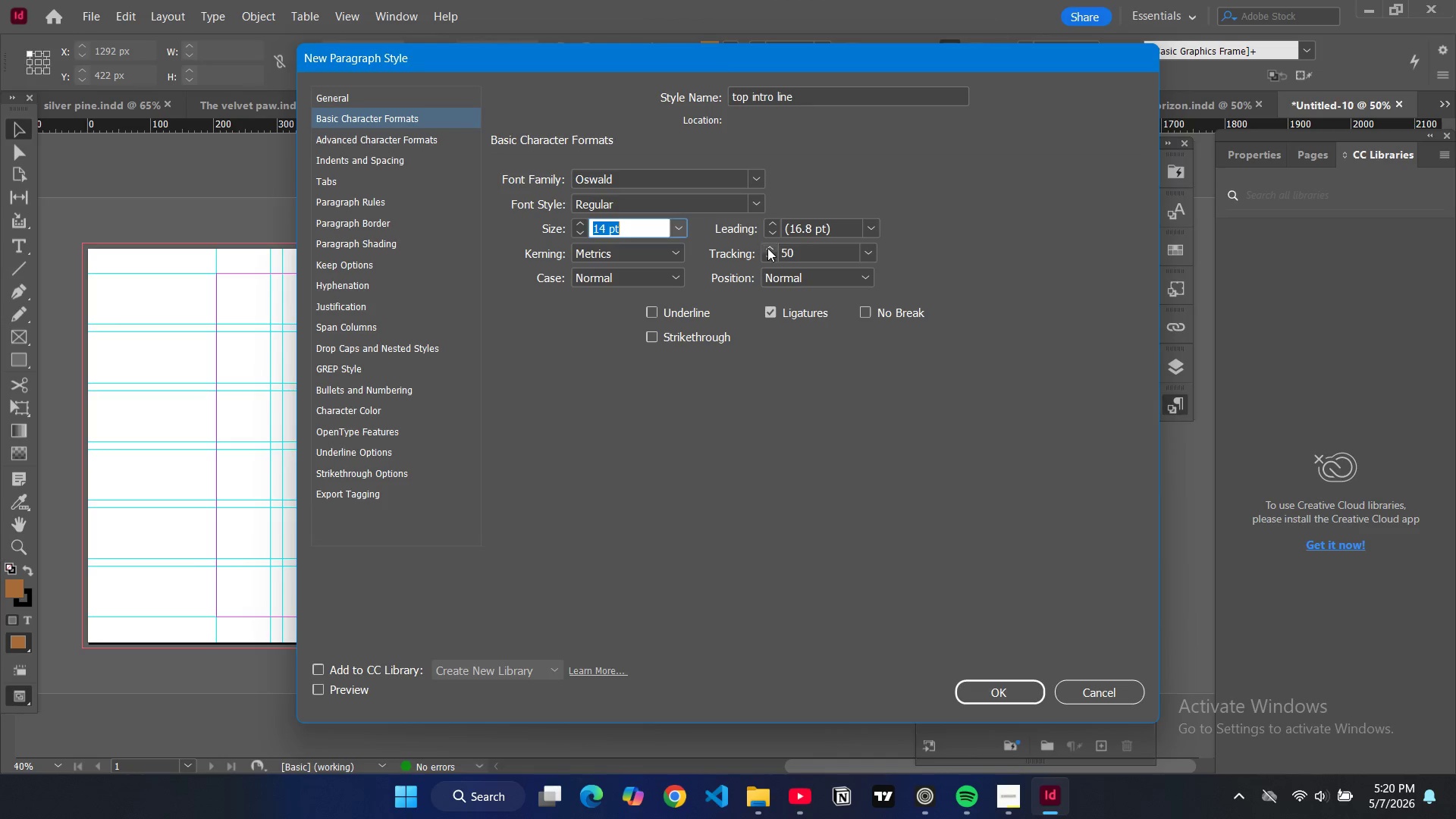 
triple_click([767, 248])
 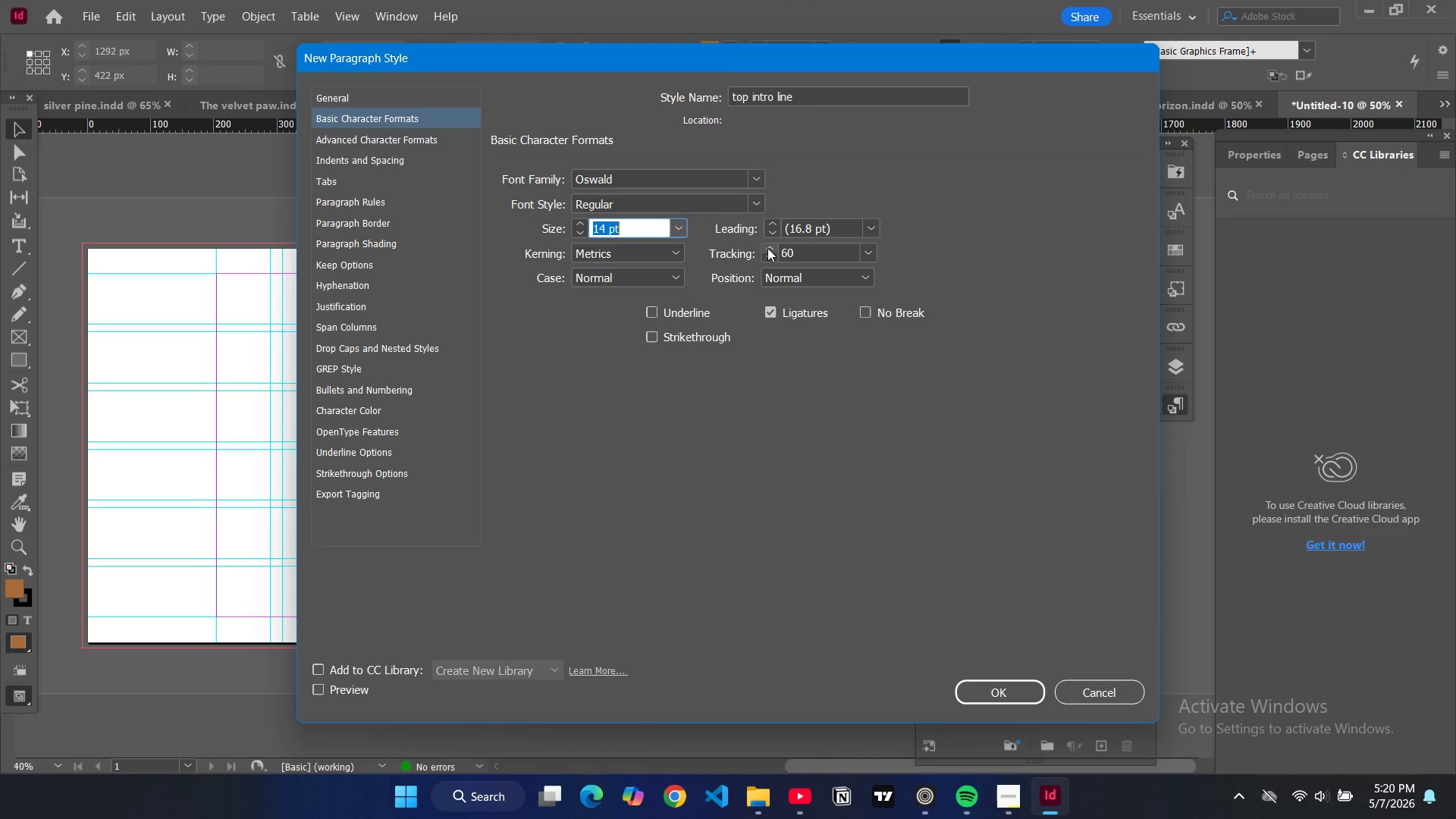 
triple_click([767, 248])
 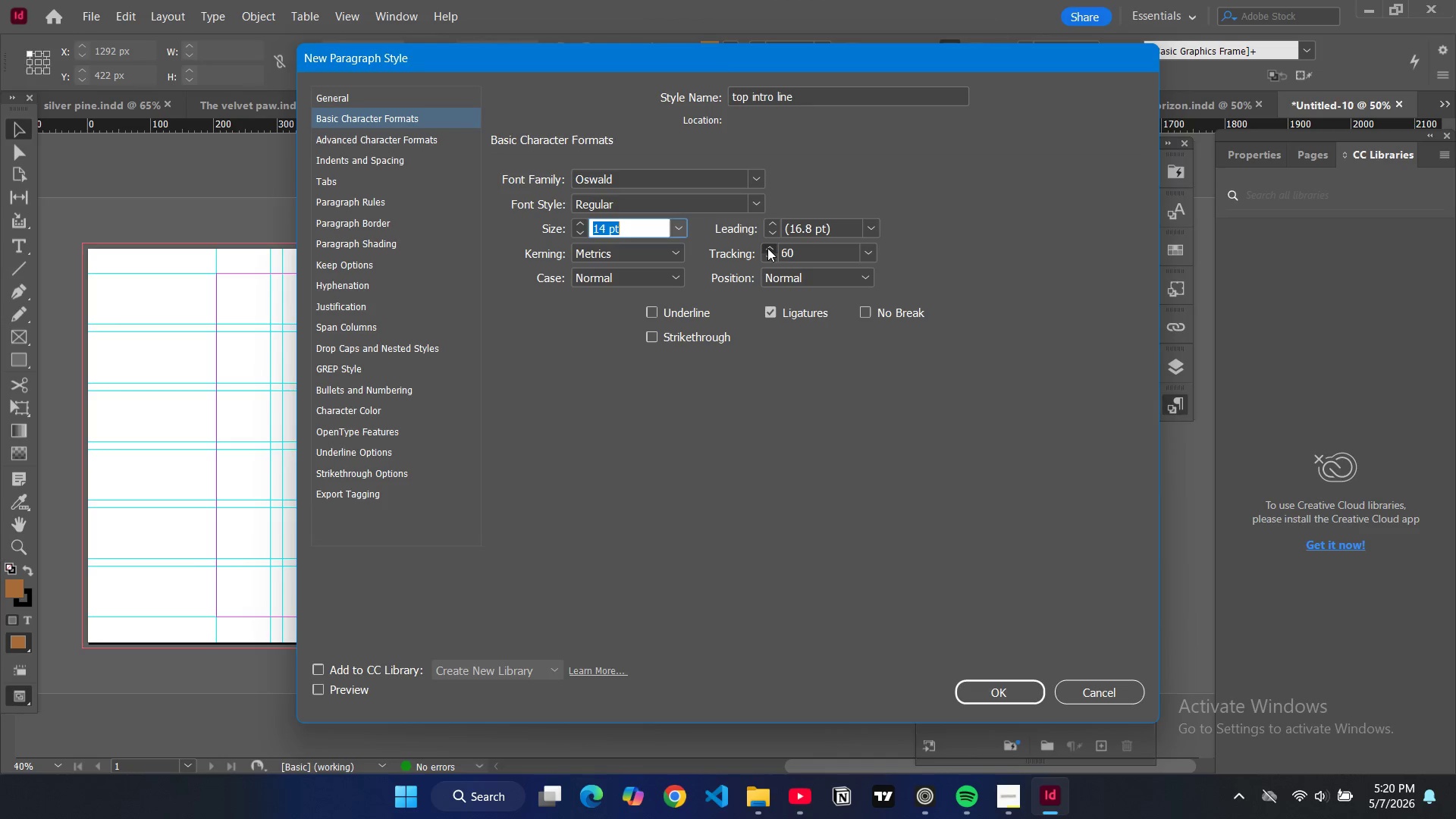 
triple_click([767, 248])
 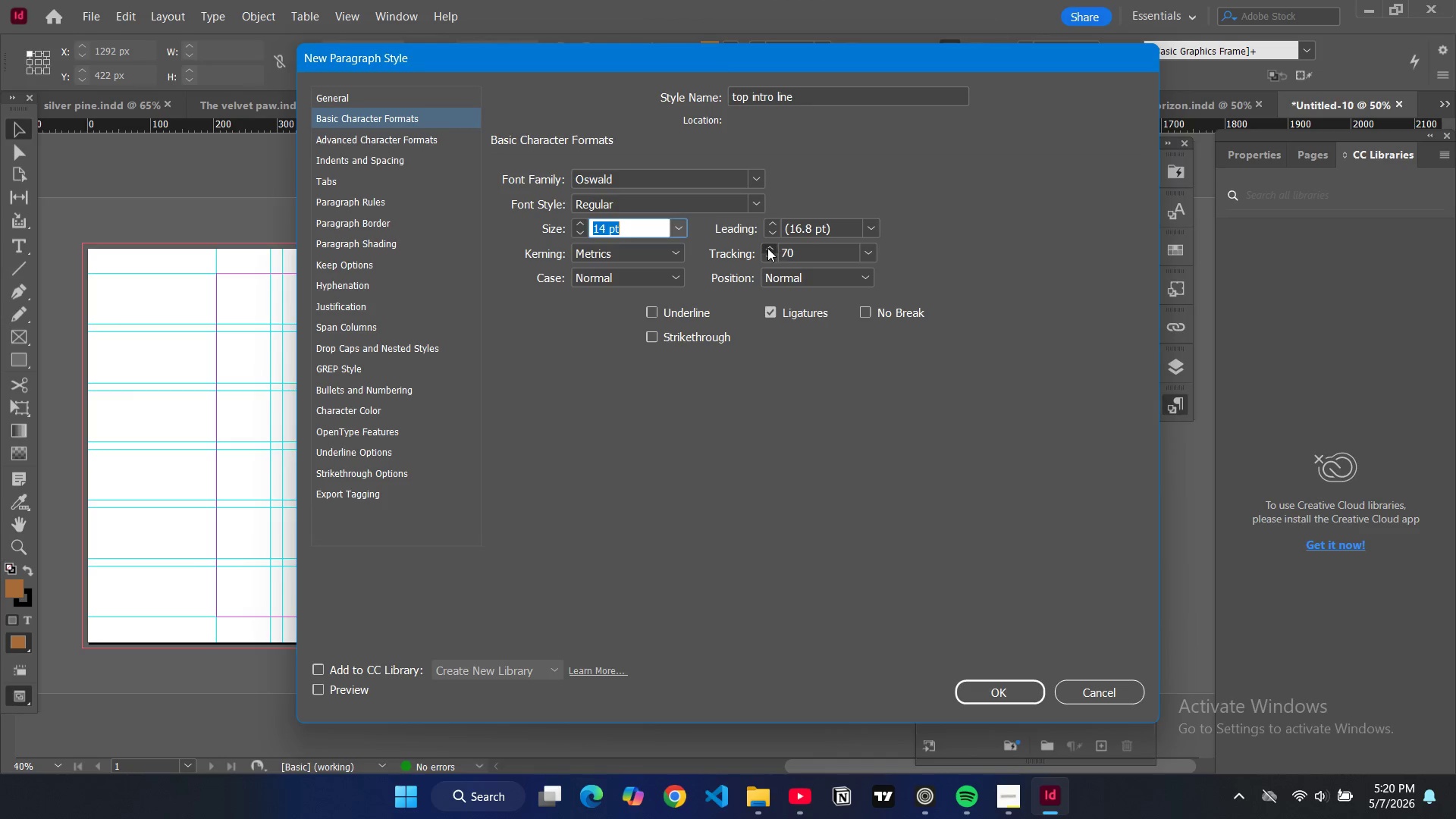 
triple_click([767, 248])
 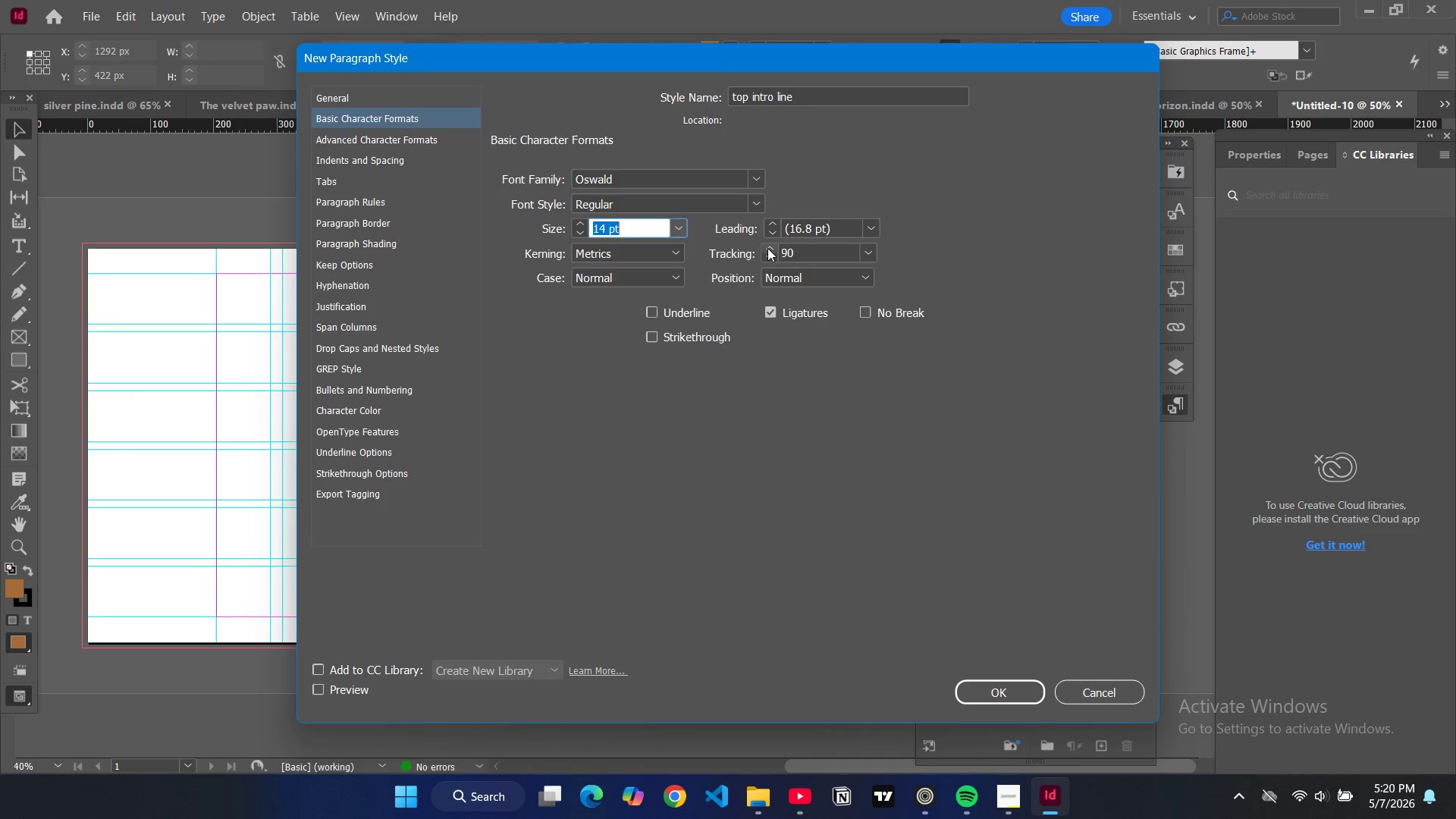 
triple_click([767, 248])
 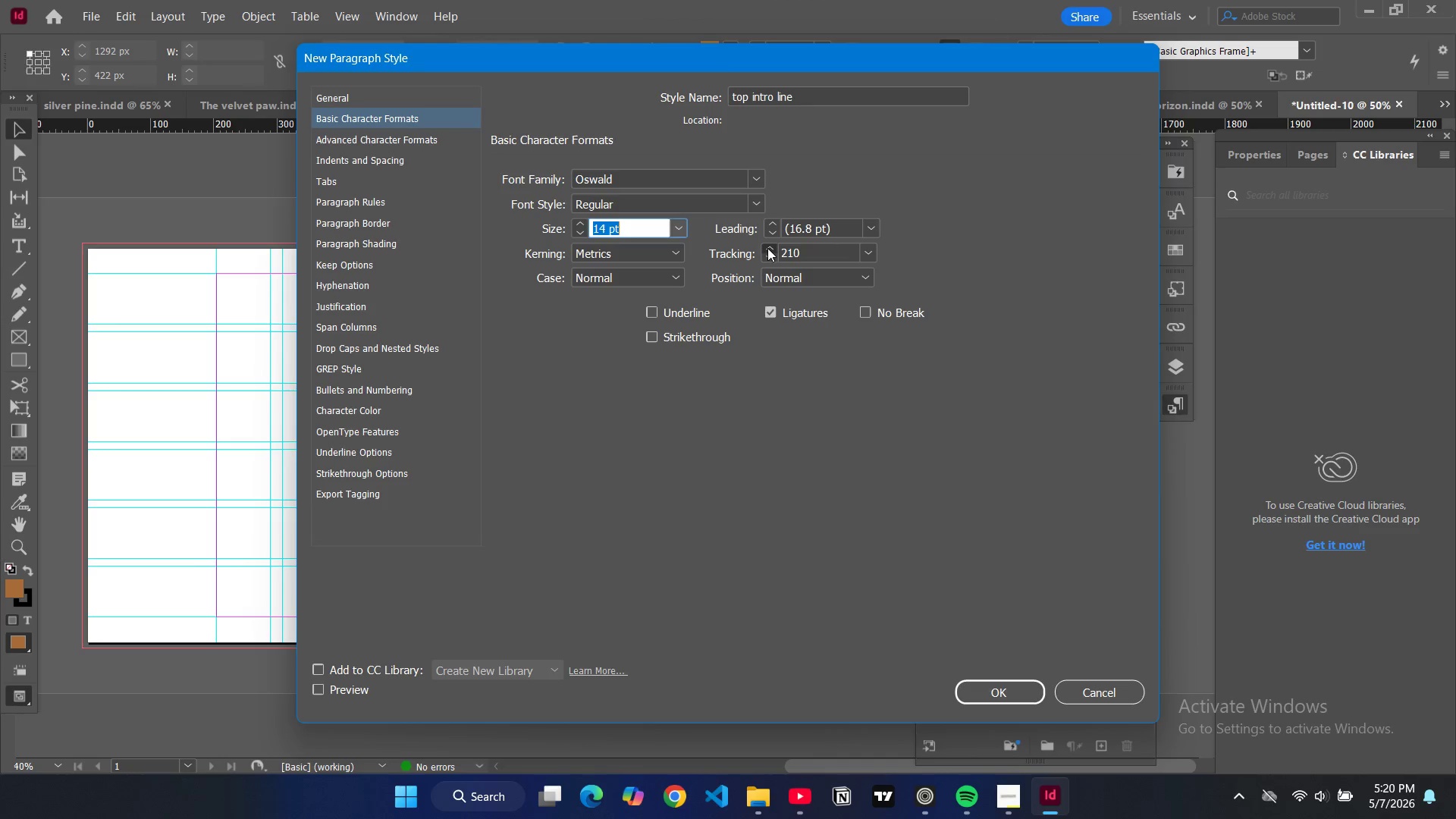 
triple_click([767, 248])
 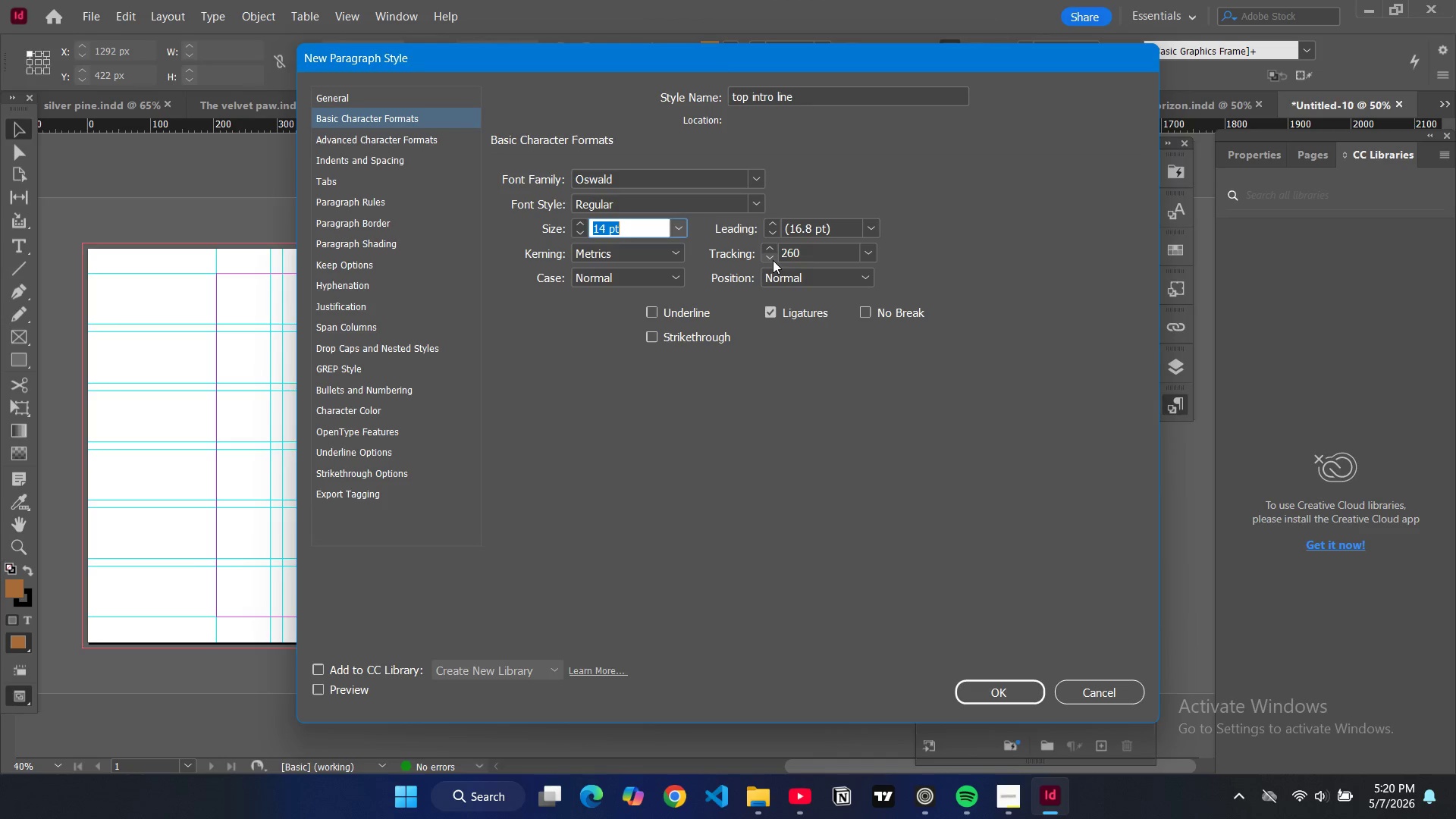 
left_click([660, 278])
 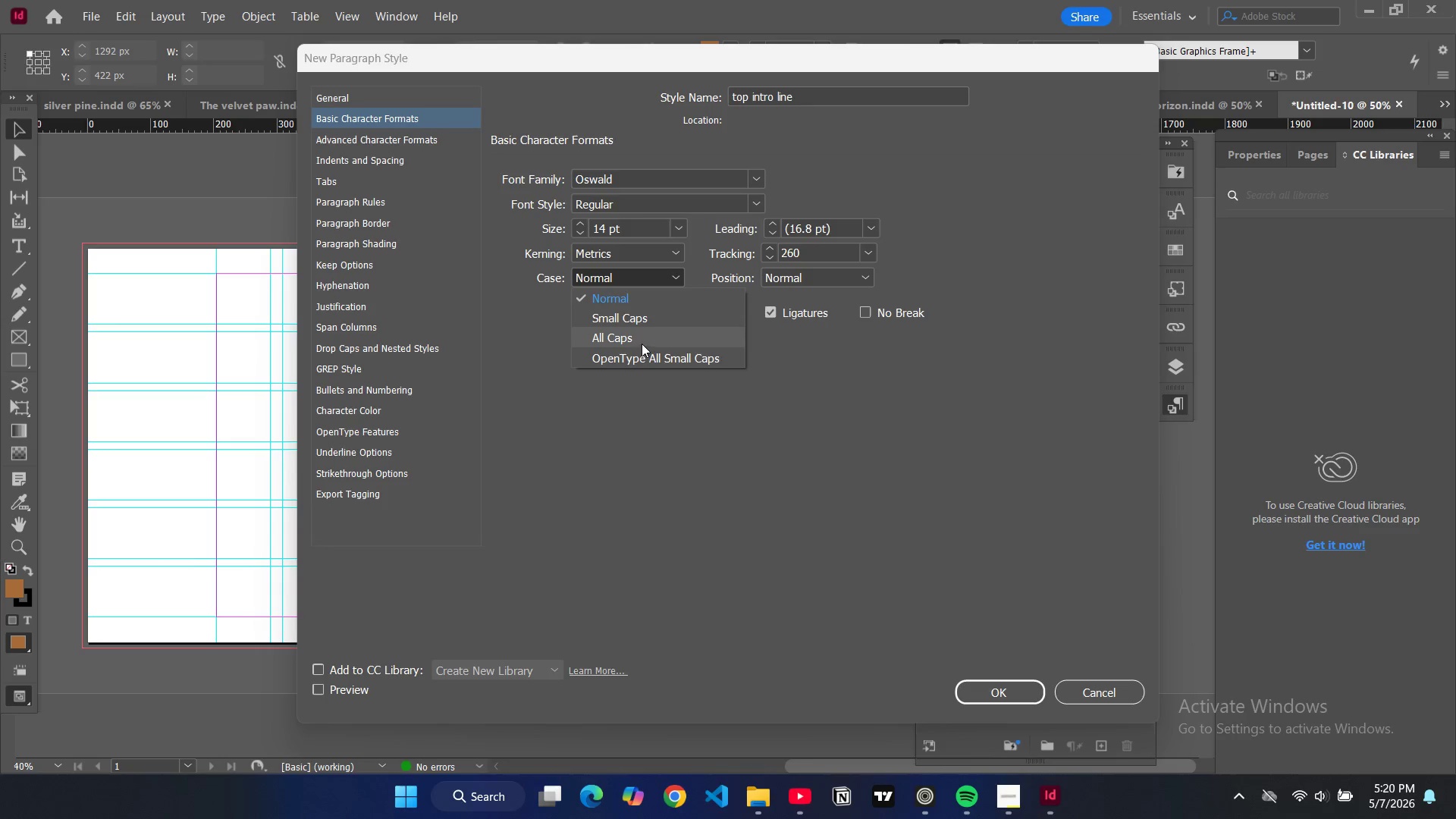 
left_click([642, 344])
 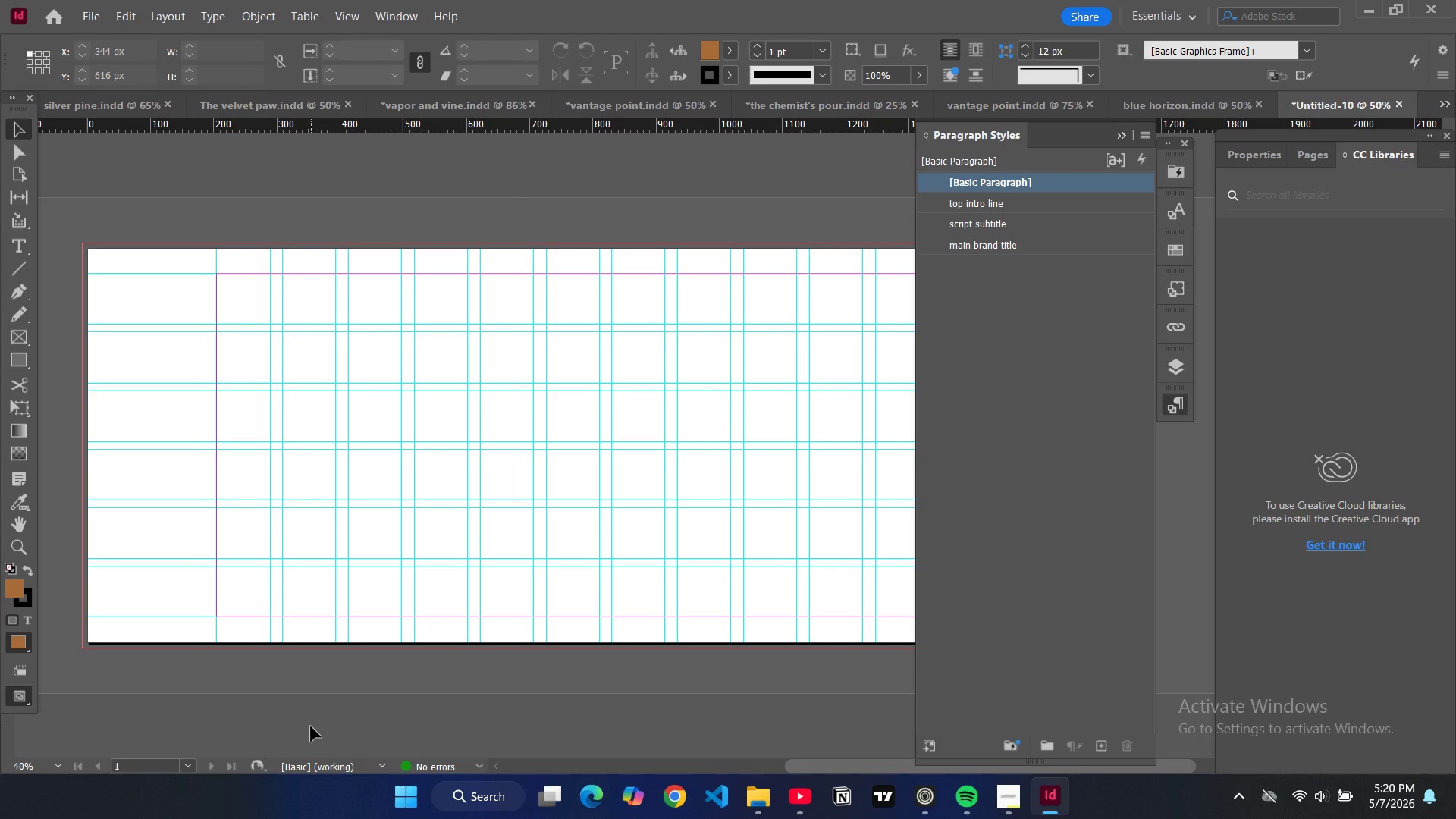 
wait(10.64)
 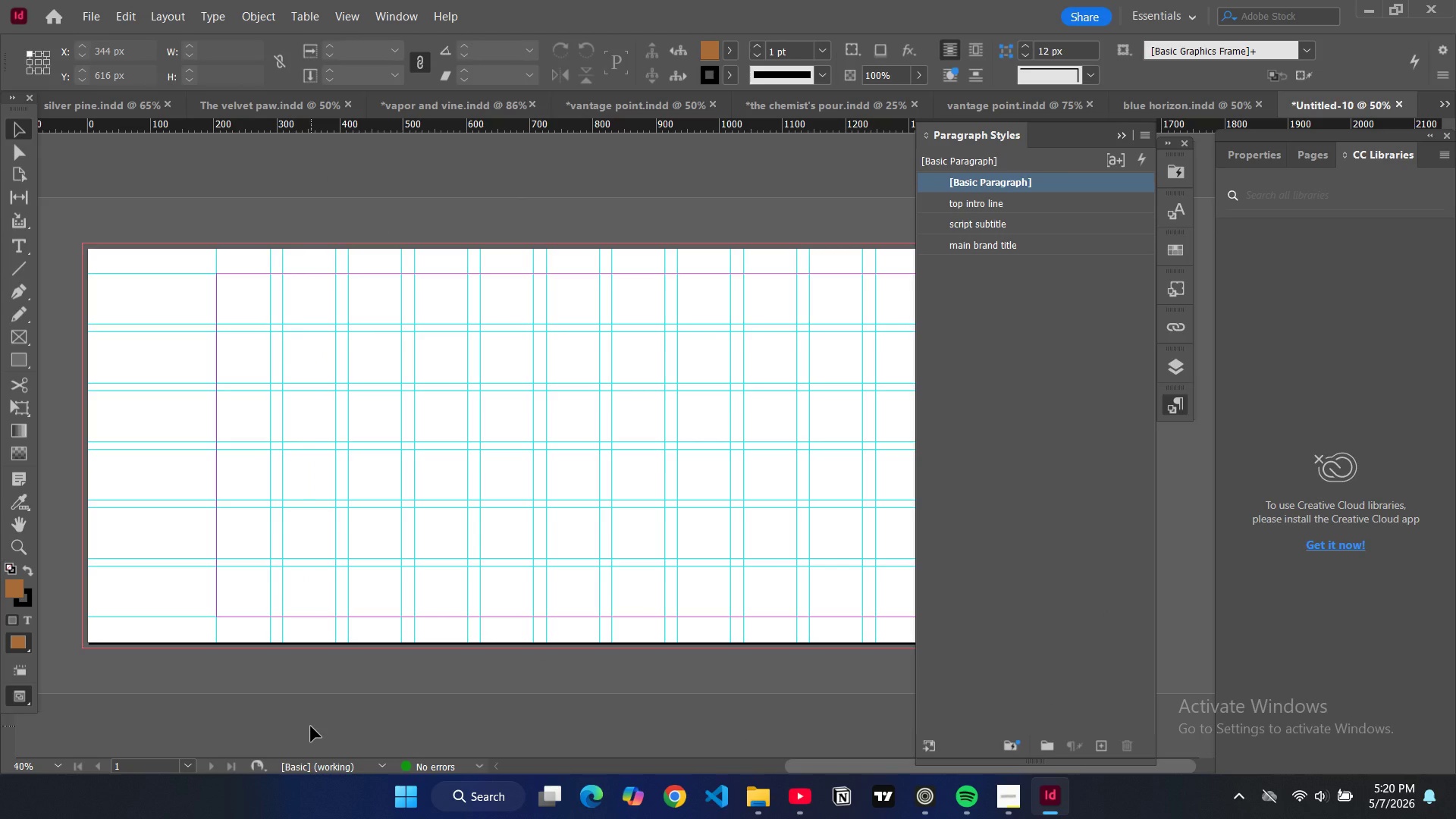 
left_click([1149, 136])
 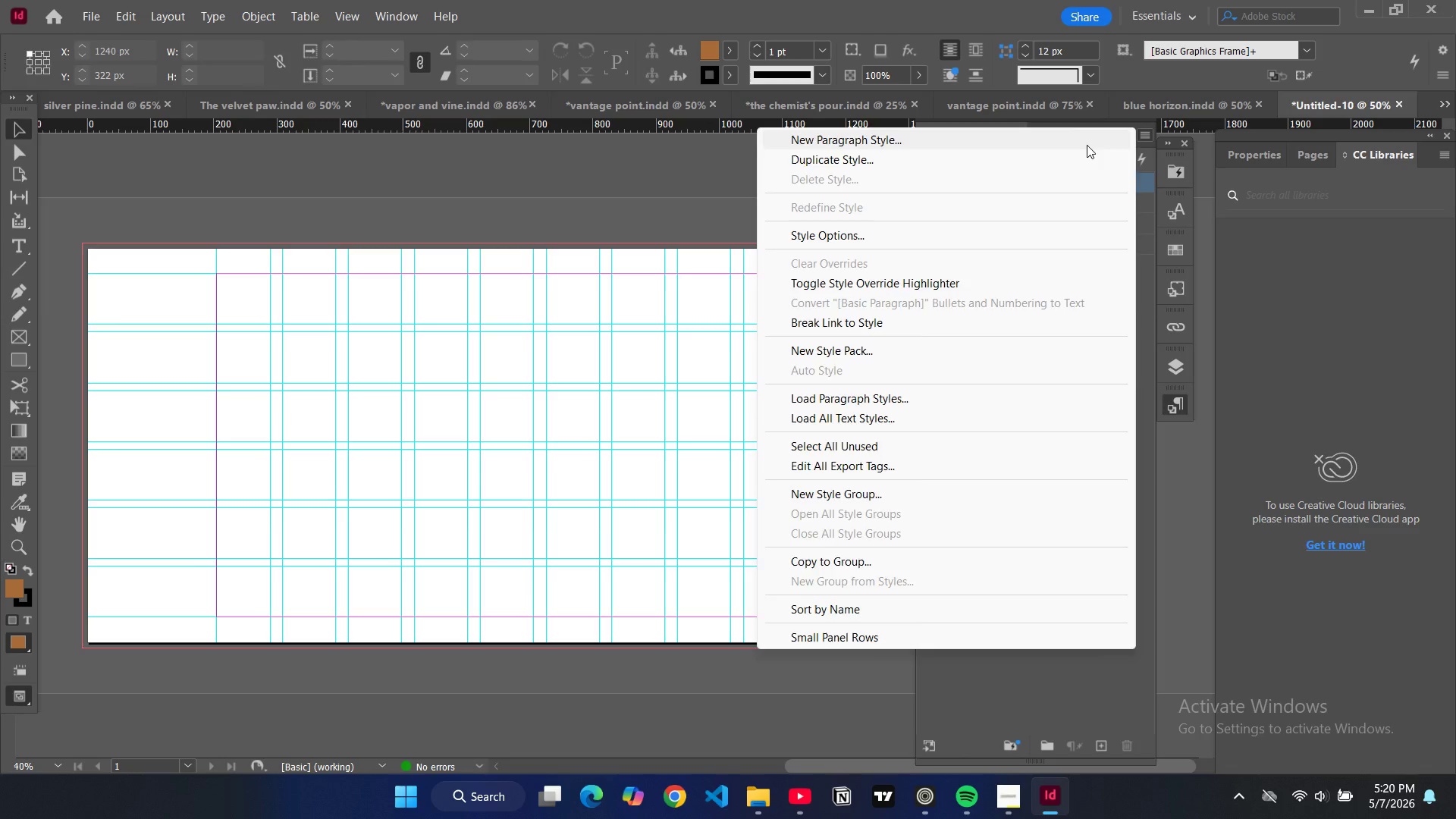 
left_click([1087, 145])
 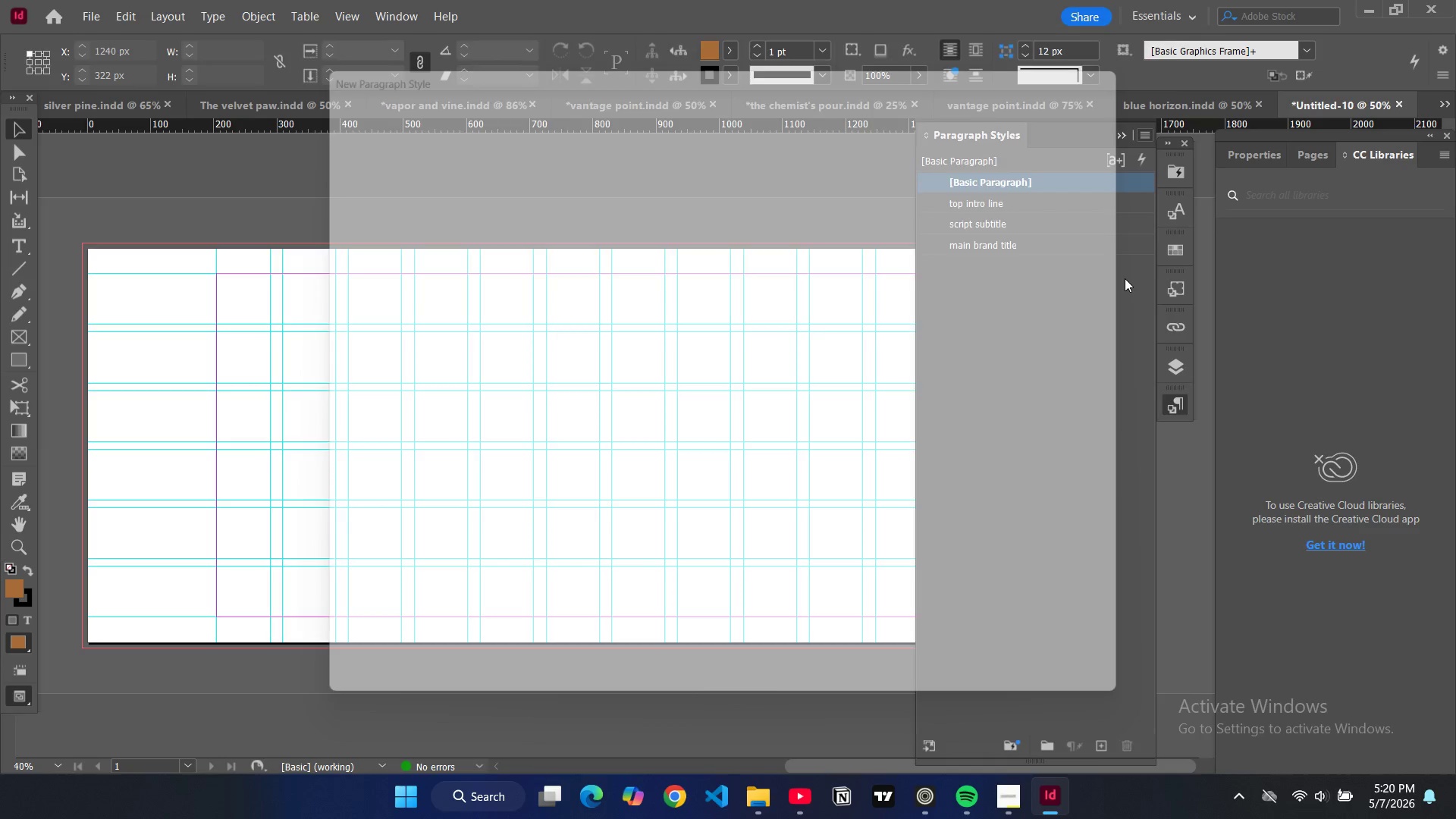 
type(main spot )
key(Backspace)
type(light title)
 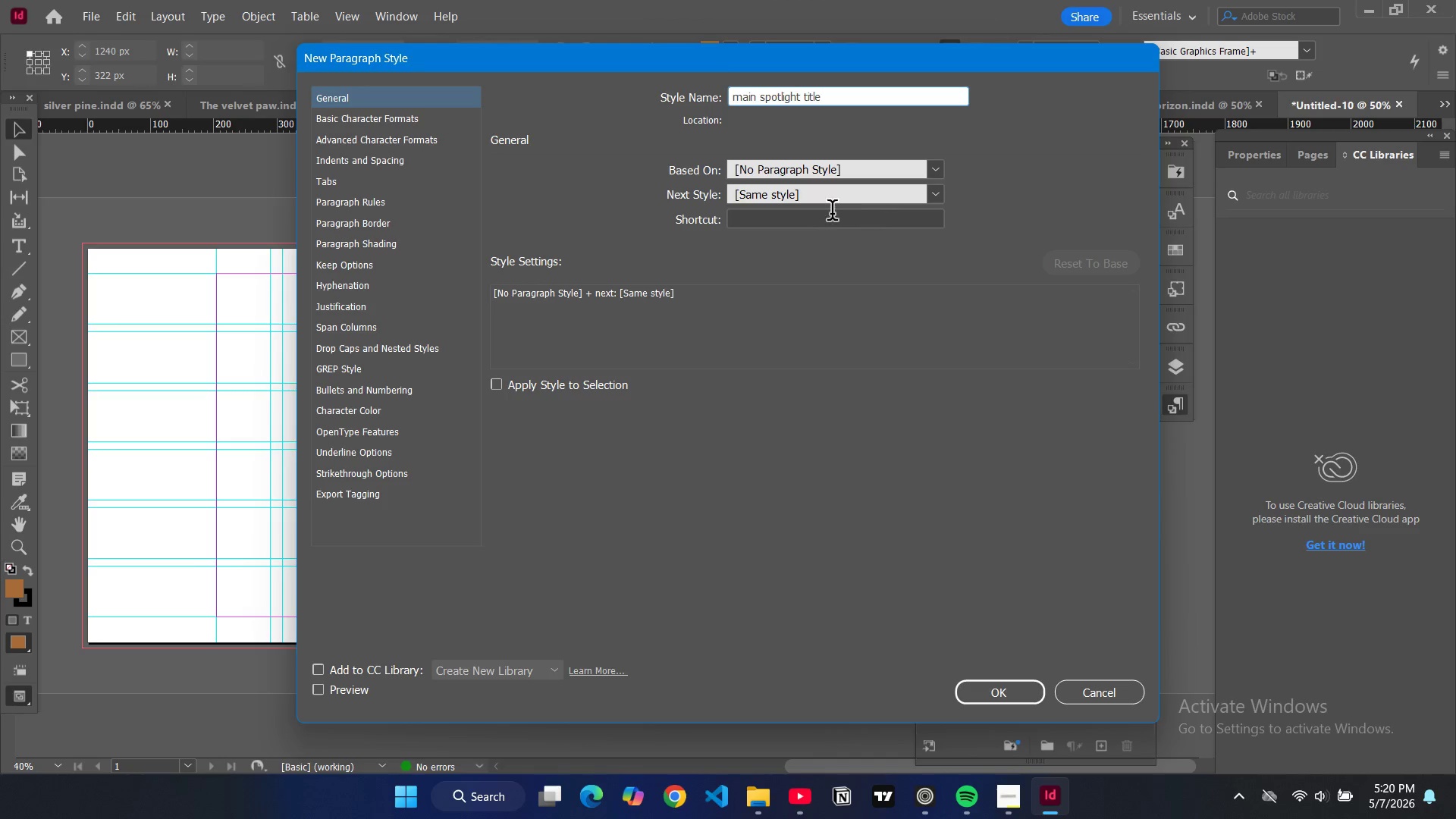 
left_click([368, 111])
 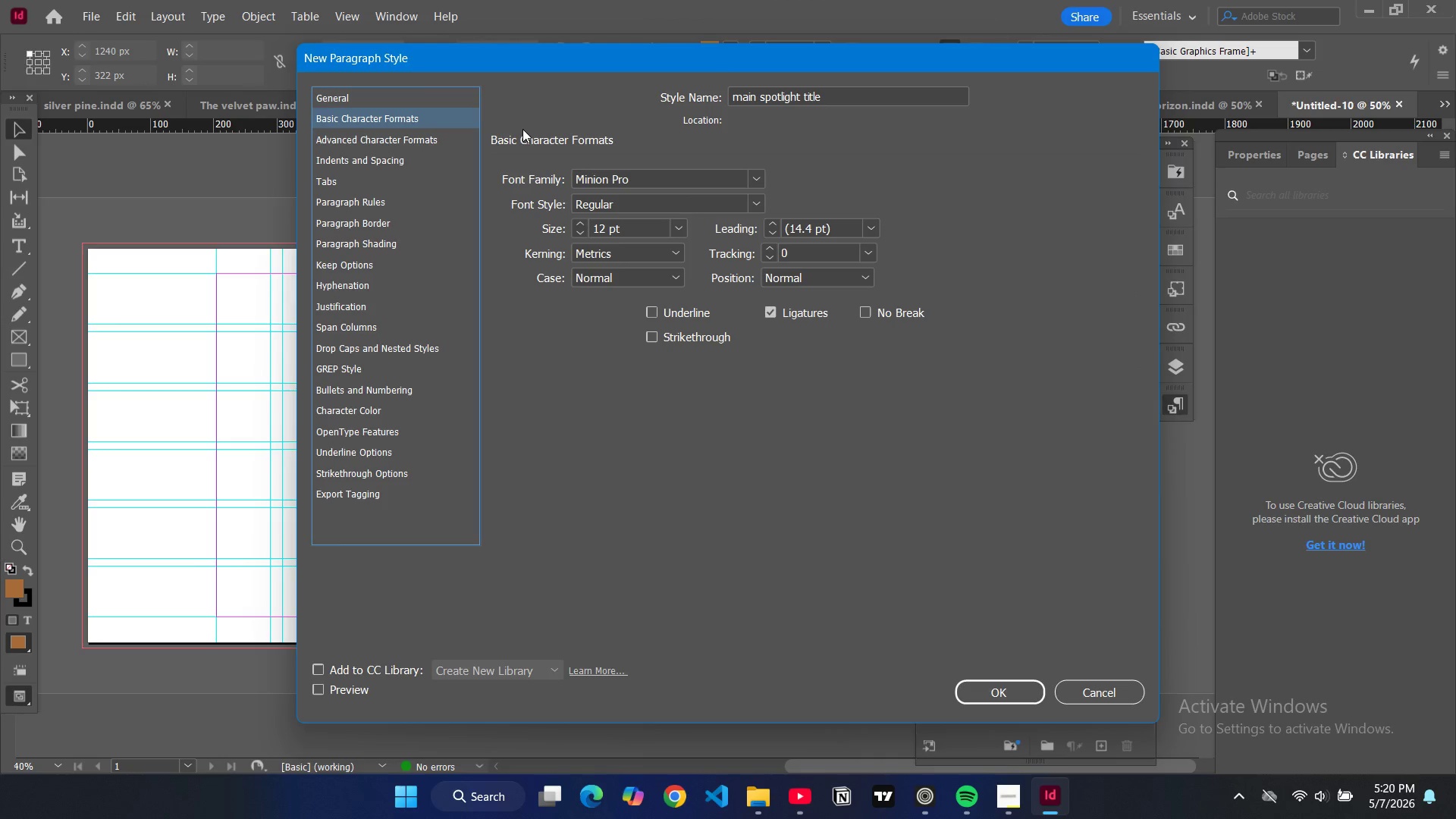 
wait(8.3)
 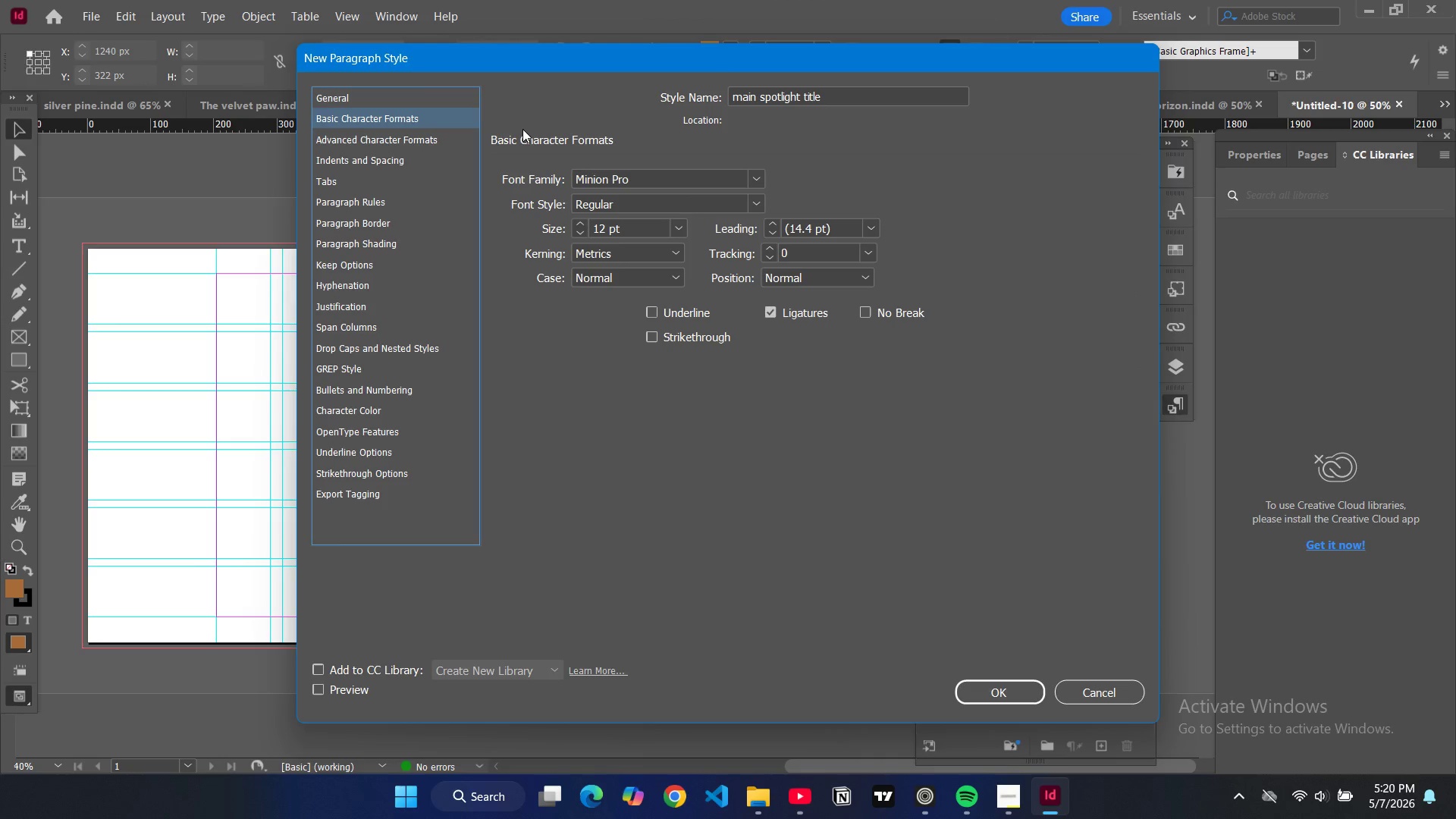 
double_click([617, 171])
 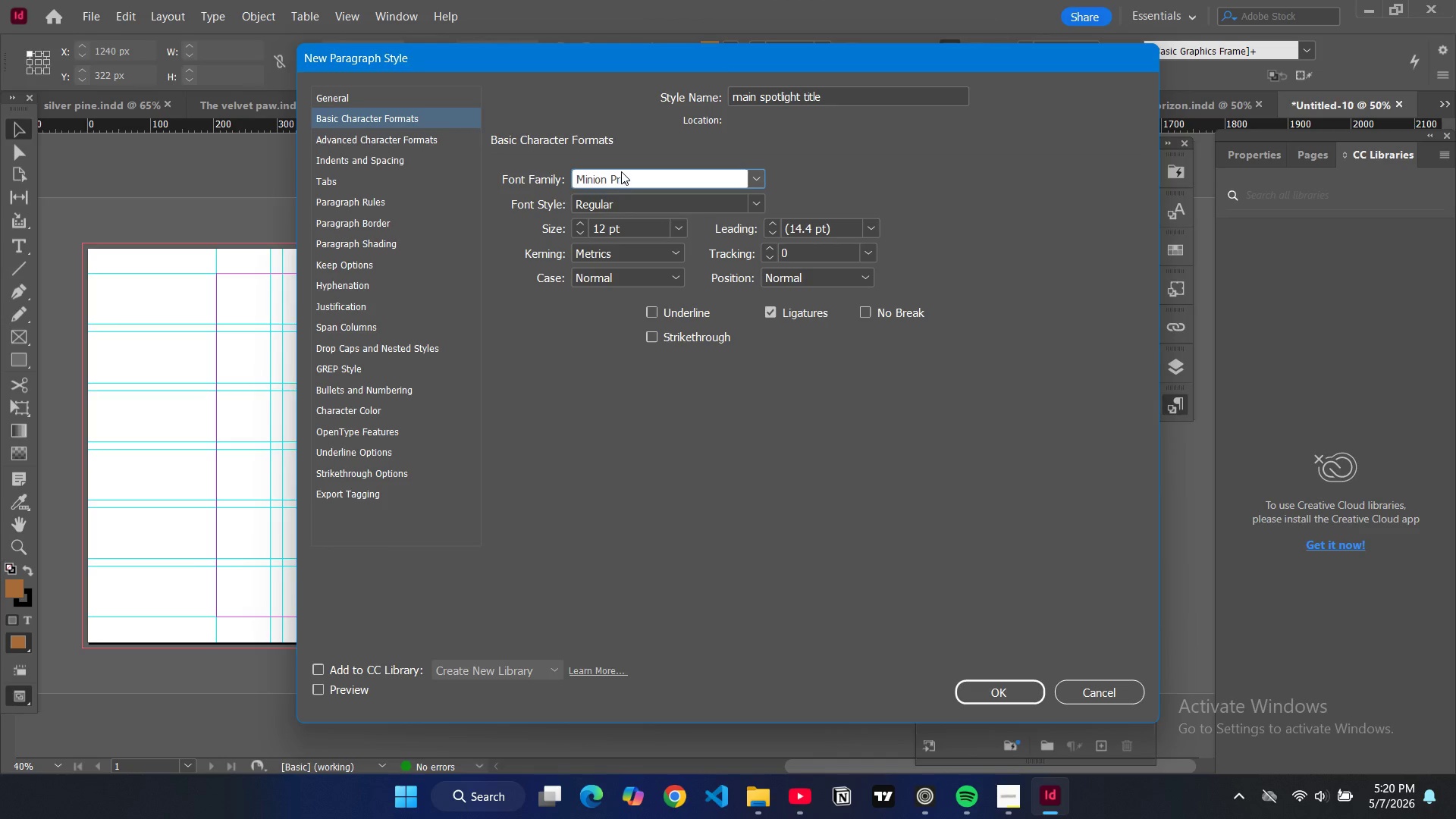 
key(Control+ControlLeft)
 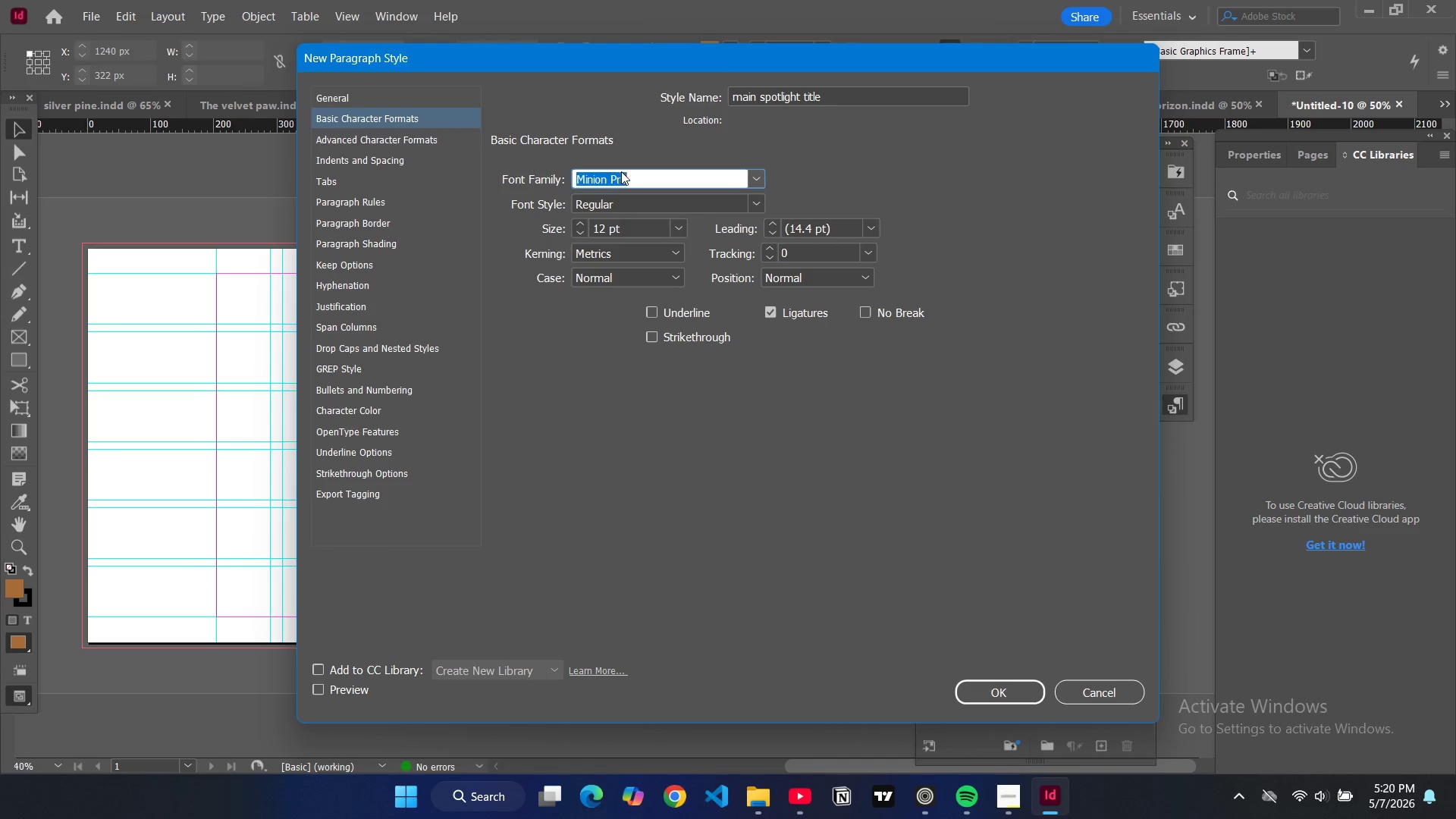 
key(Control+A)
 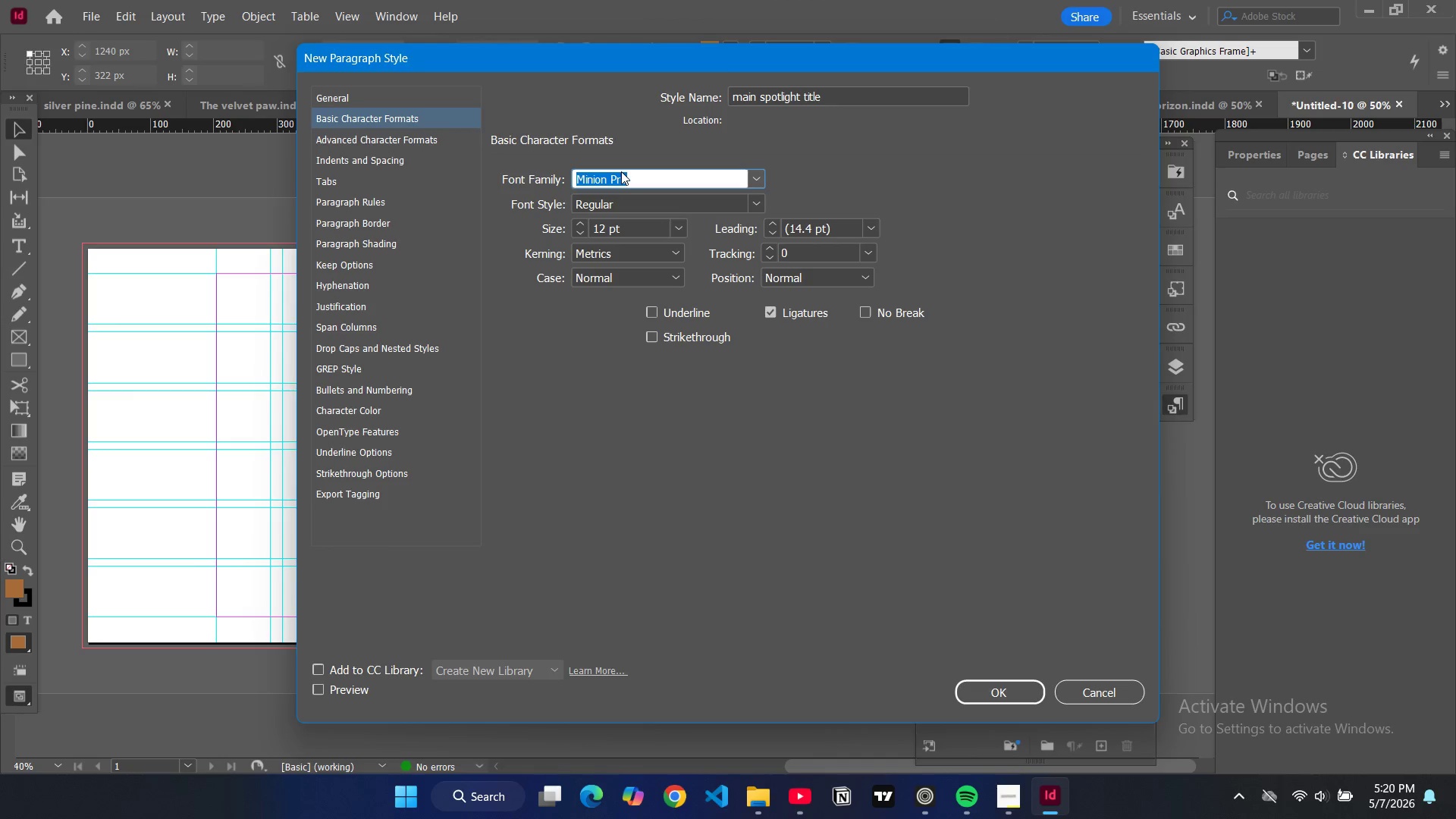 
type(li)
 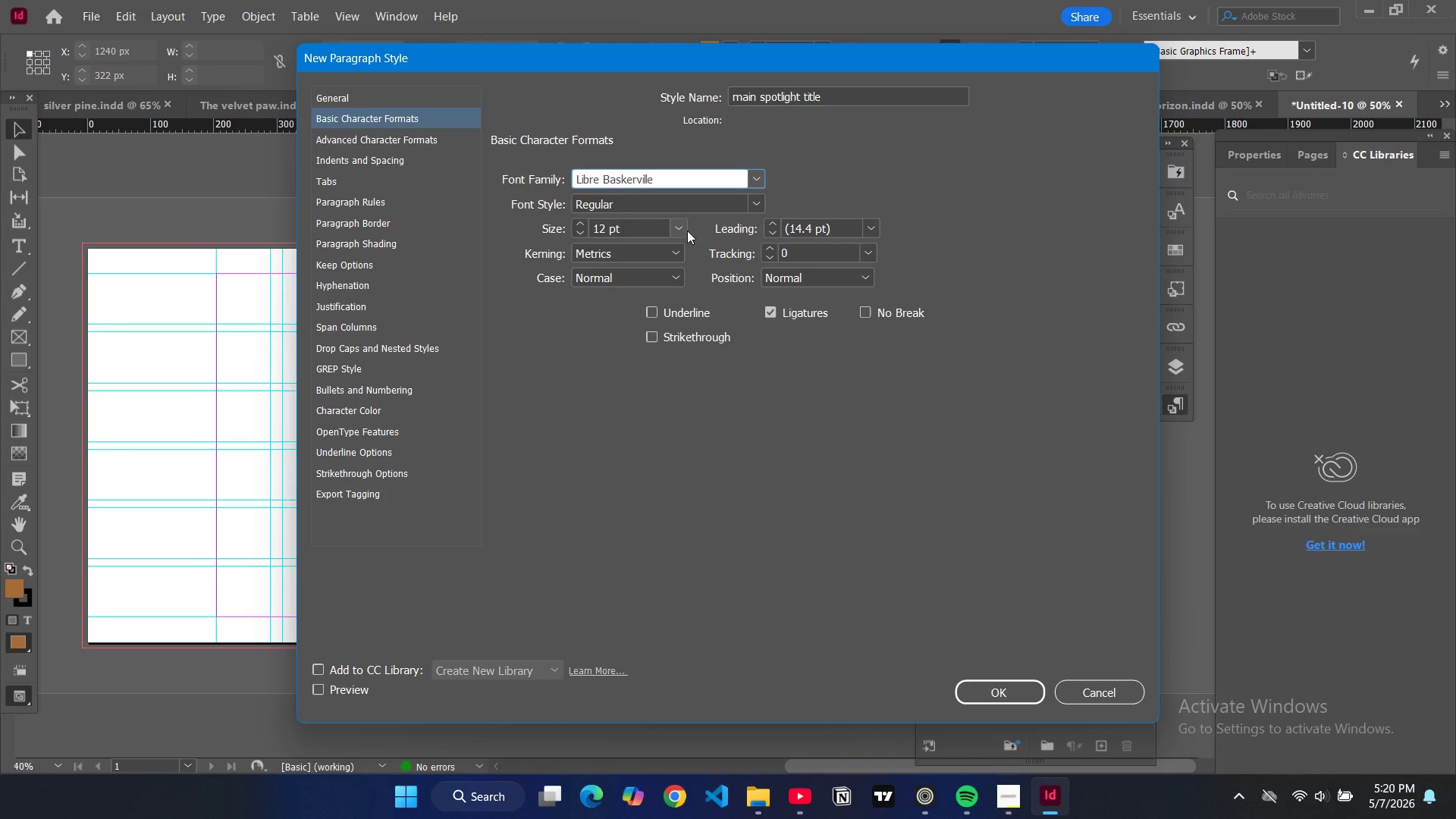 
wait(5.02)
 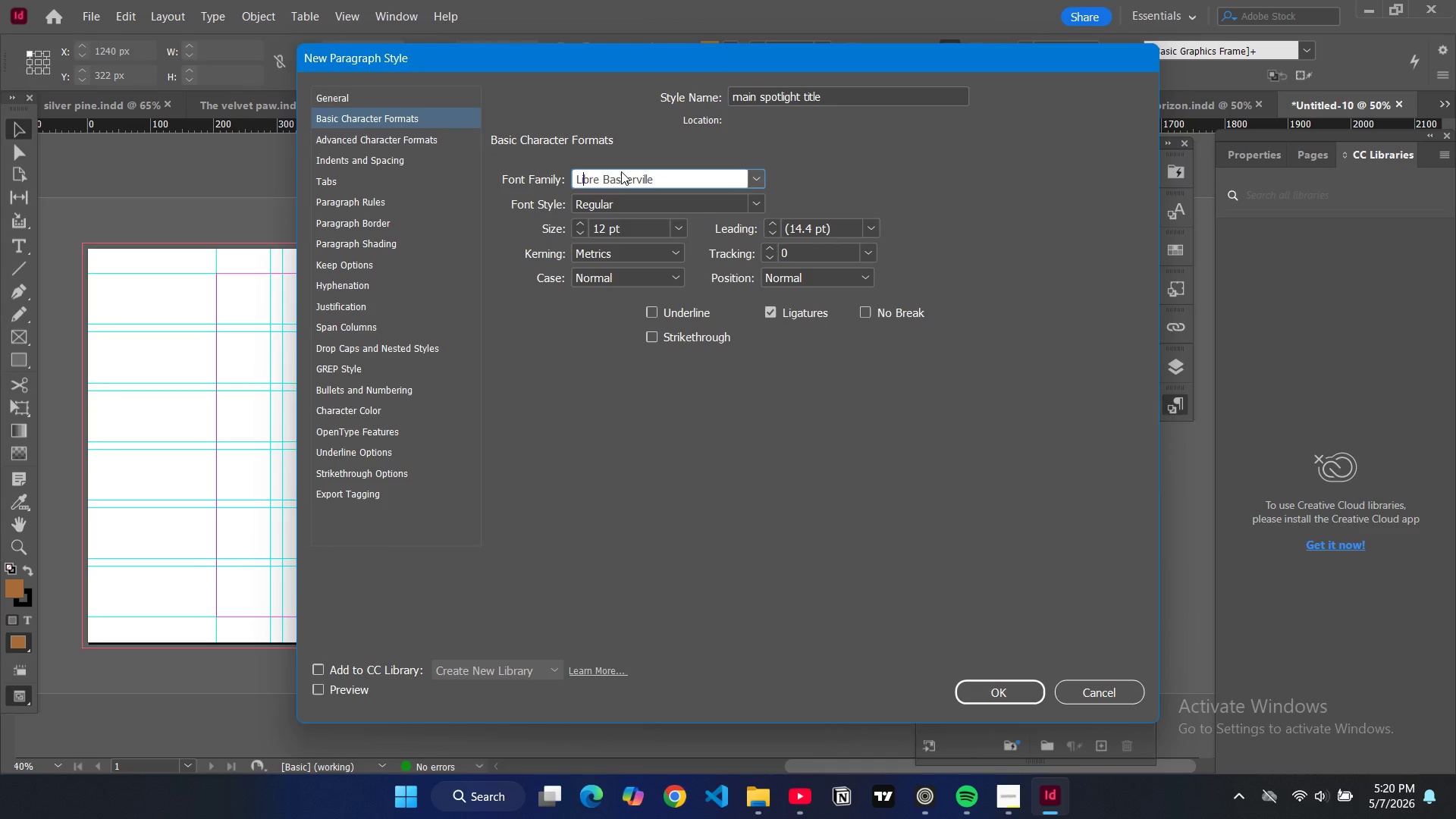 
left_click([682, 226])
 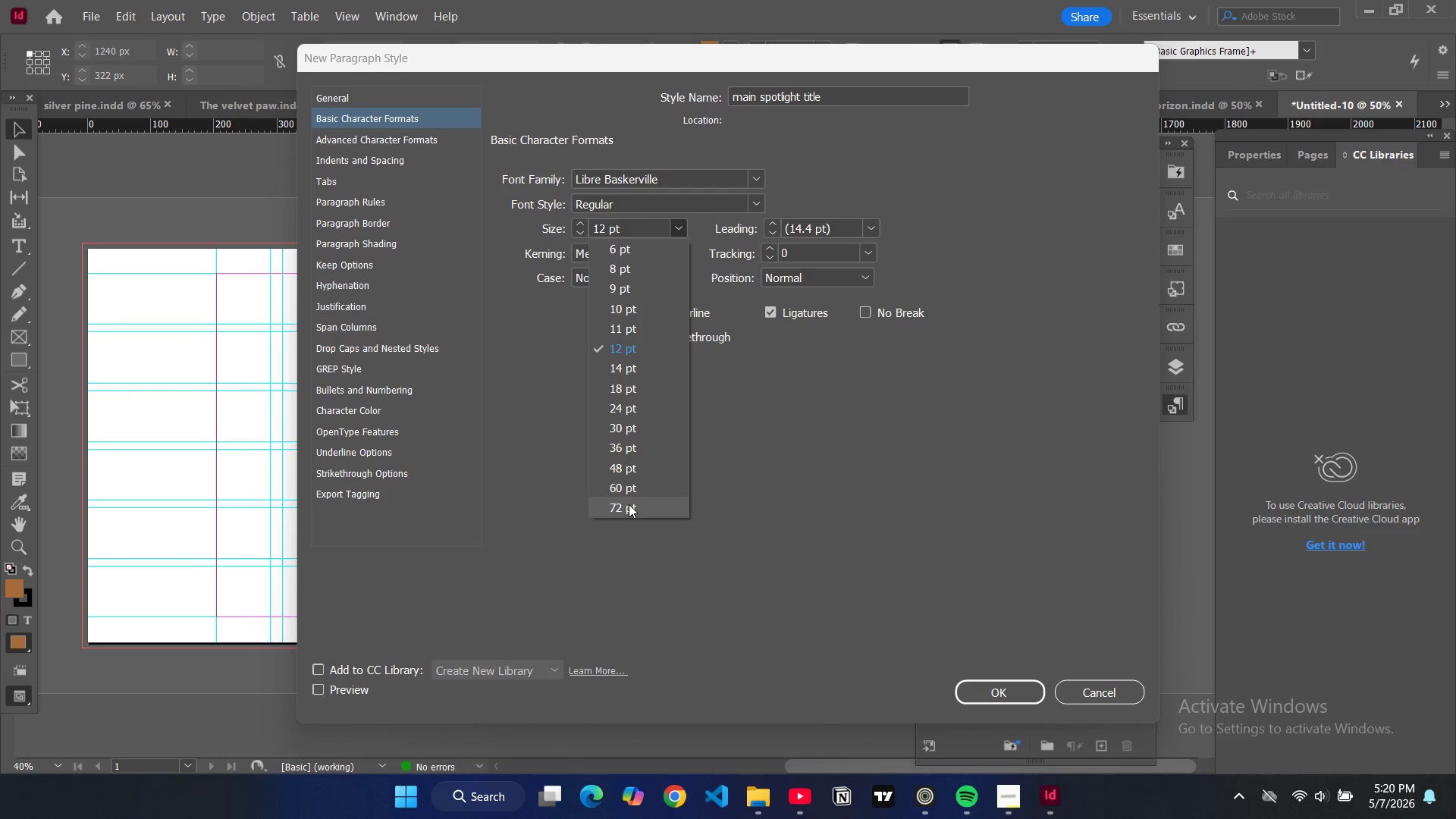 
left_click([629, 504])
 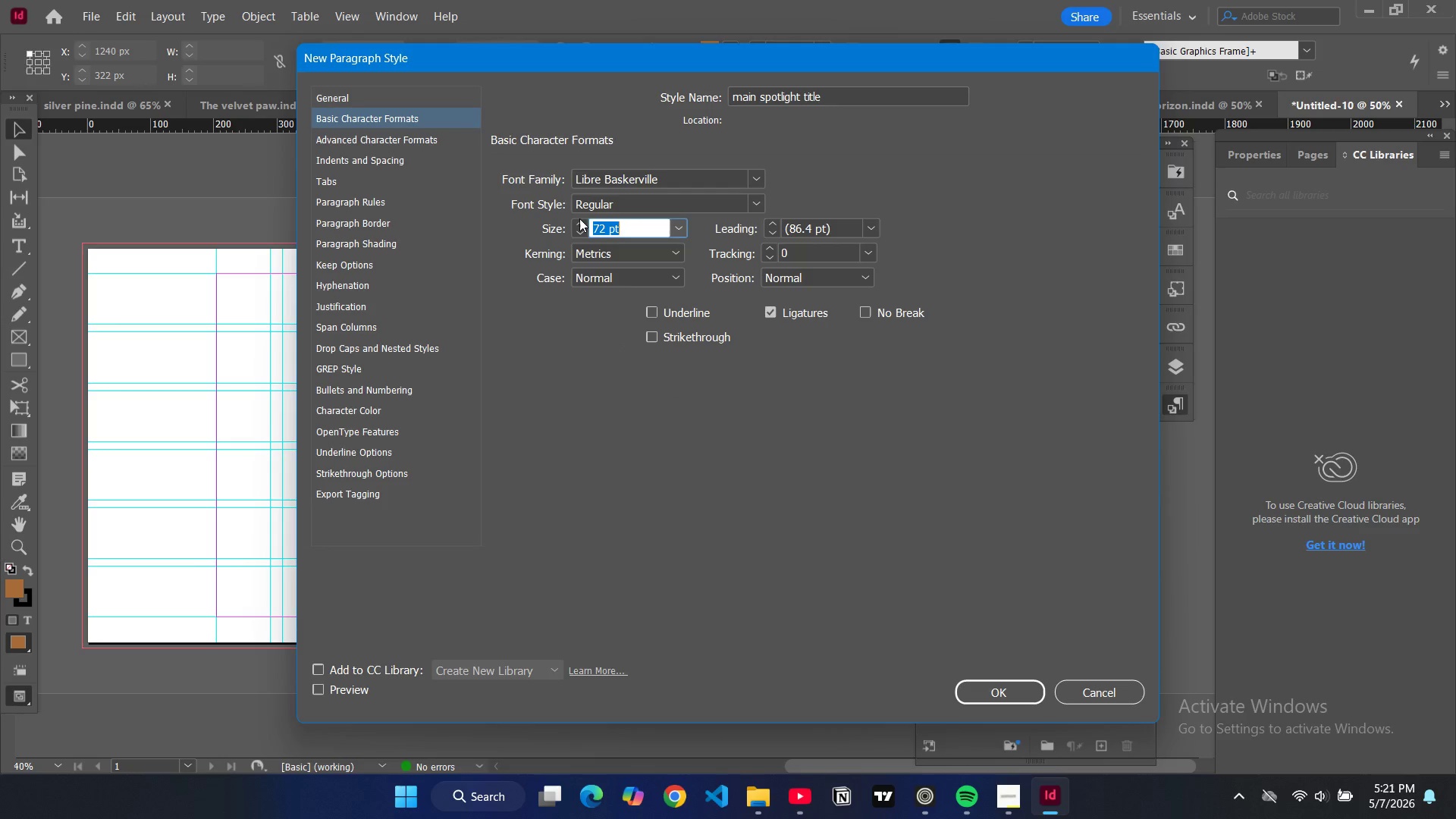 
left_click([579, 218])
 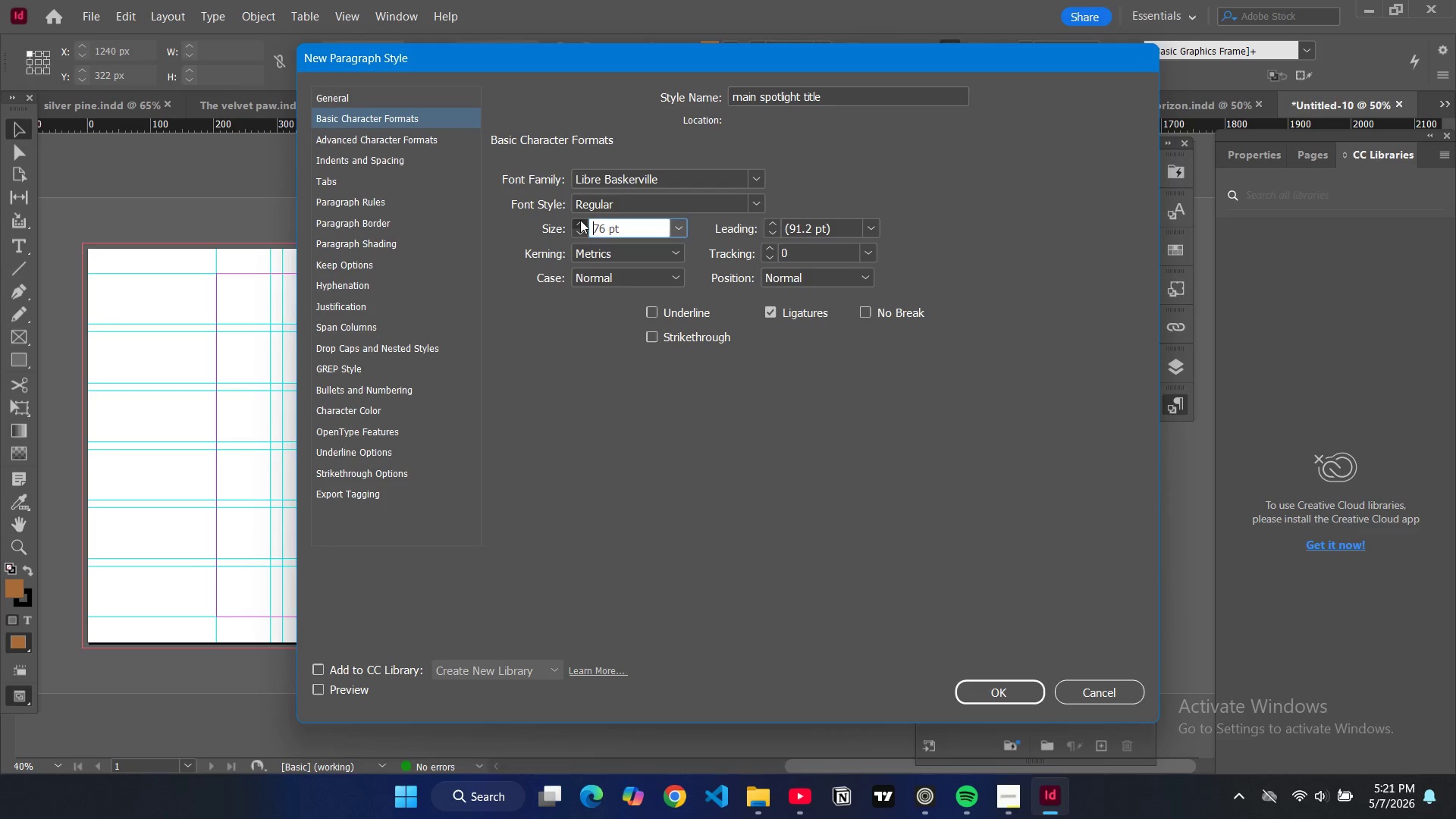 
triple_click([580, 220])
 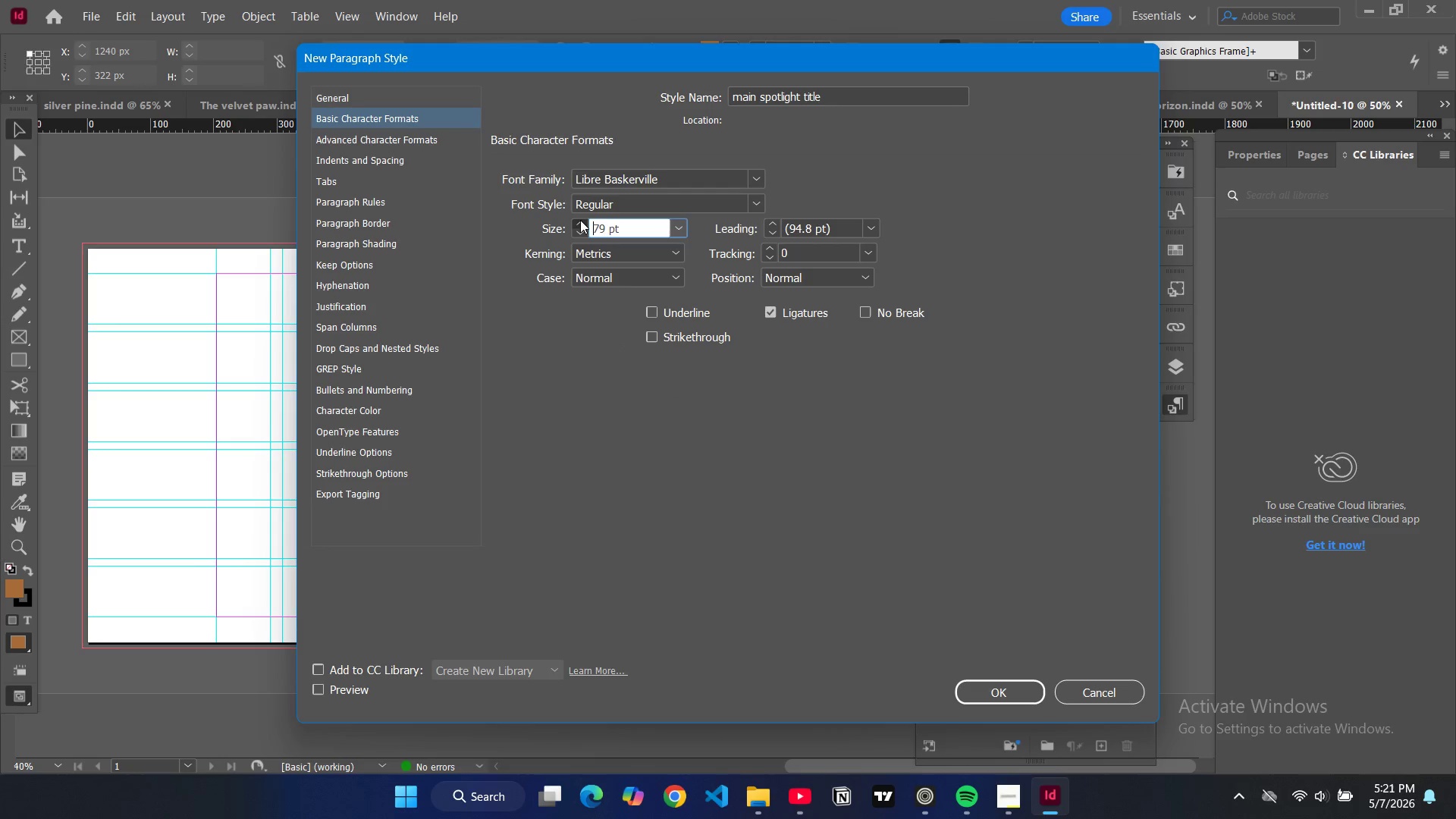 
triple_click([580, 220])
 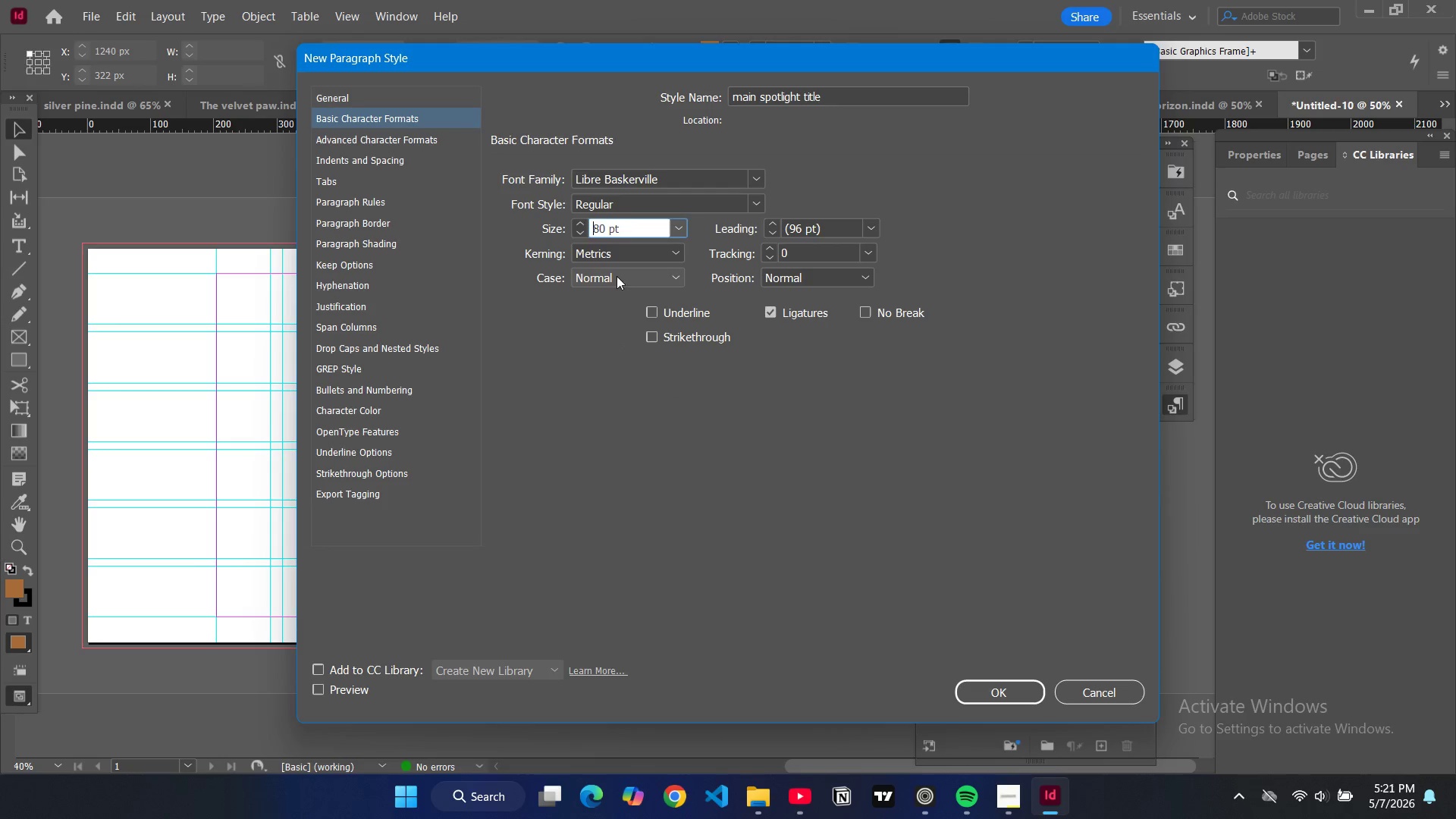 
left_click([655, 285])
 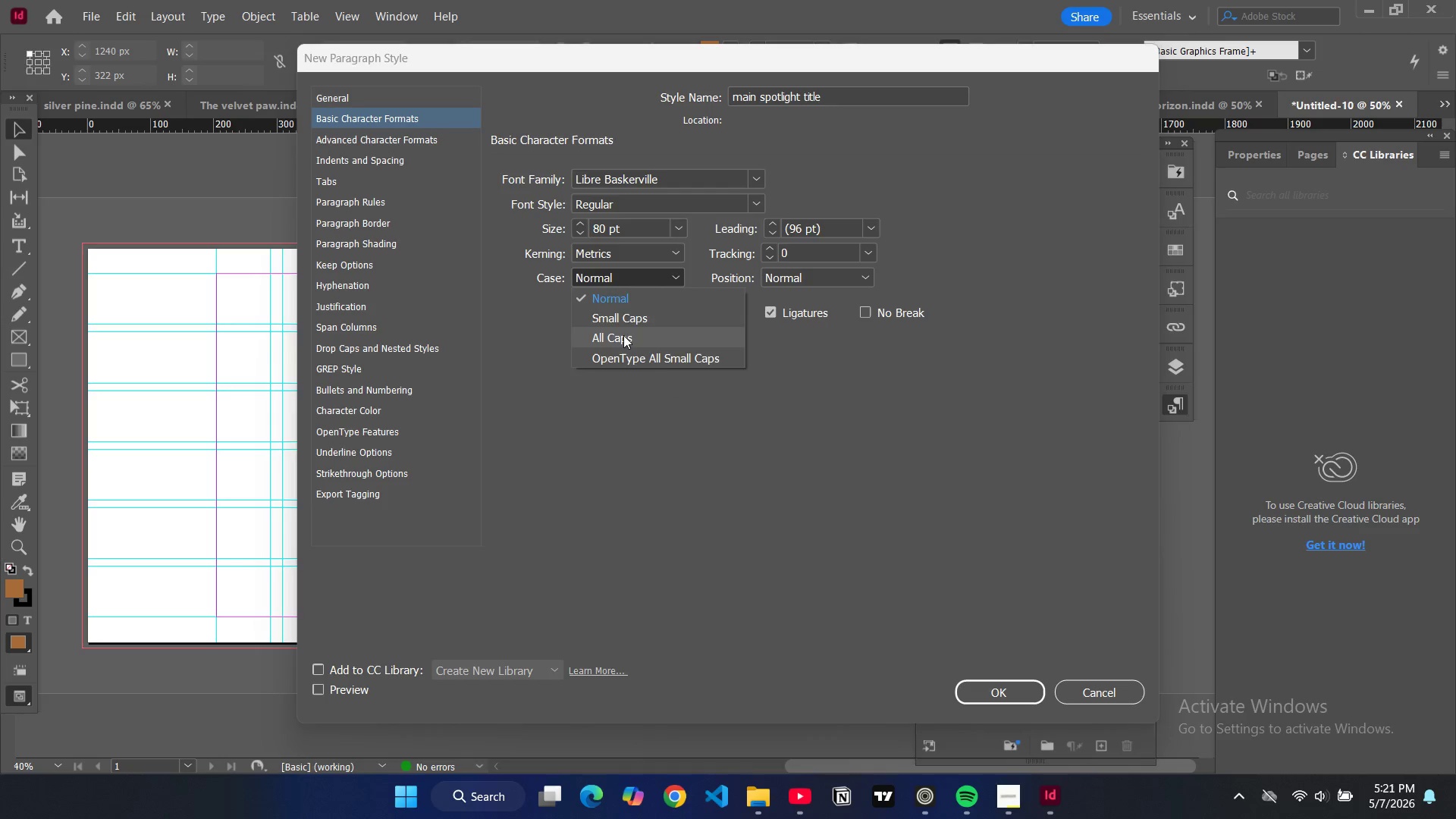 
left_click([623, 335])
 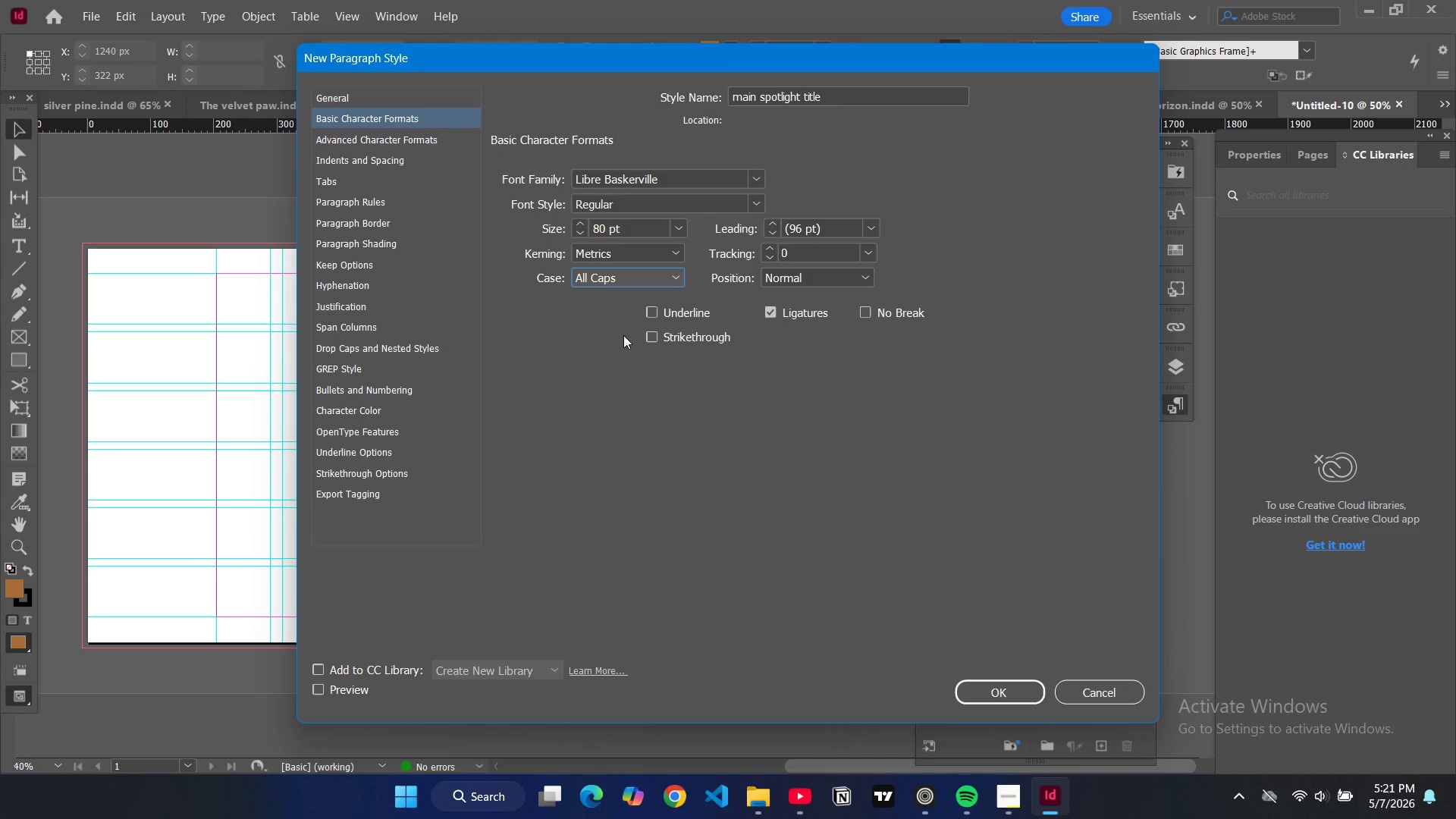 
left_click([622, 283])
 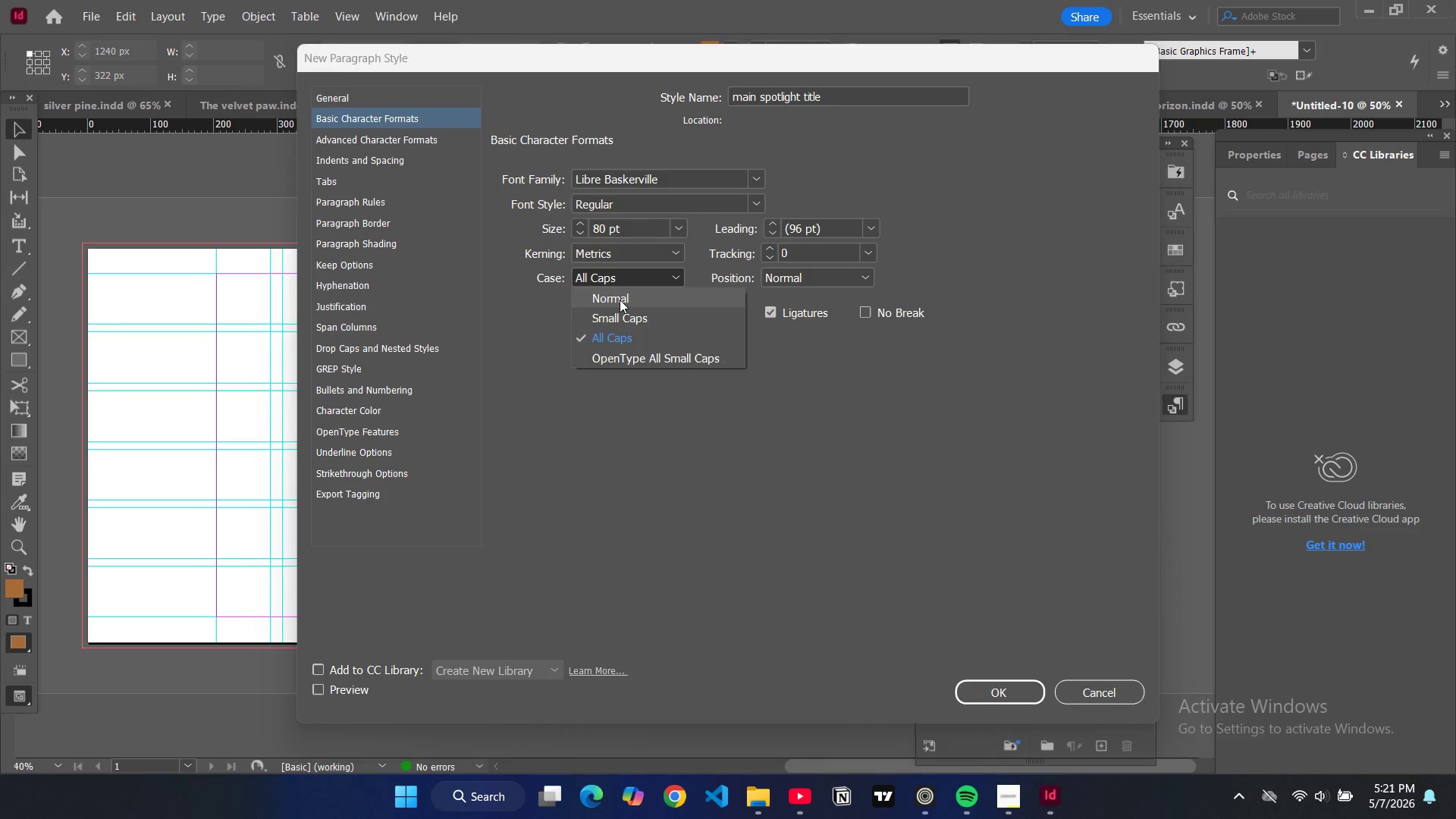 
double_click([620, 300])
 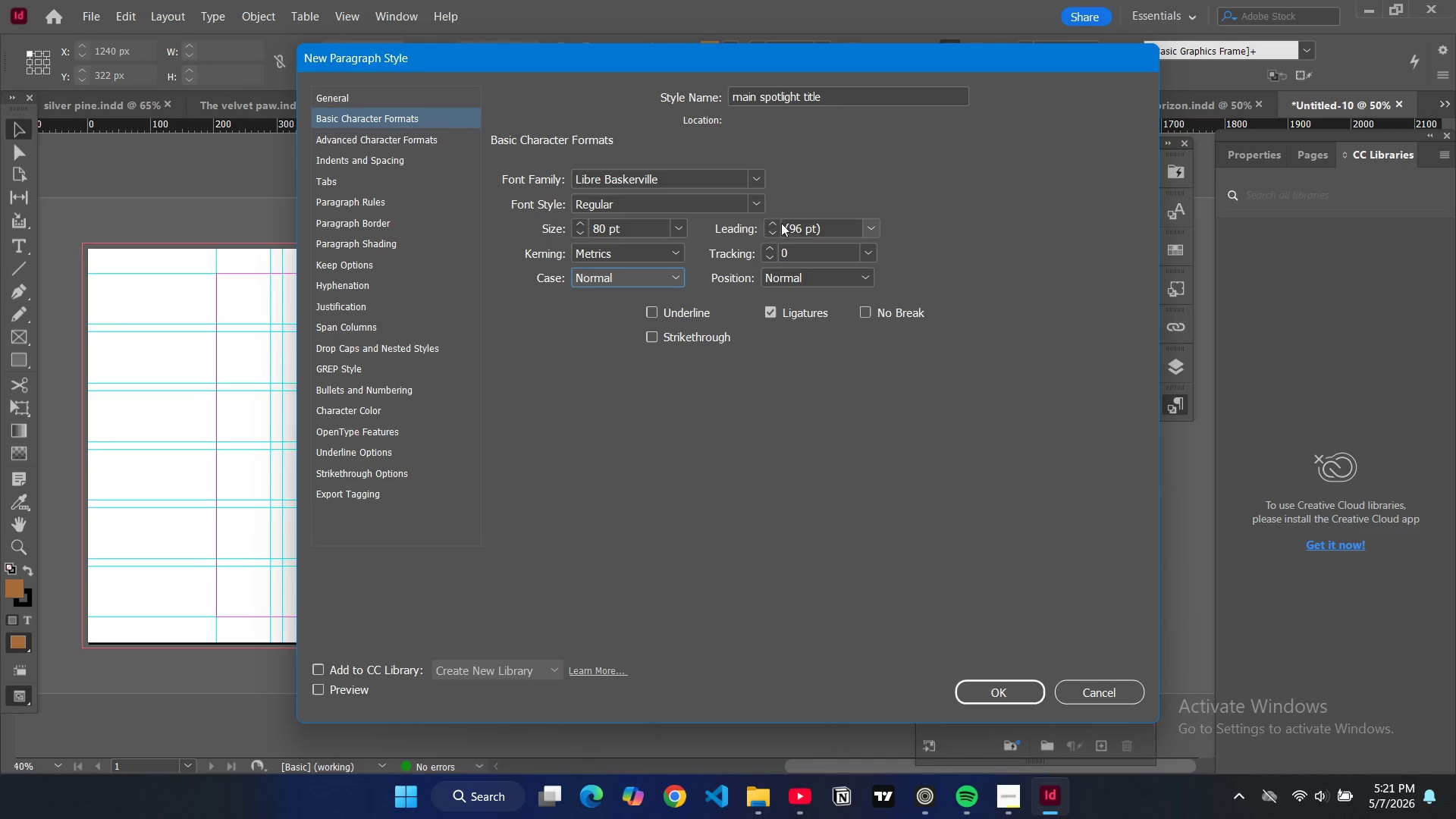 
double_click([770, 235])
 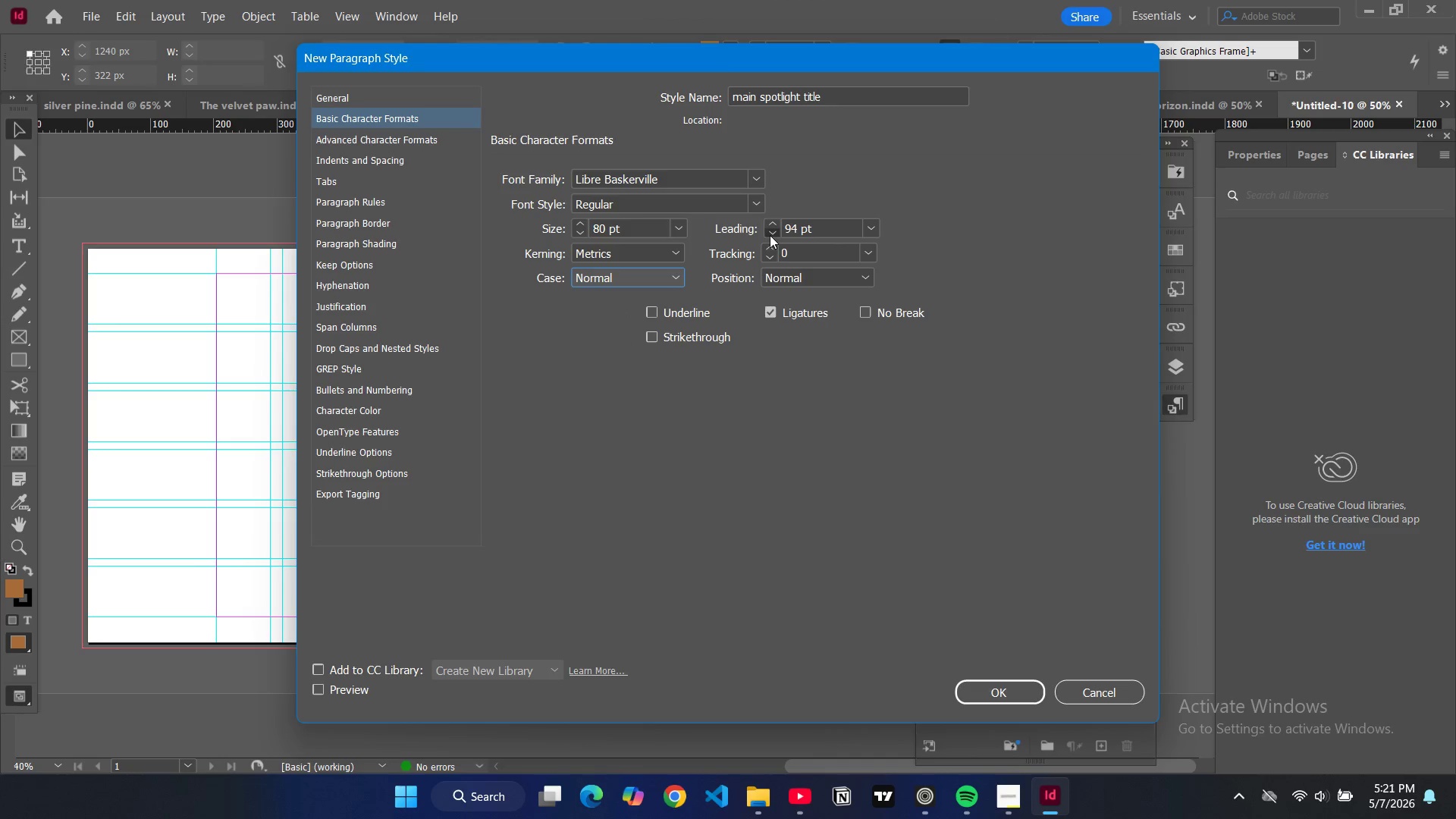 
triple_click([770, 235])
 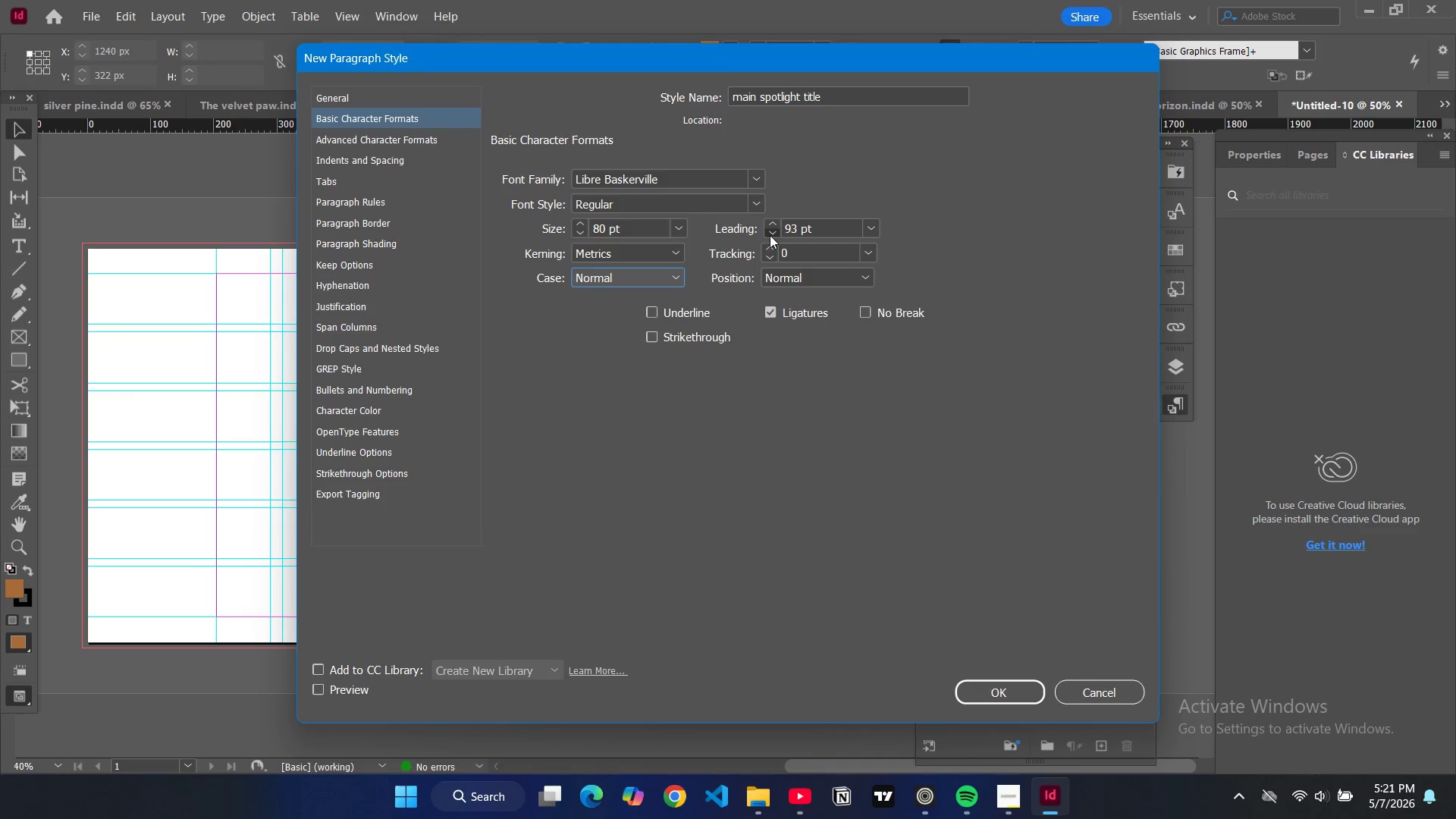 
triple_click([770, 235])
 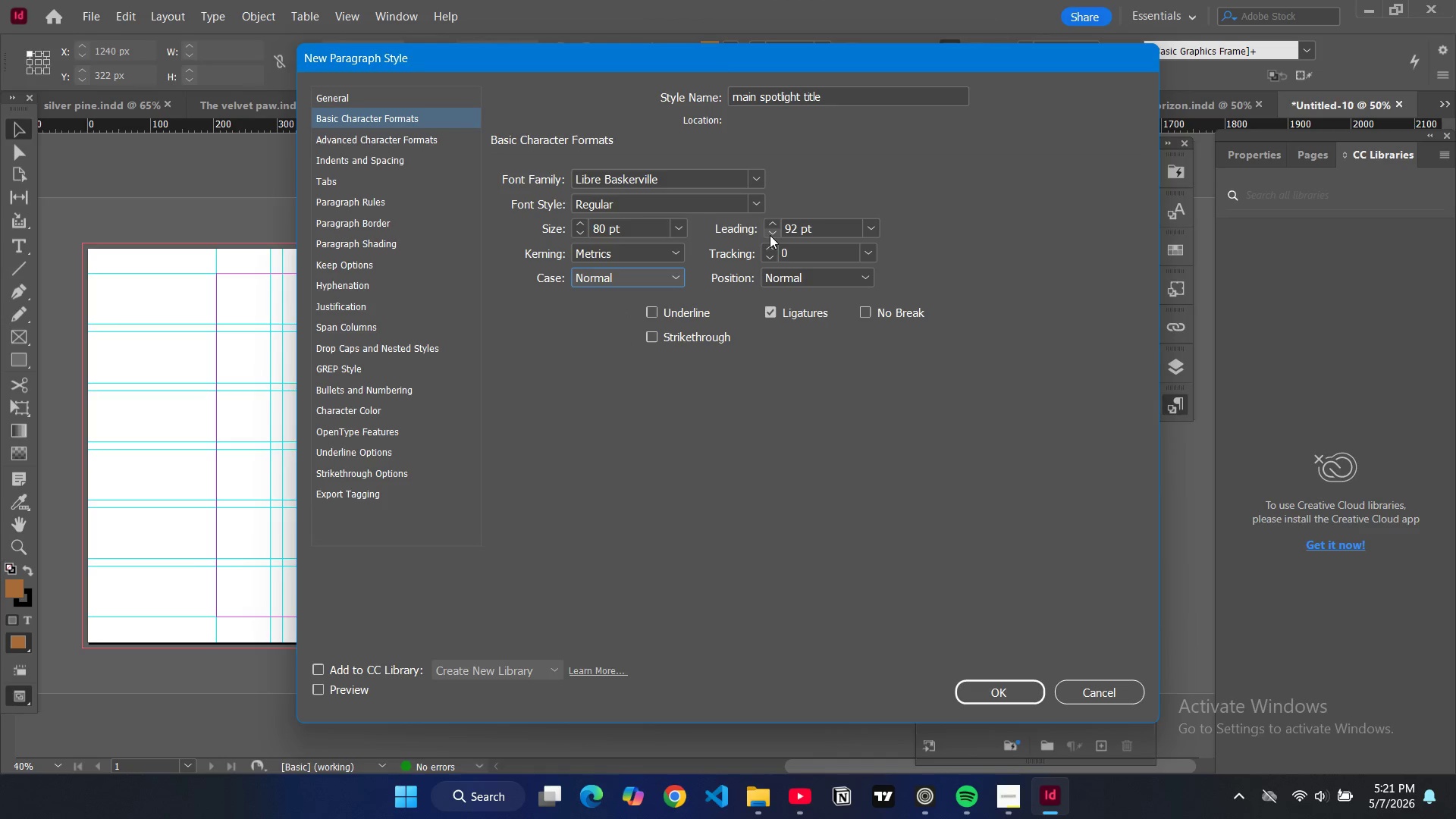 
triple_click([770, 235])
 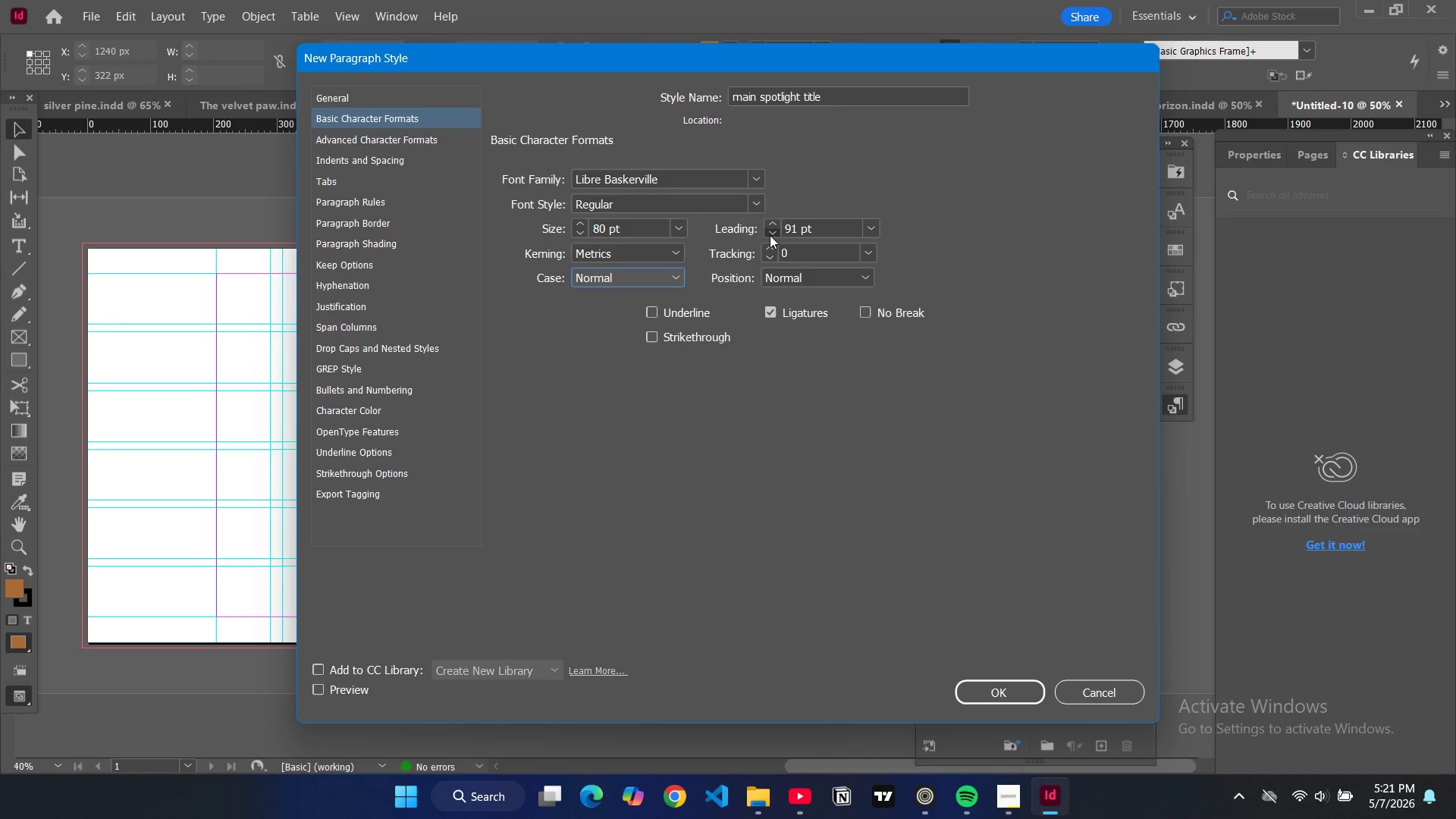 
triple_click([770, 235])
 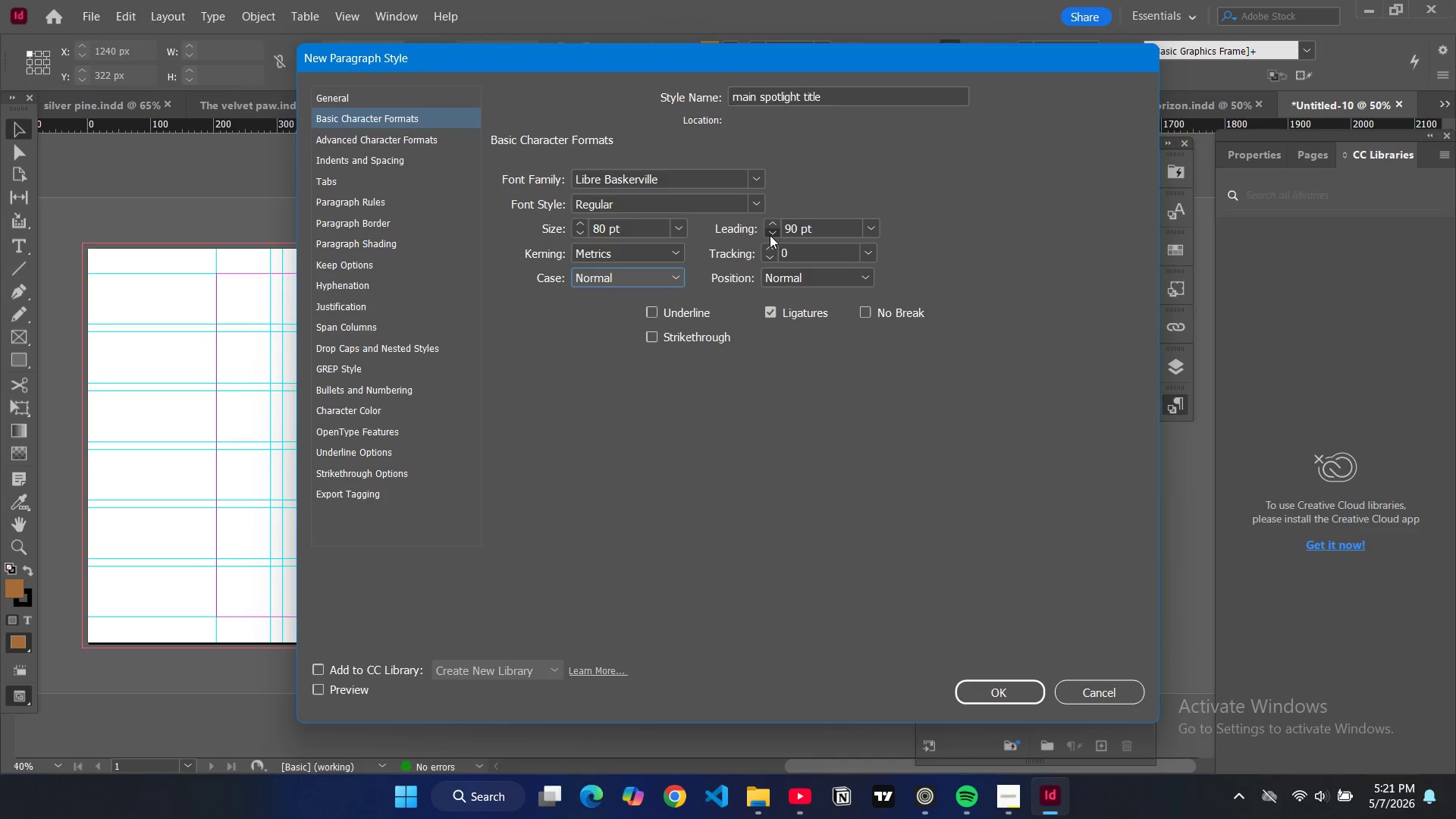 
triple_click([770, 235])
 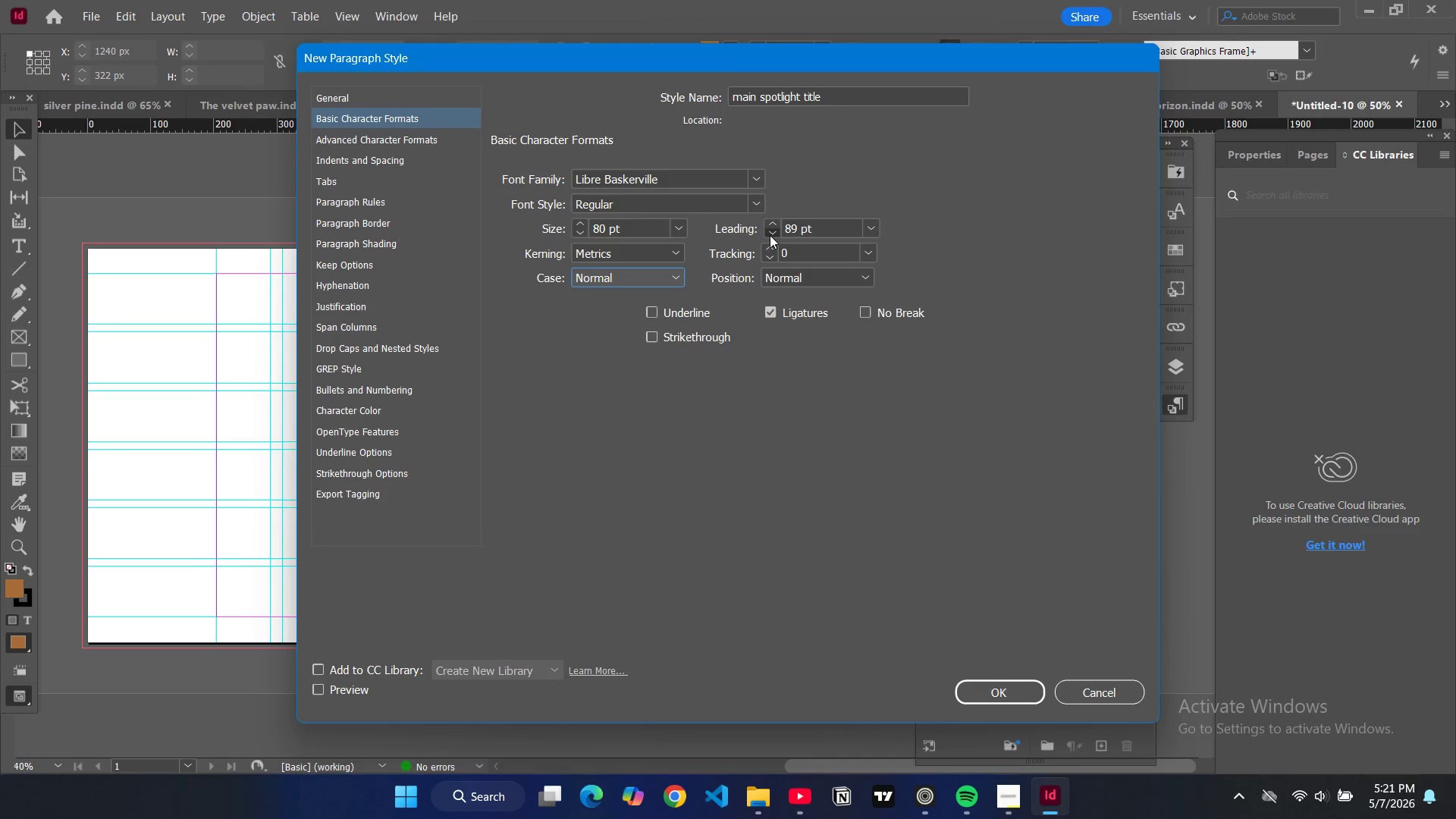 
triple_click([770, 235])
 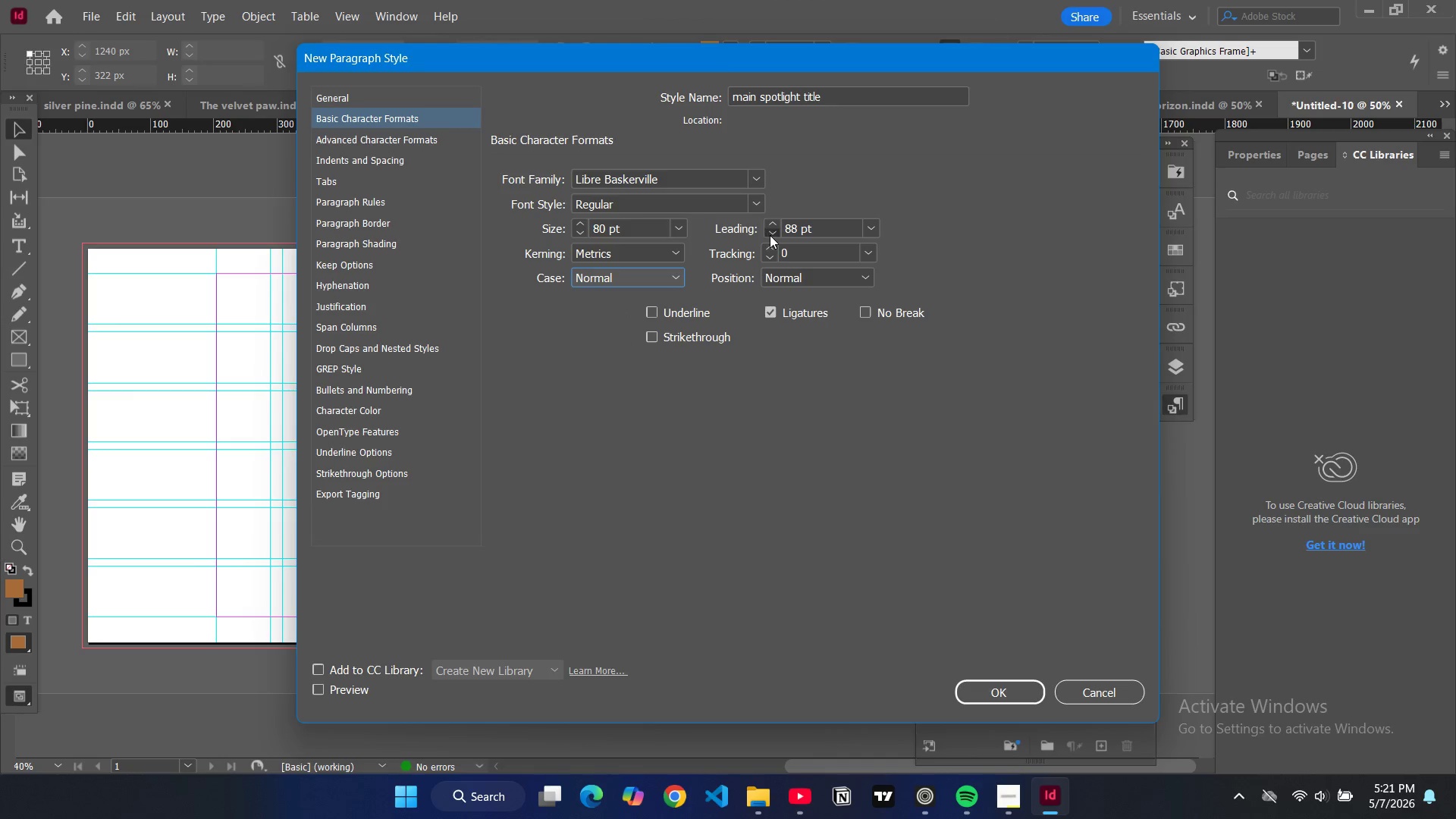 
triple_click([770, 235])
 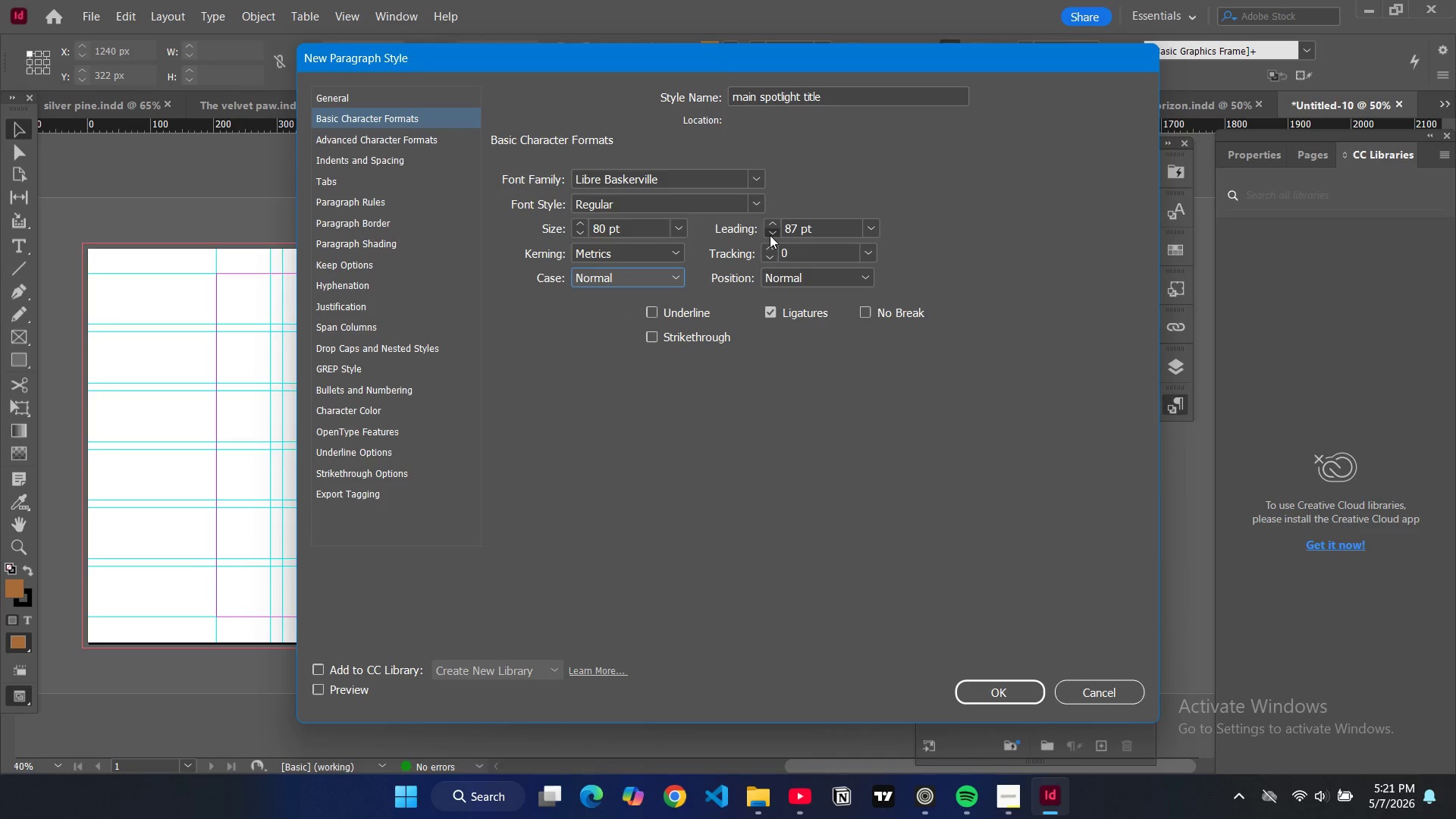 
triple_click([770, 235])
 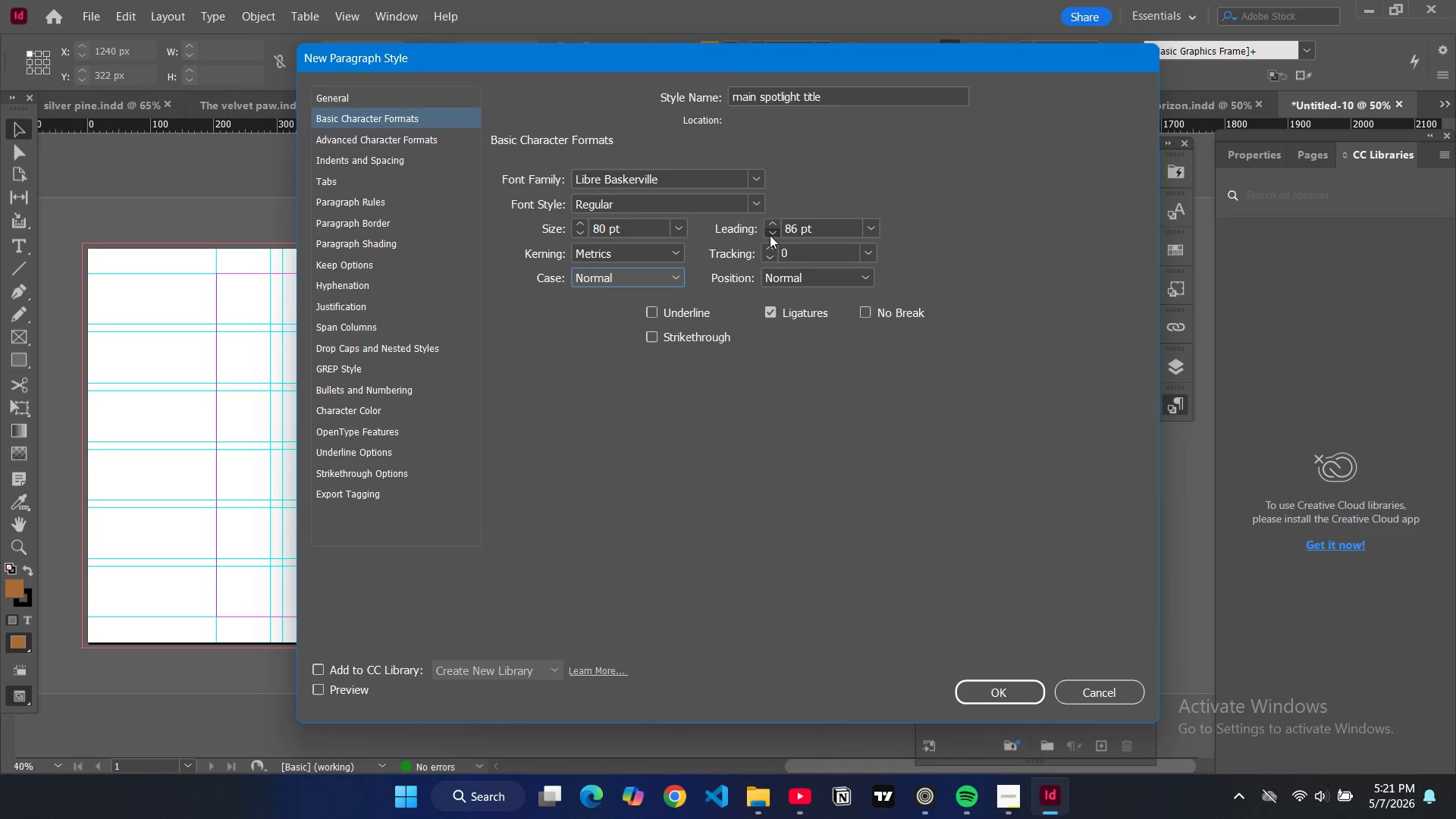 
triple_click([770, 235])
 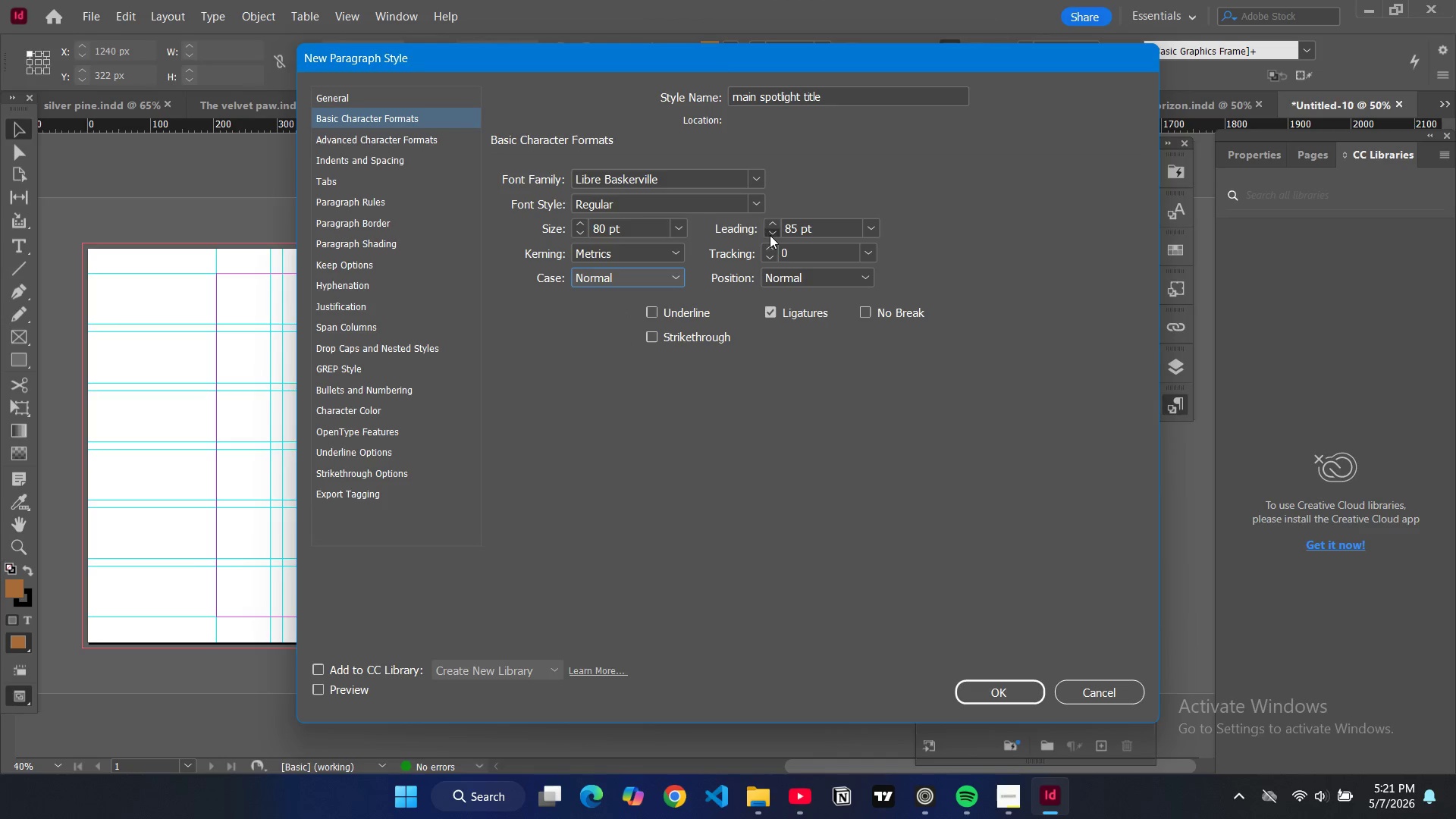 
triple_click([770, 235])
 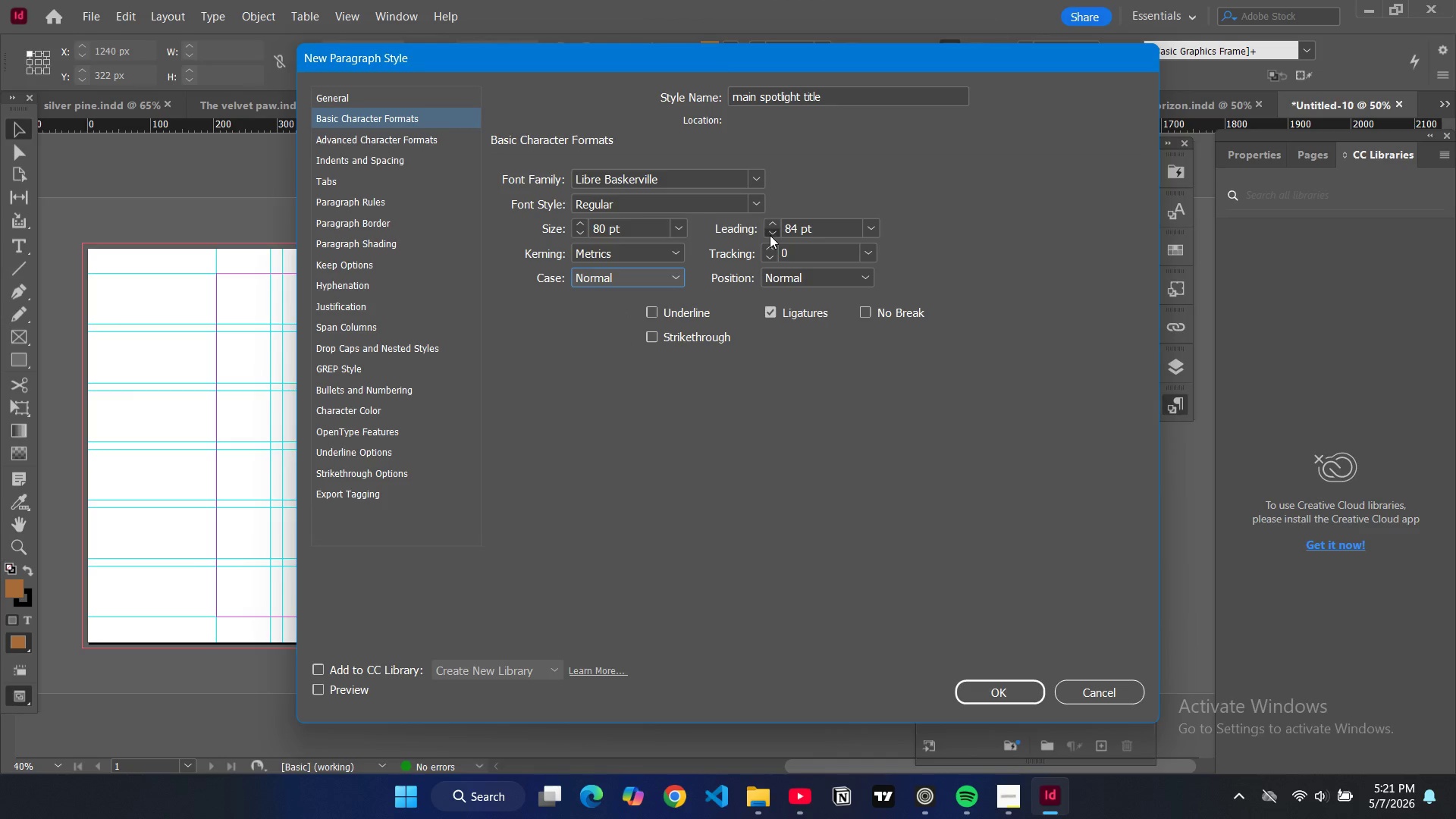 
triple_click([770, 235])
 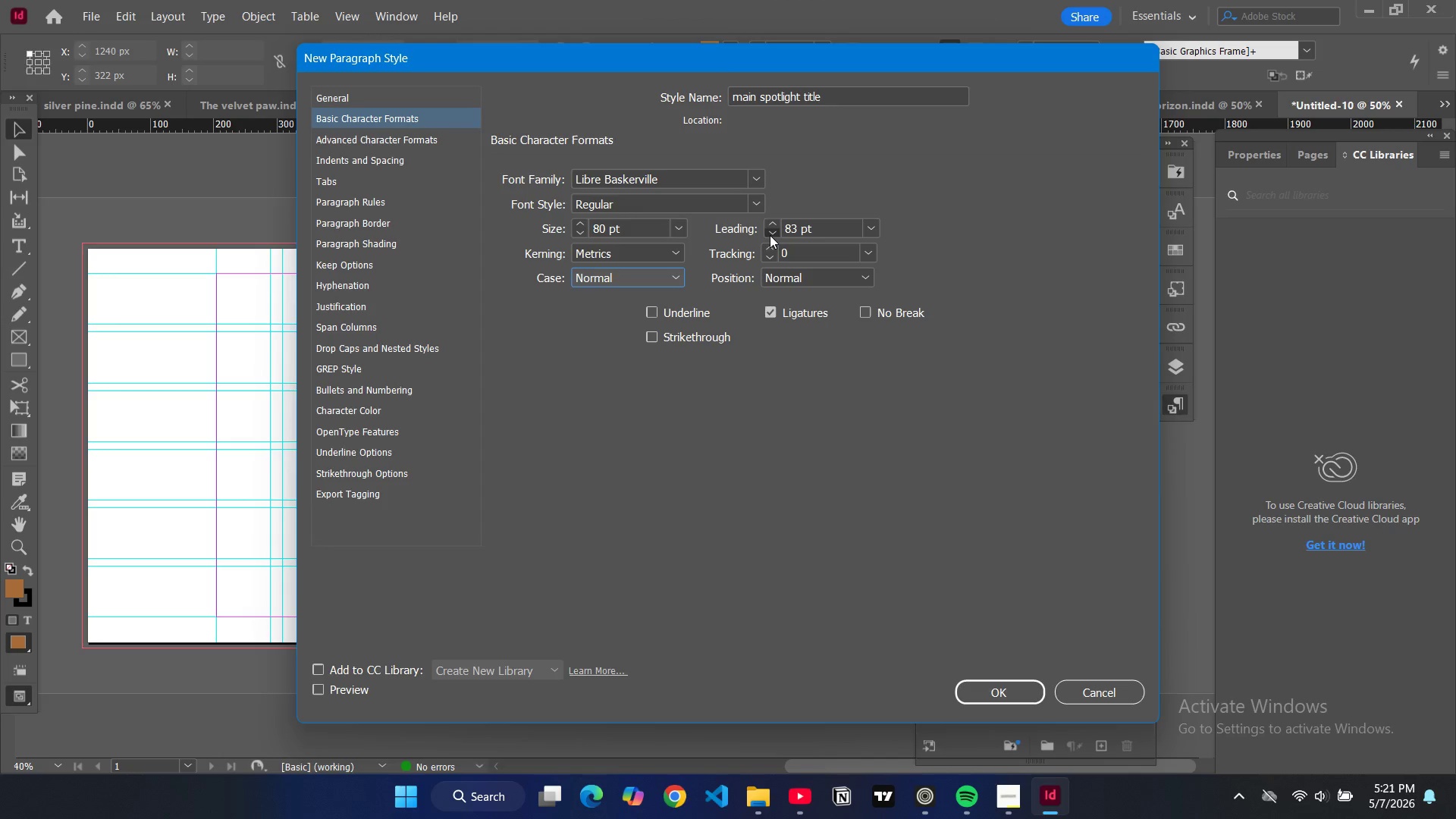 
triple_click([770, 235])
 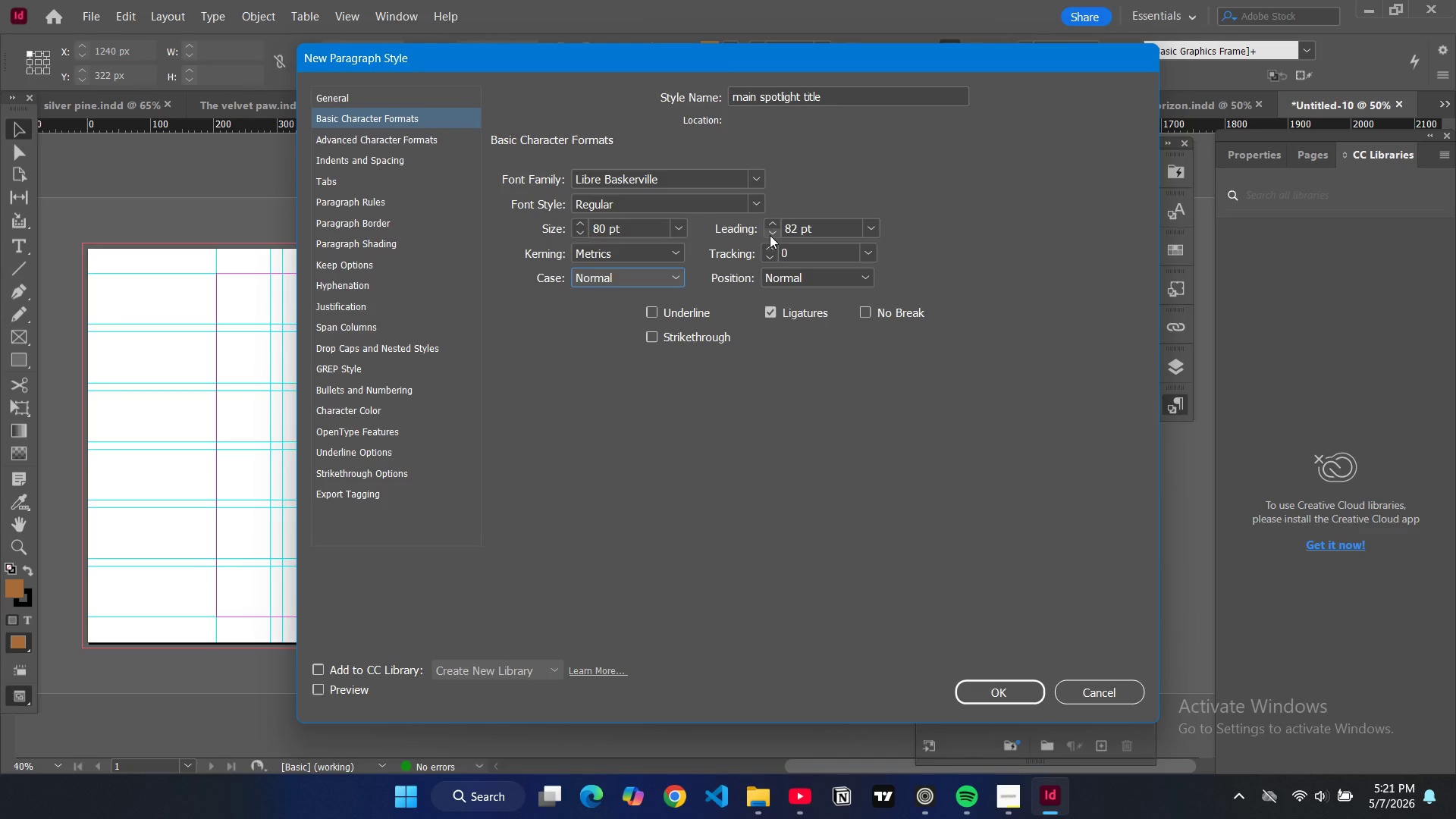 
wait(9.42)
 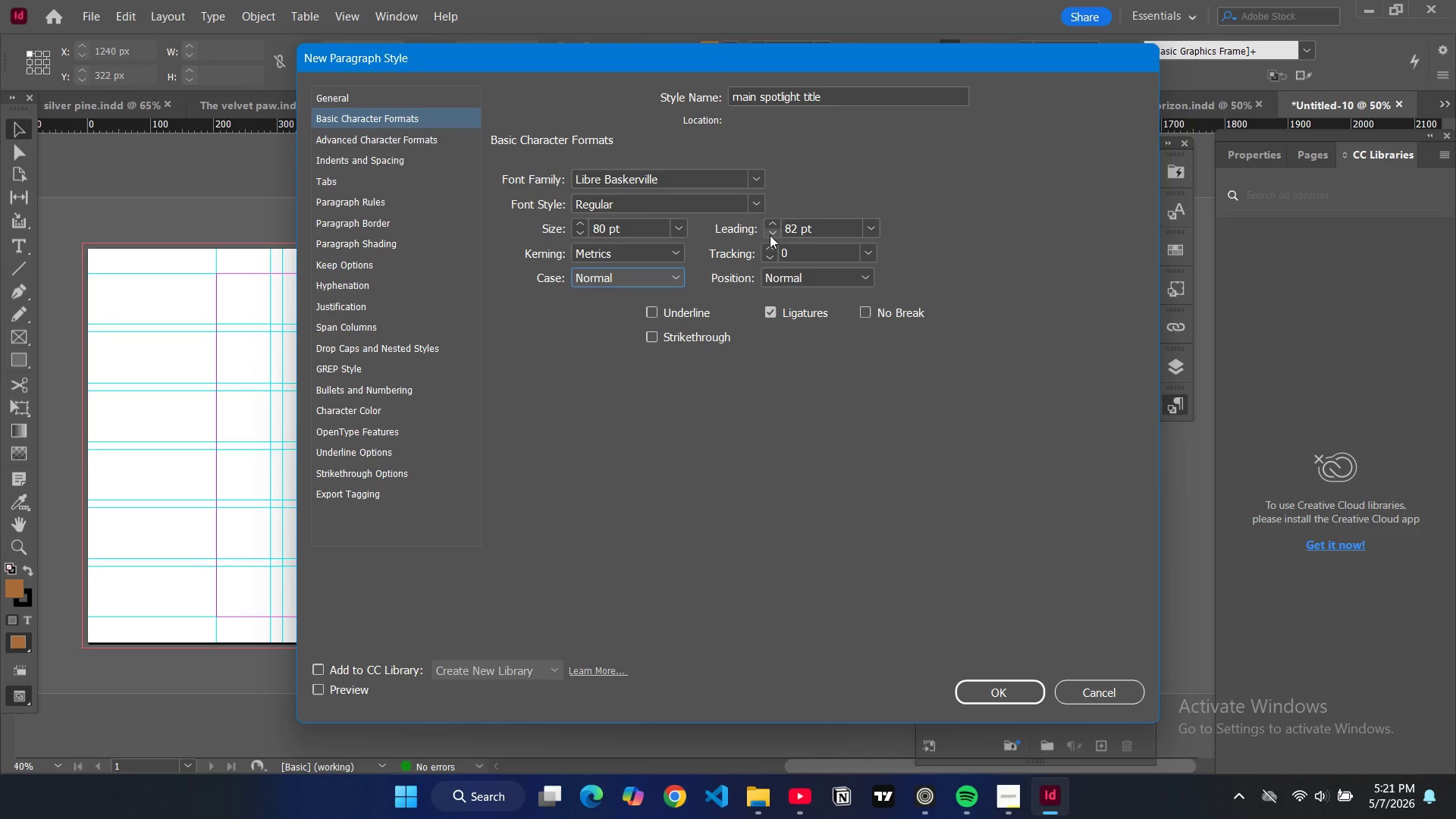 
left_click([673, 231])
 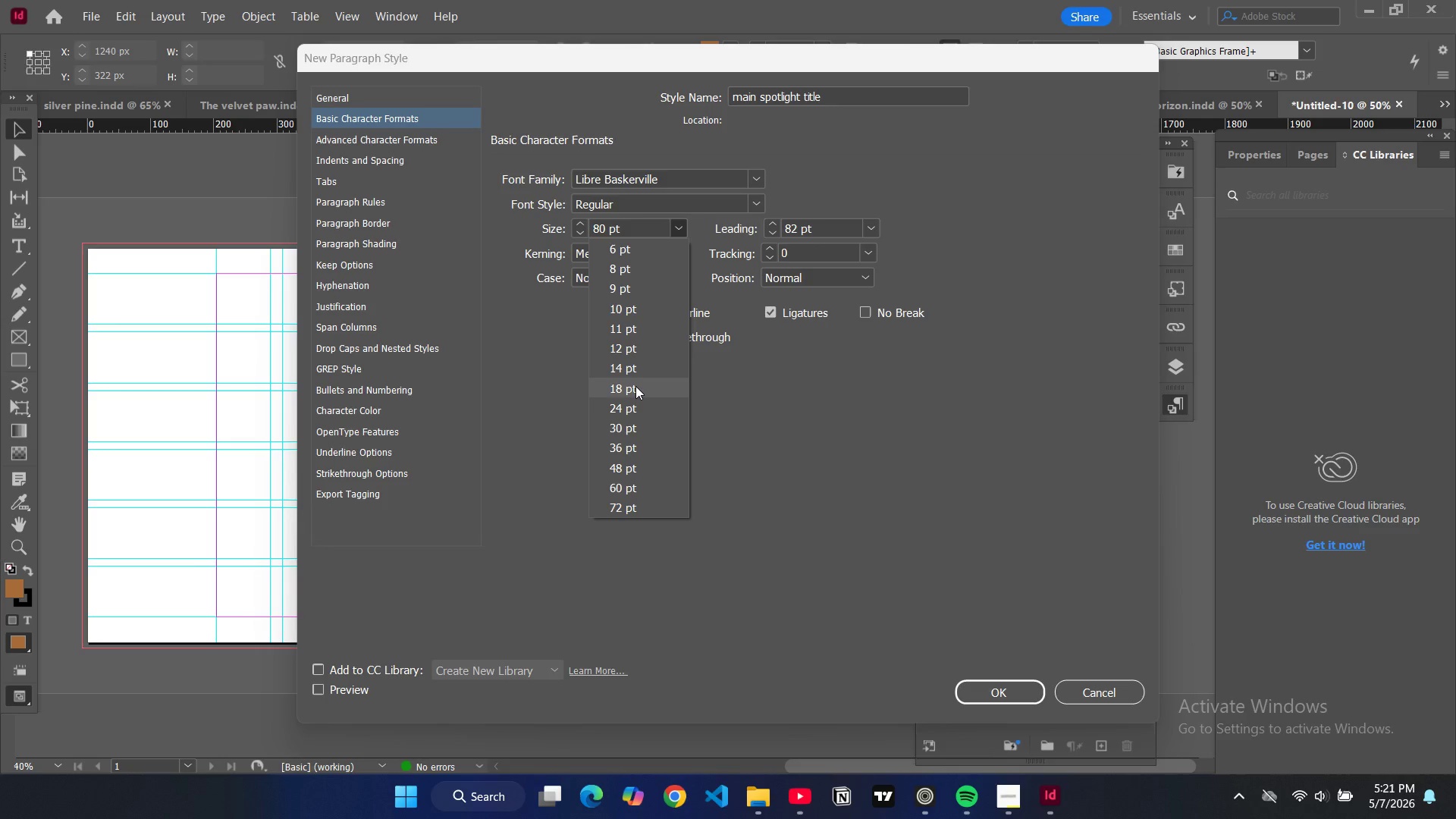 
left_click([635, 386])
 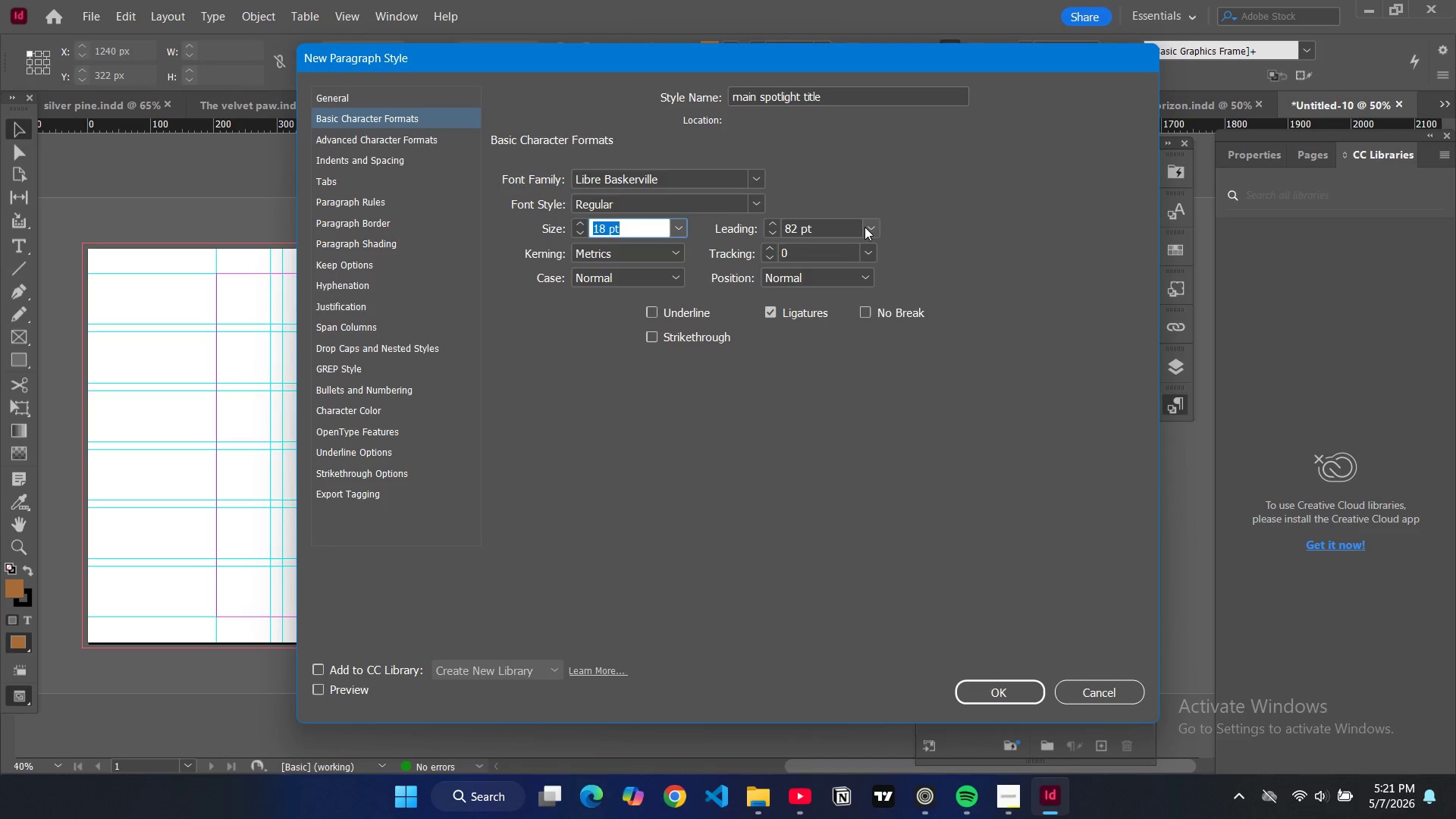 
left_click([849, 243])
 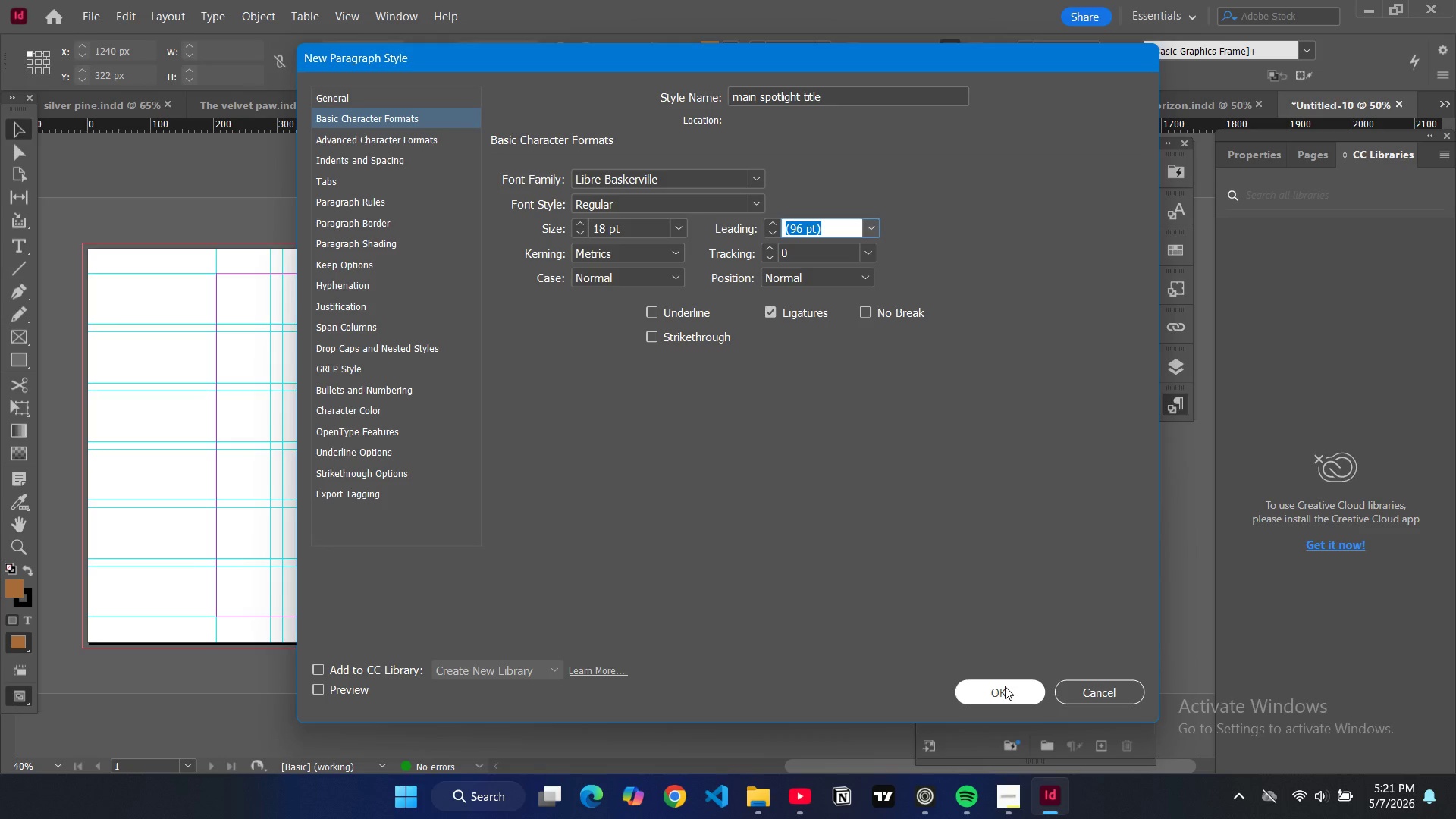 
wait(6.94)
 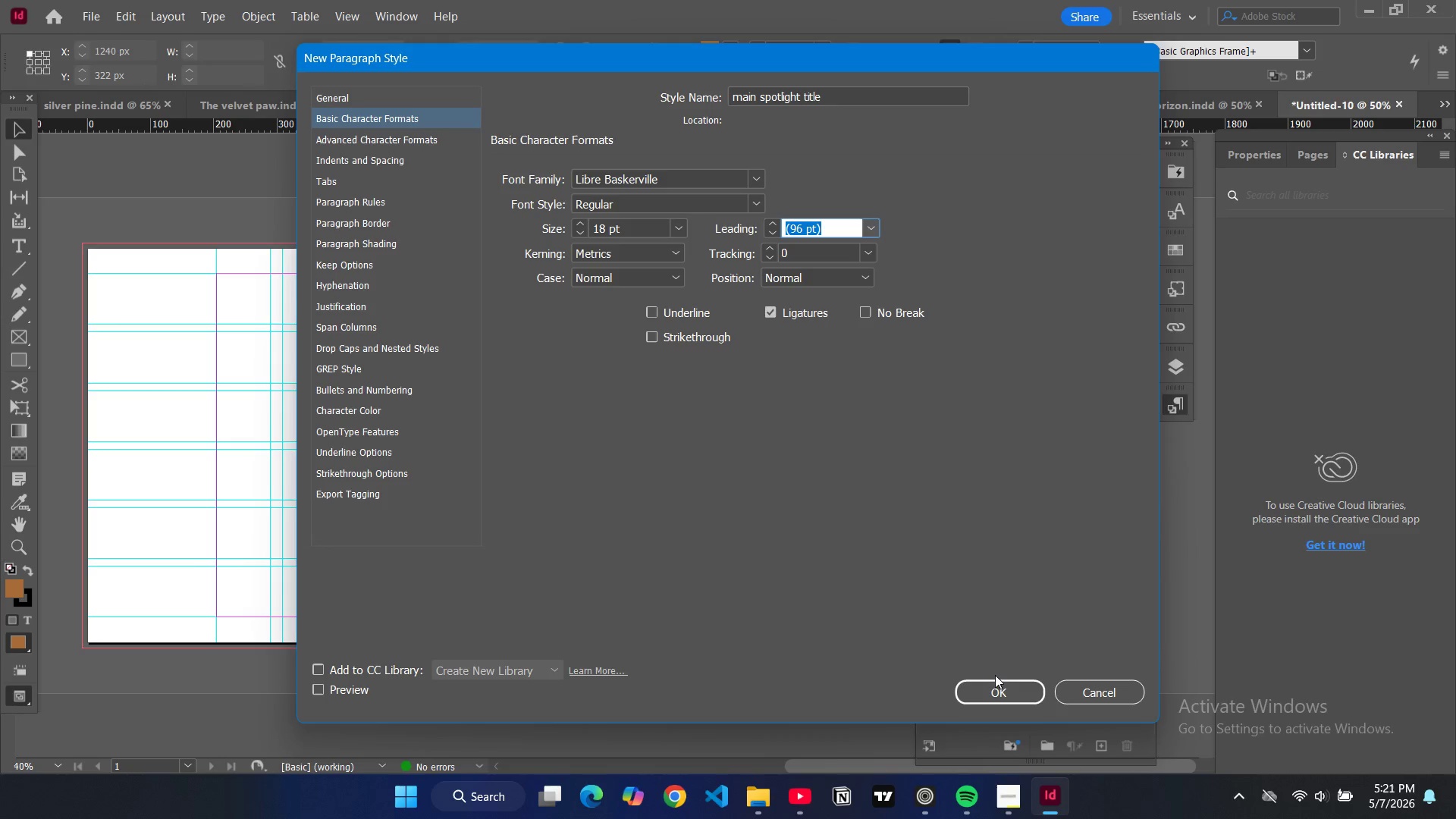 
left_click([1005, 686])
 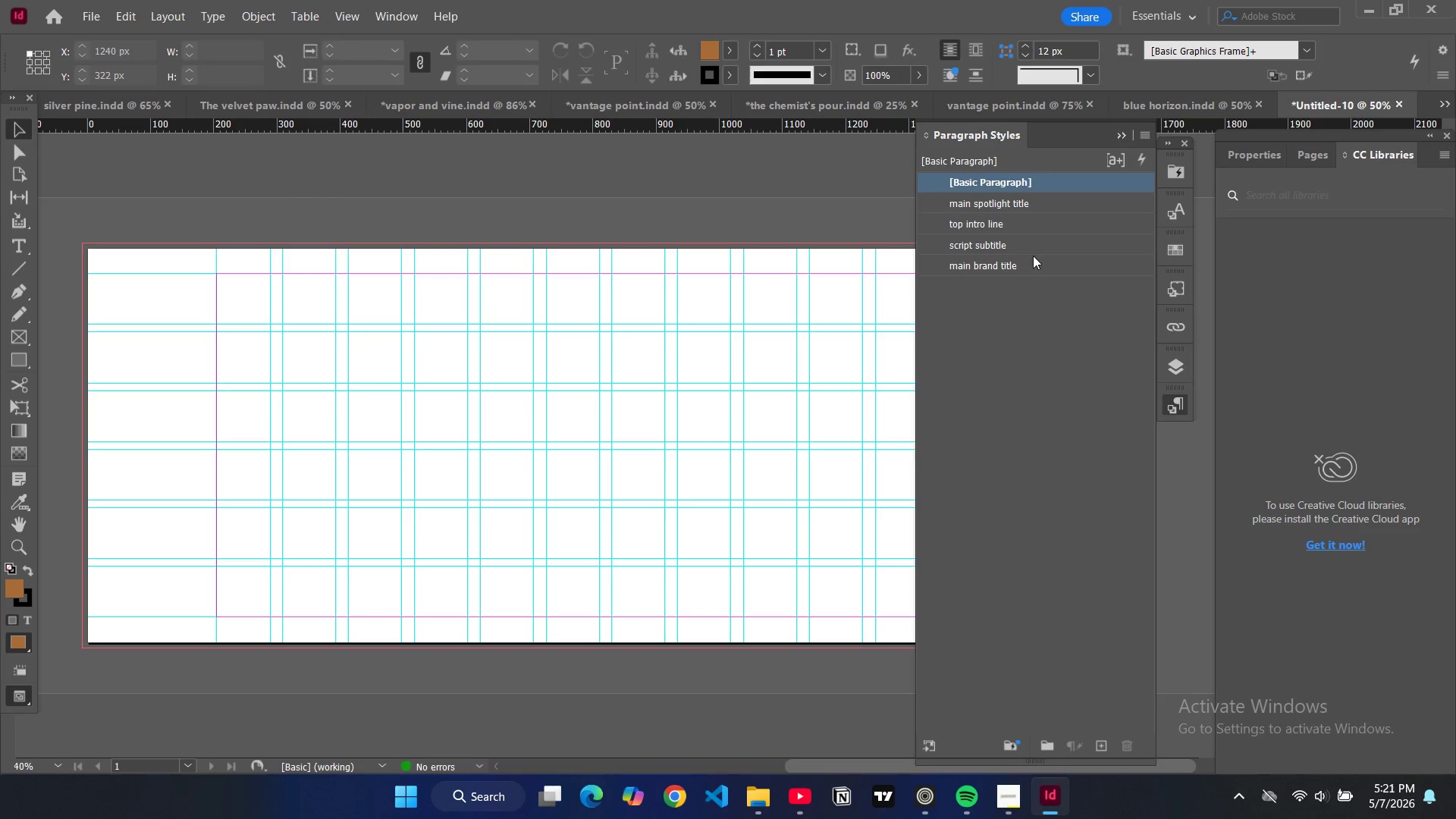 
double_click([1028, 271])
 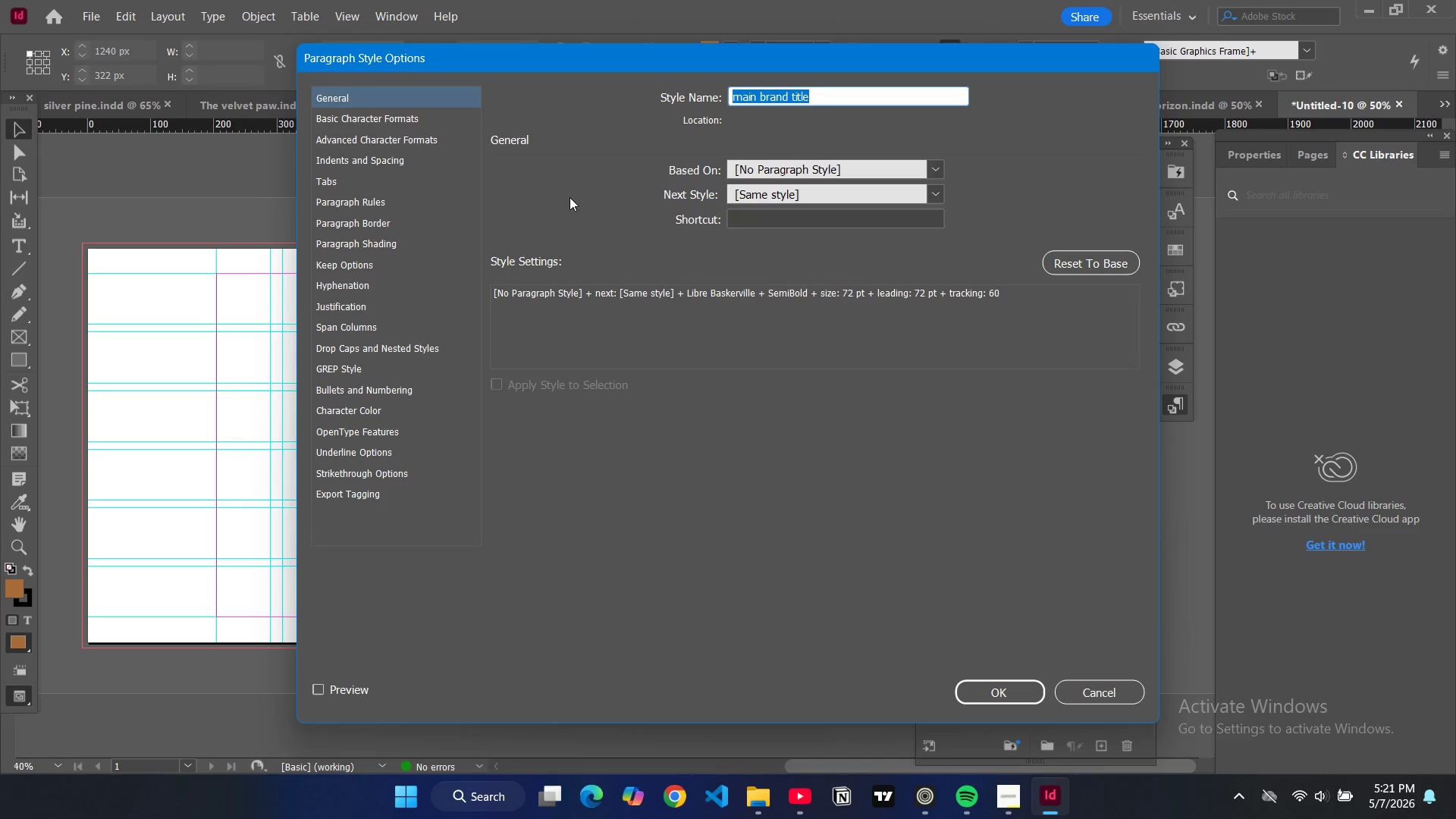 
left_click([364, 121])
 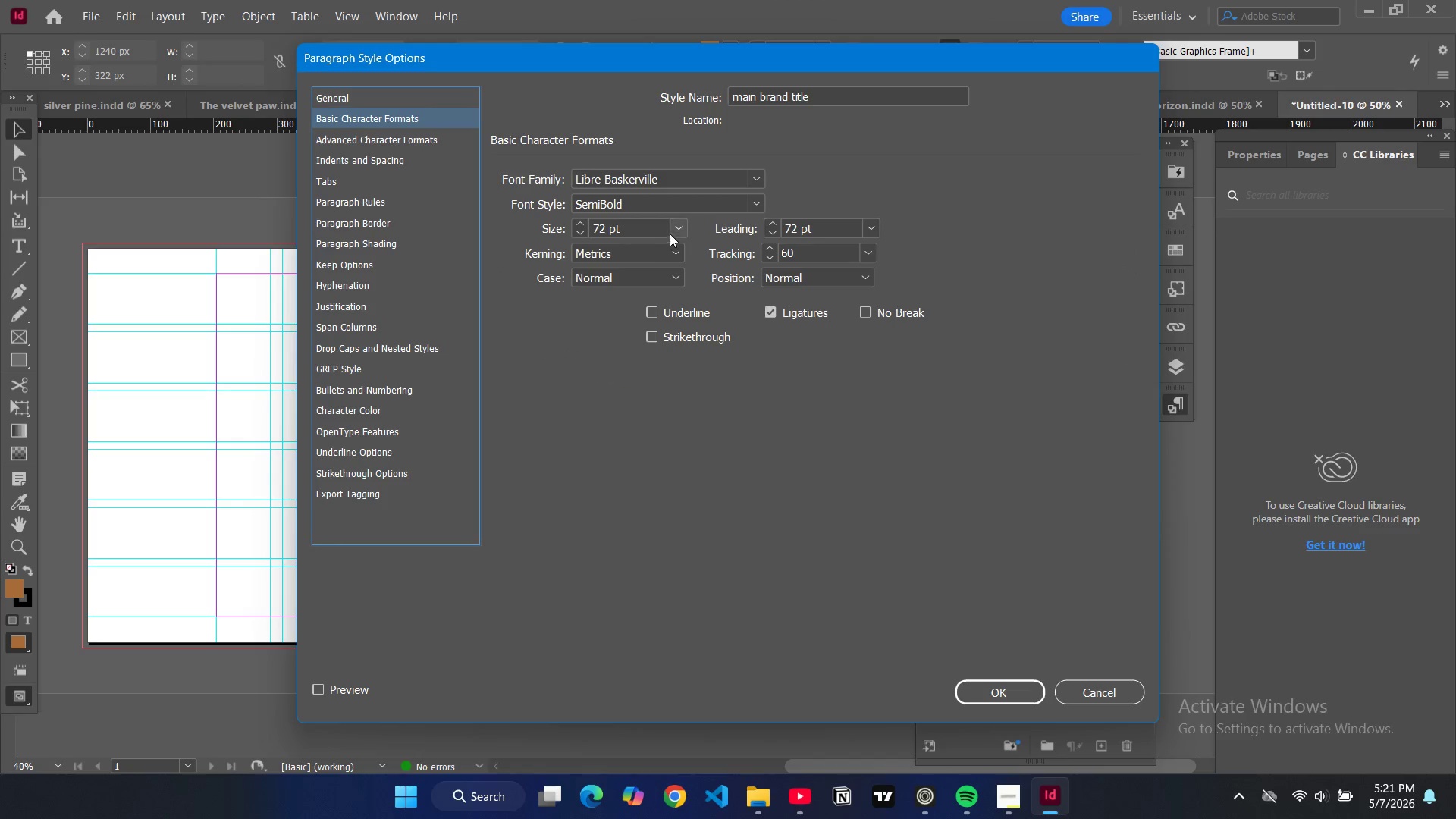 
left_click([674, 232])
 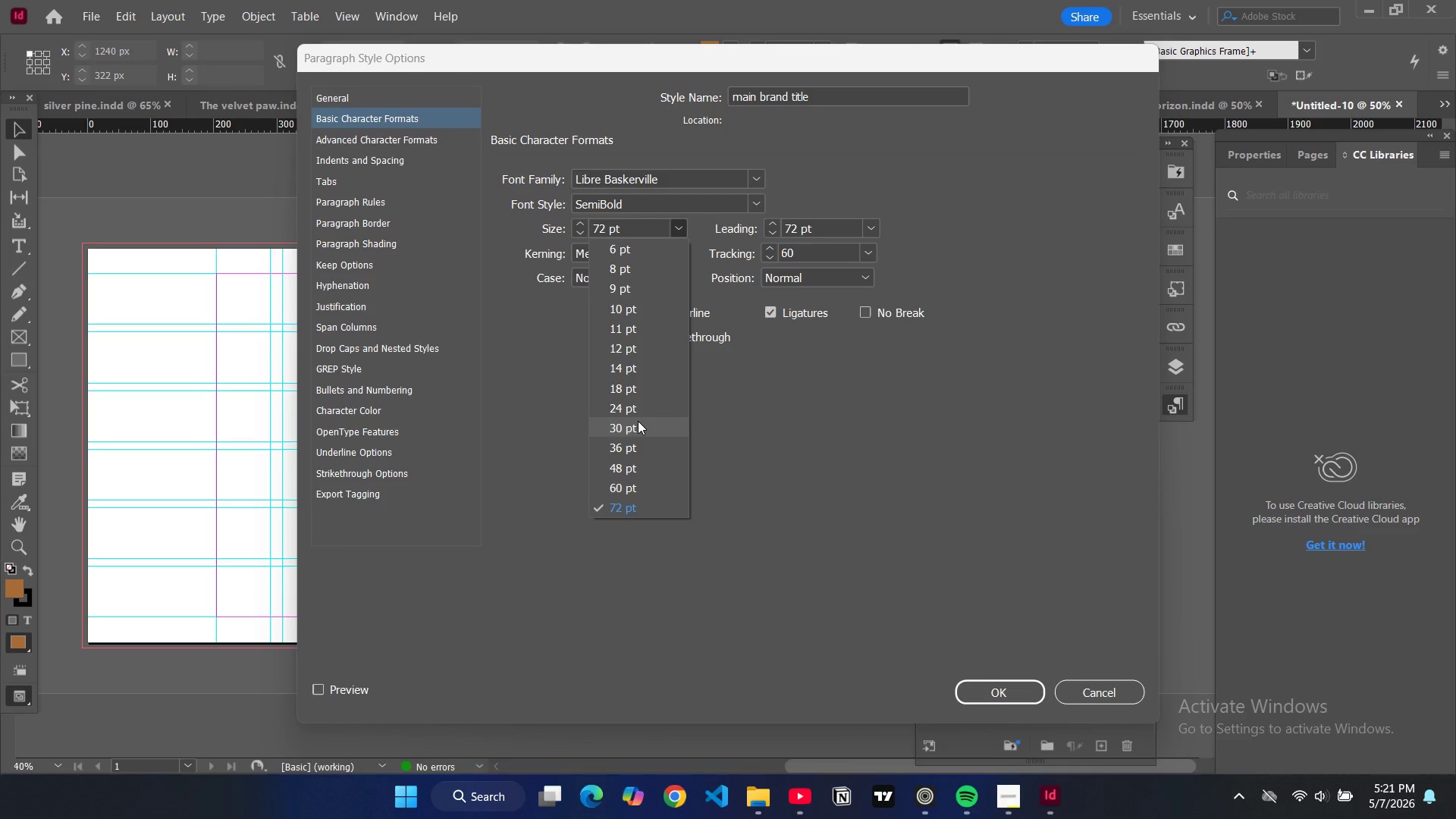 
left_click([638, 421])
 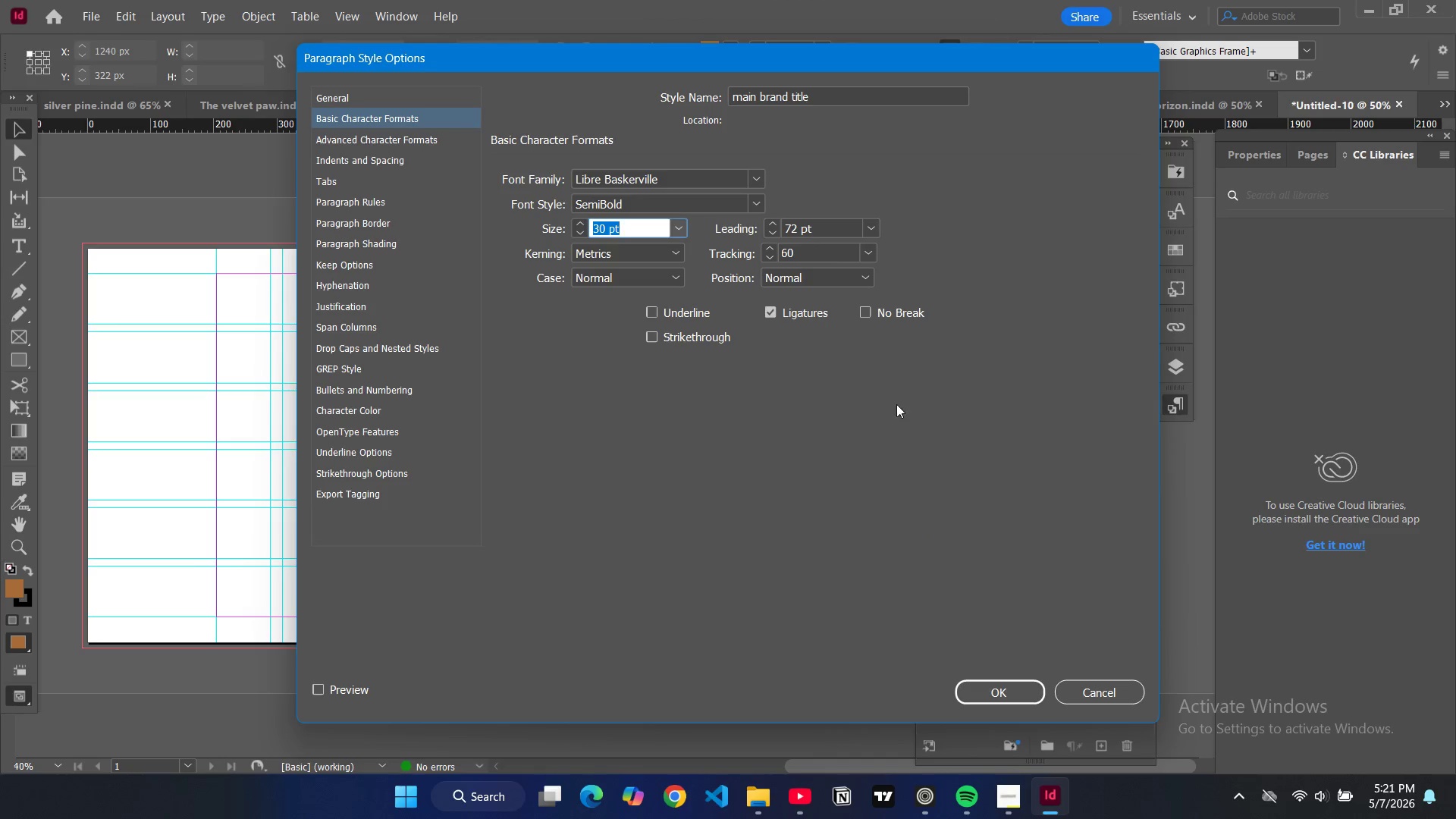 
left_click([874, 226])
 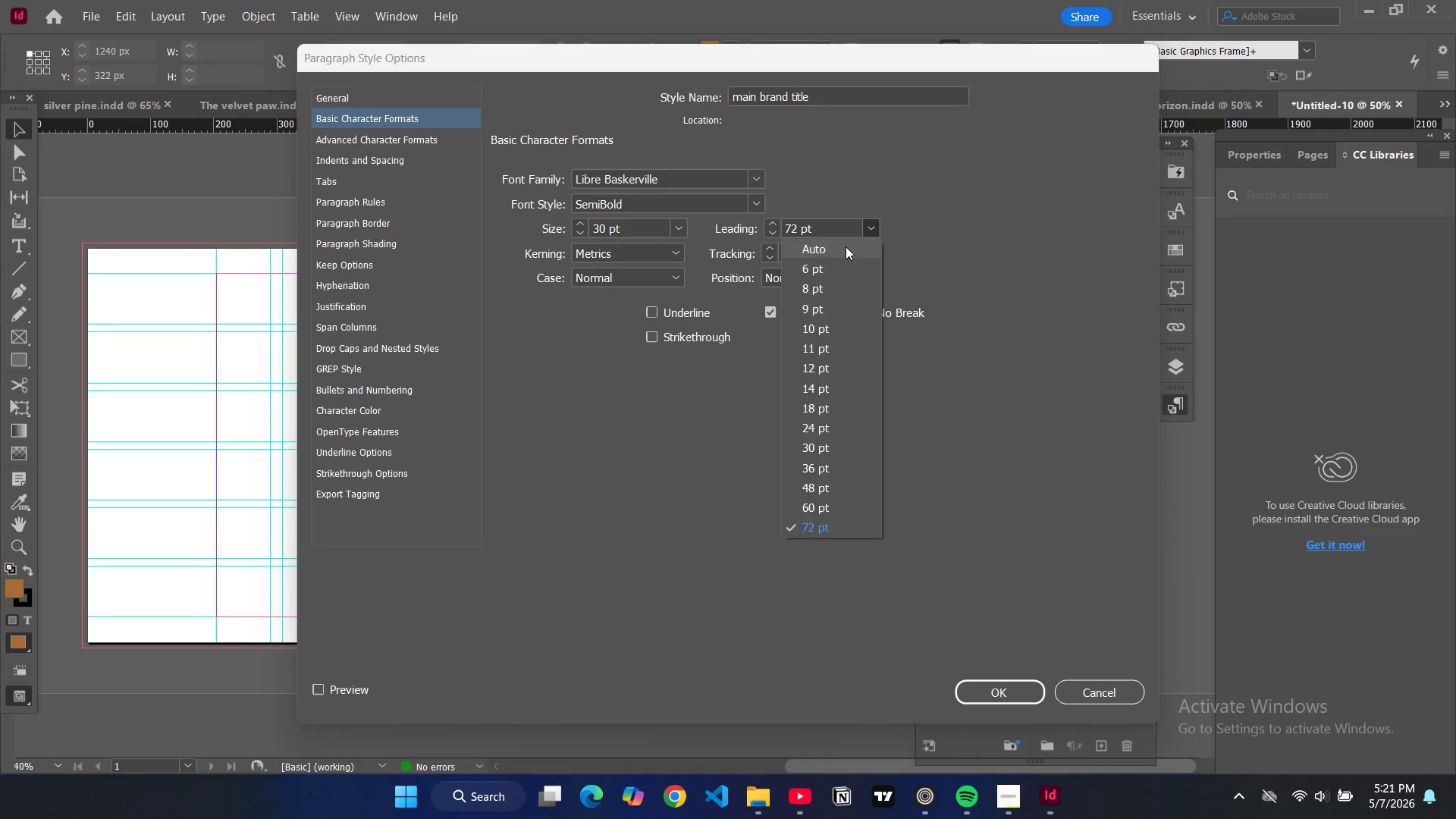 
left_click([845, 246])
 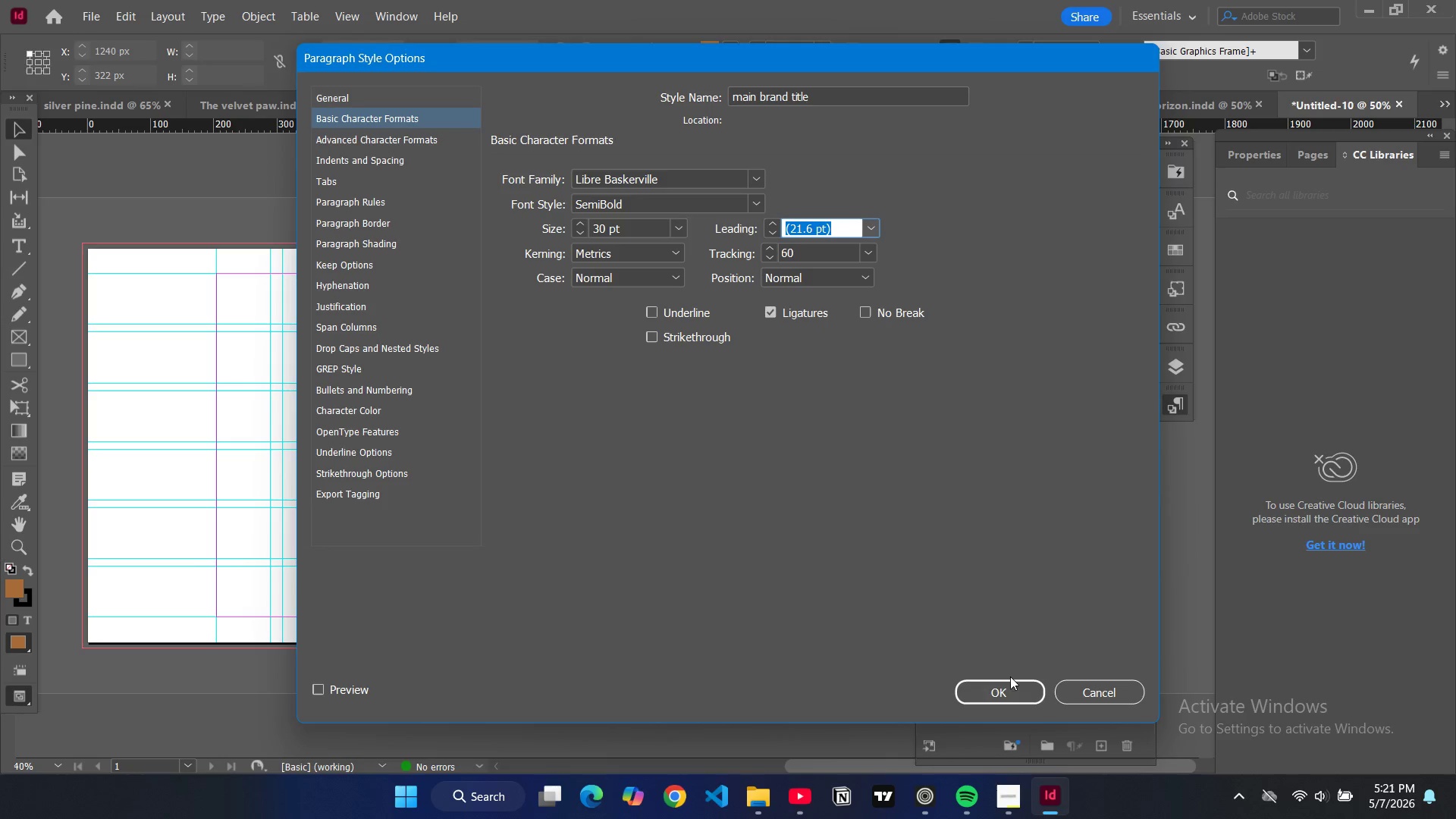 
left_click([1011, 685])
 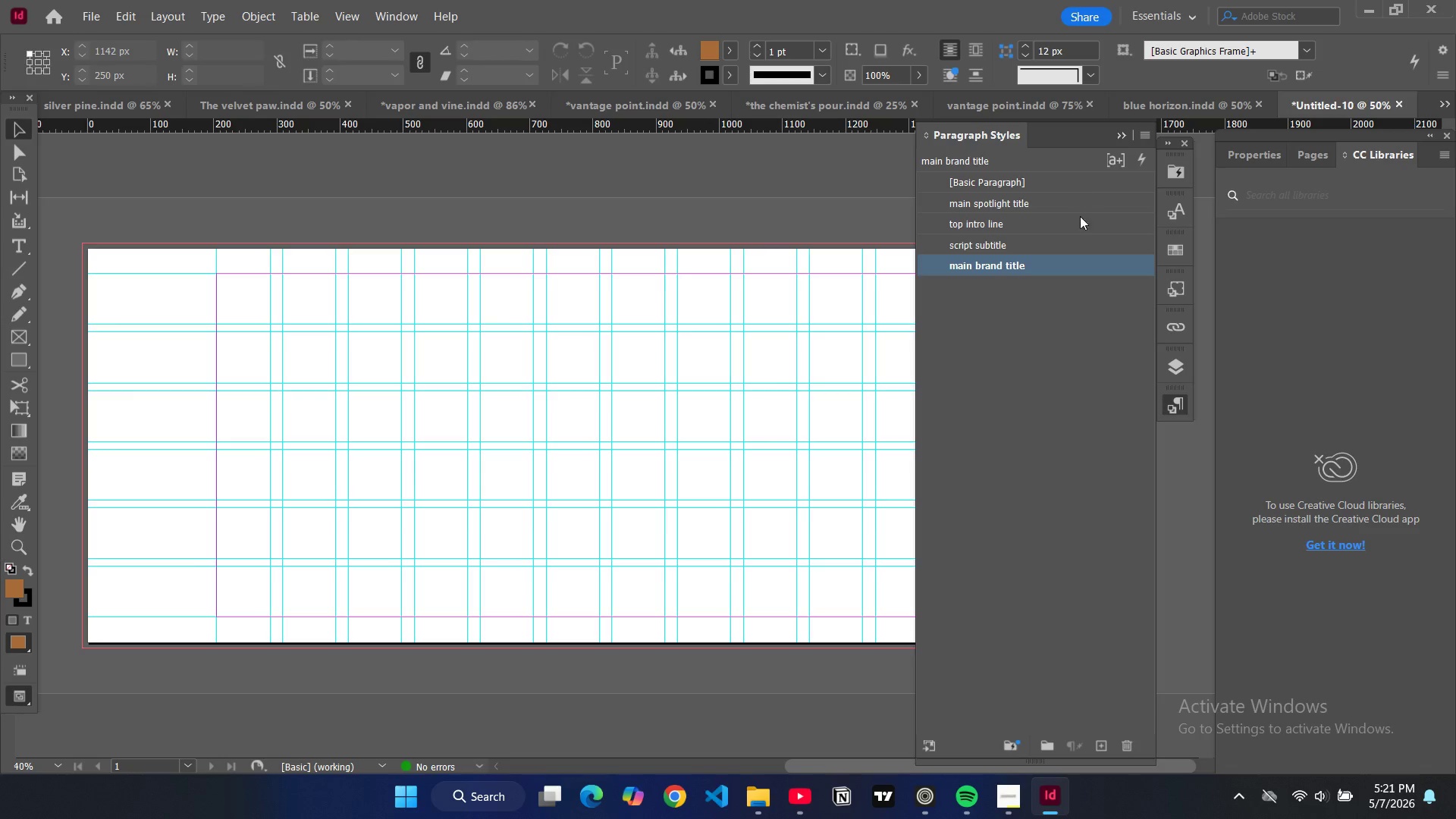 
double_click([1076, 239])
 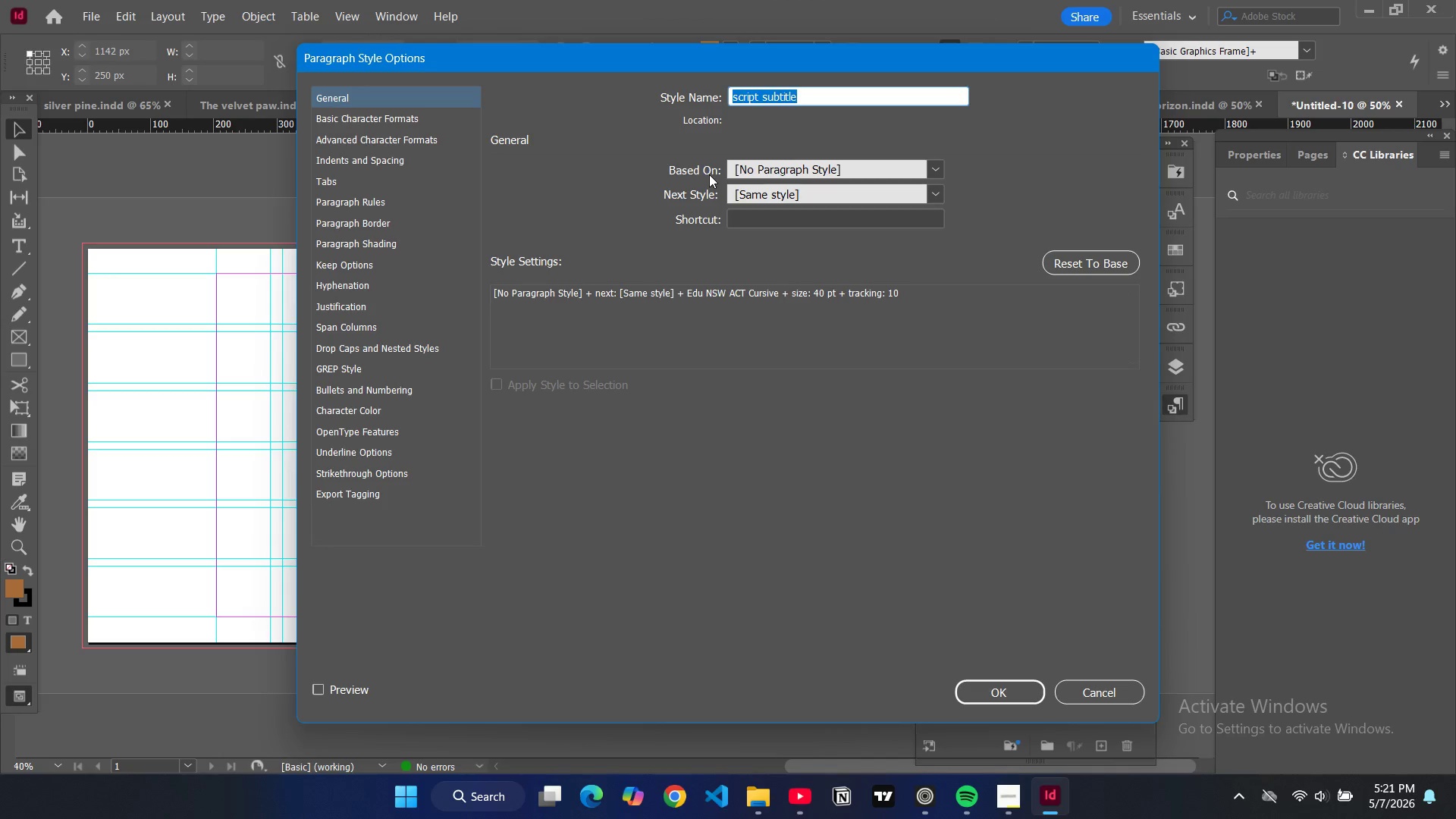 
left_click([412, 121])
 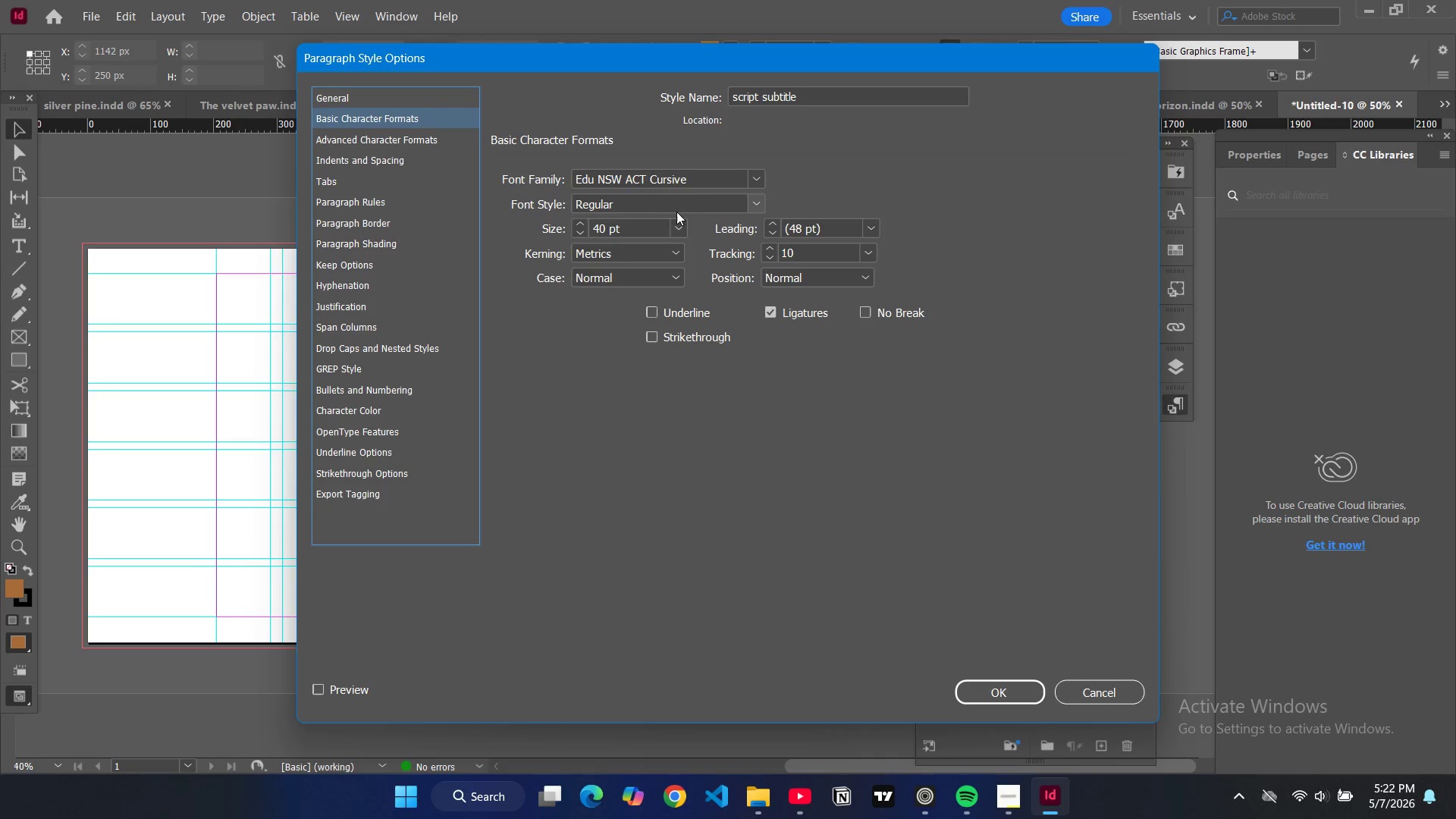 
left_click([678, 224])
 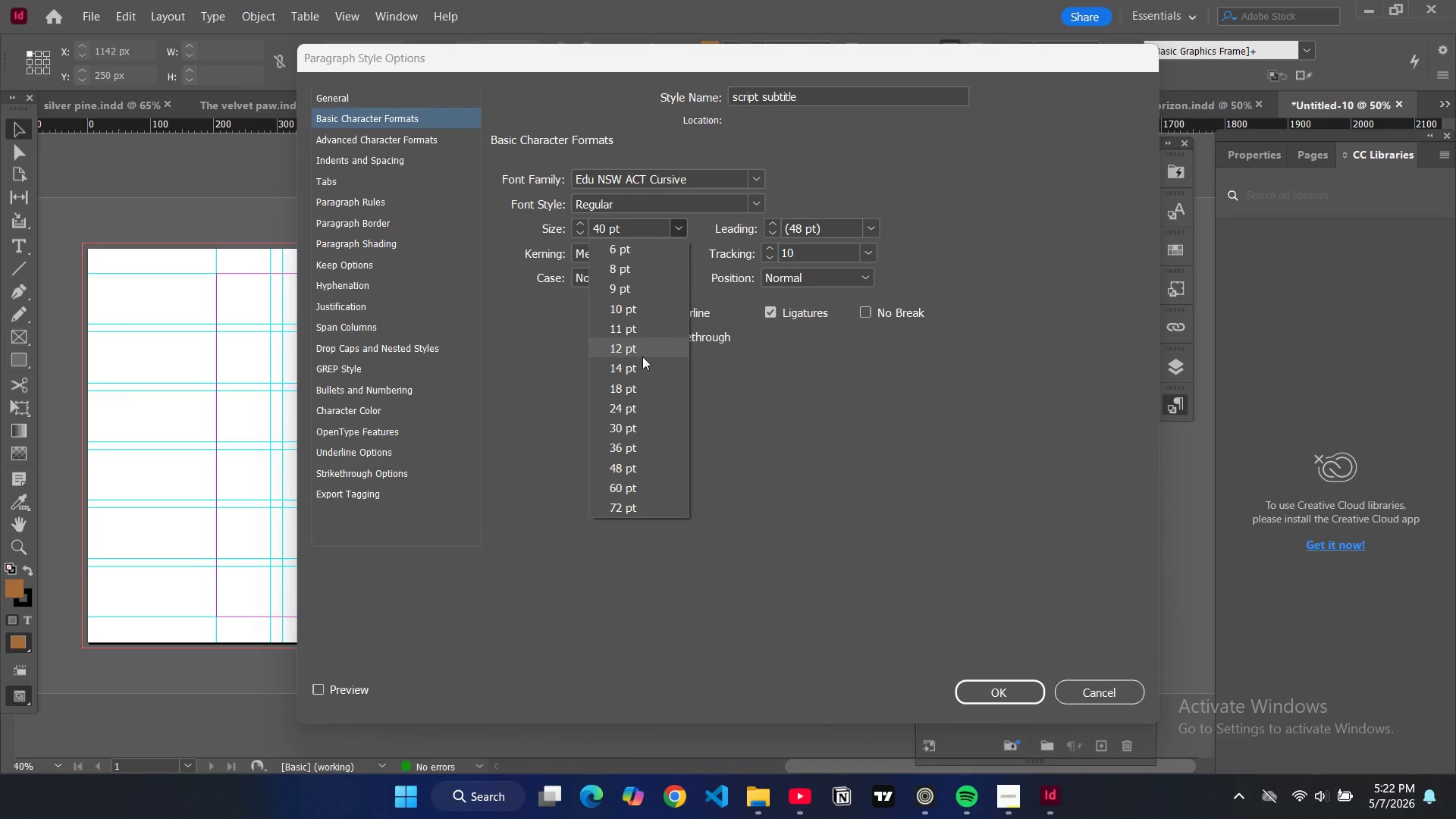 
left_click([642, 356])
 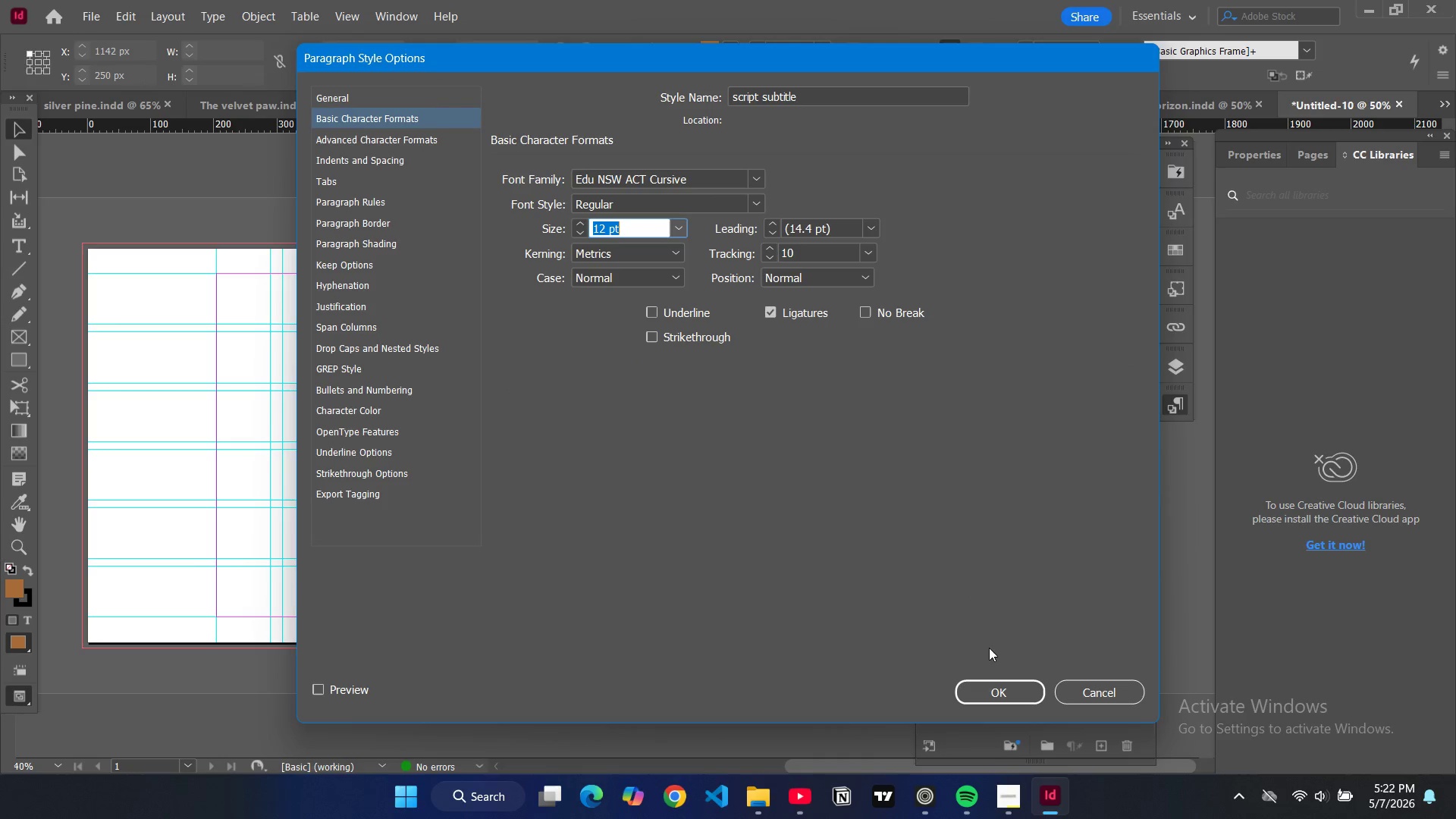 
left_click([1017, 689])
 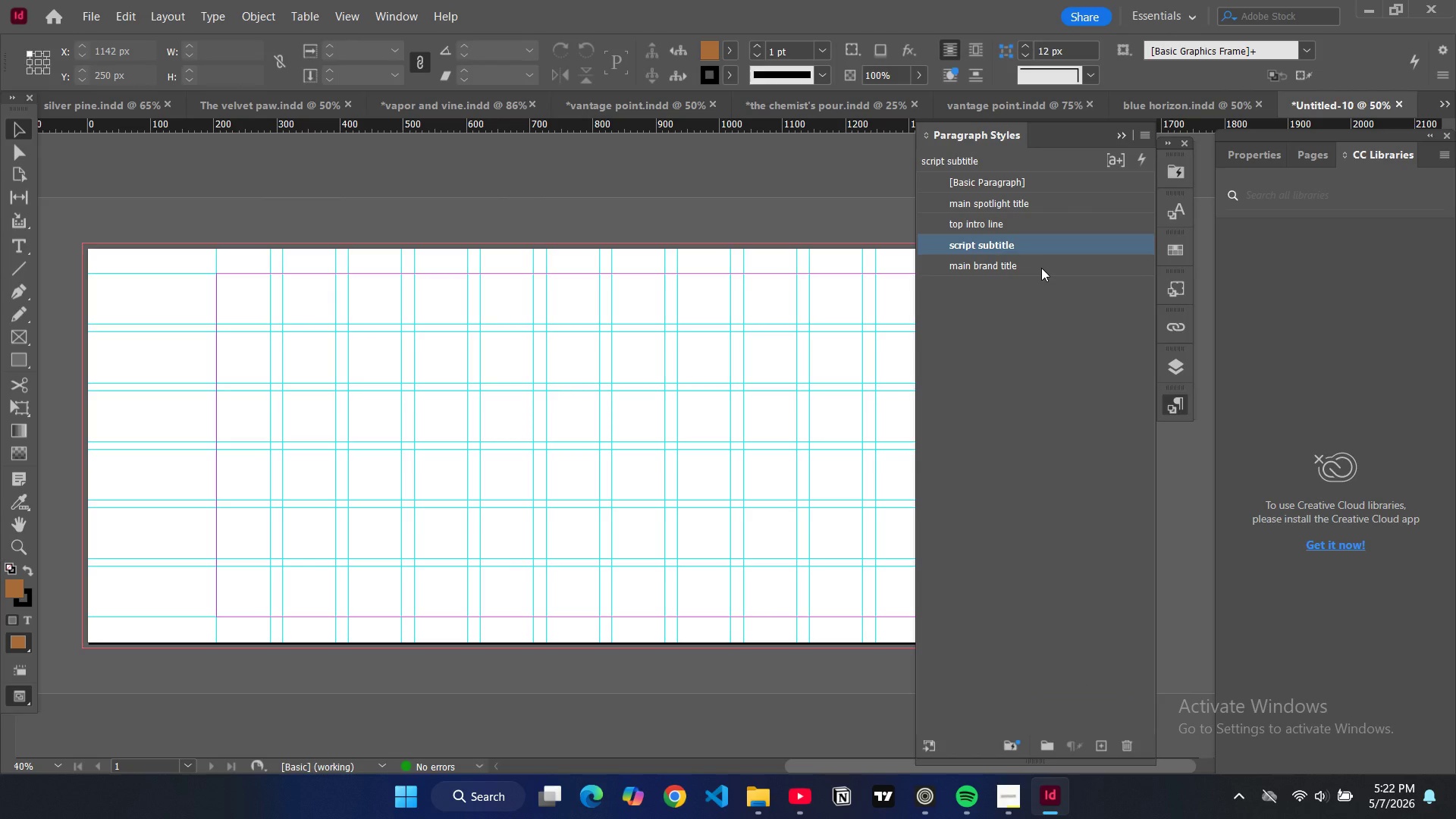 
double_click([1041, 268])
 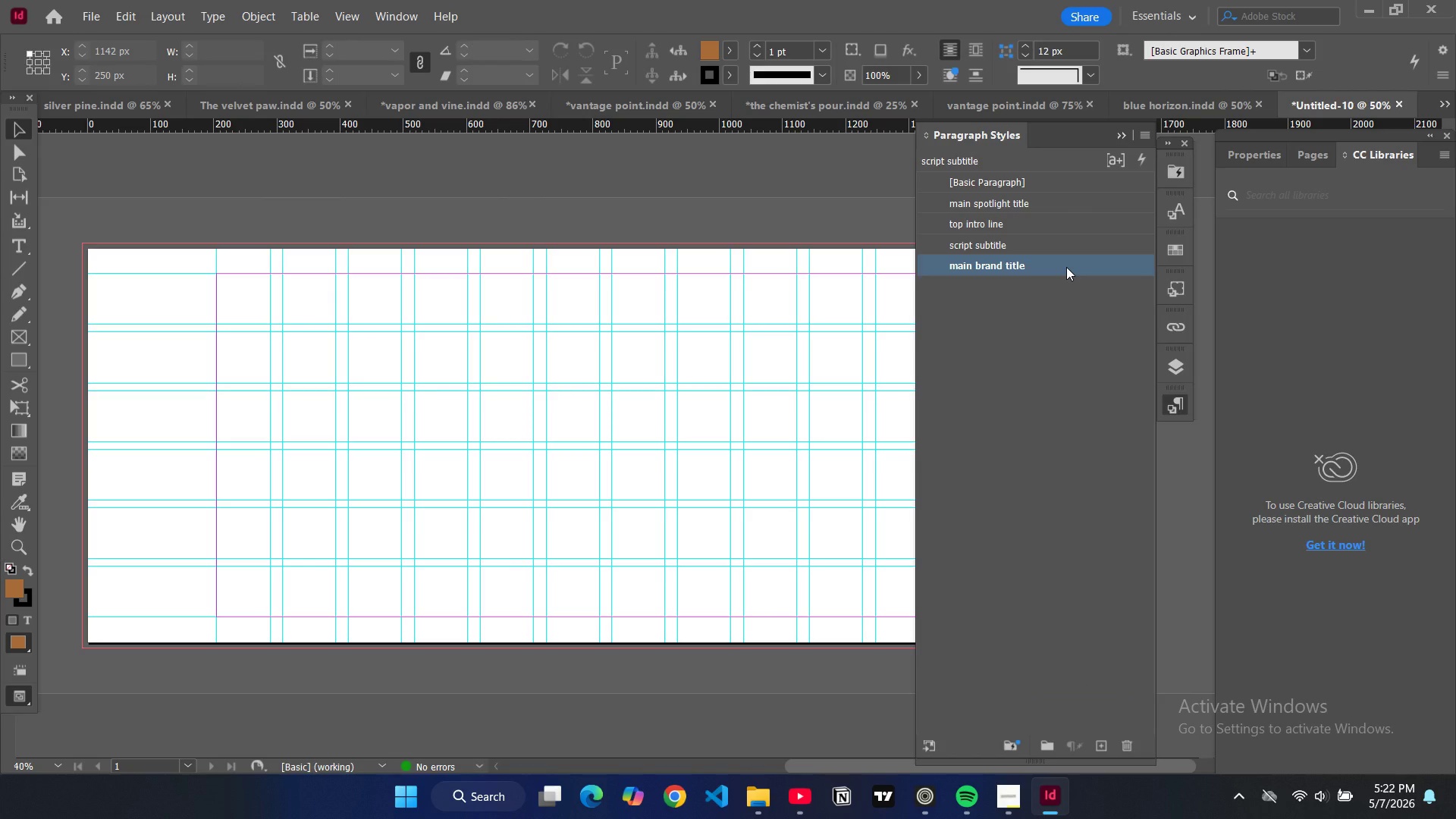 
left_click([1066, 267])
 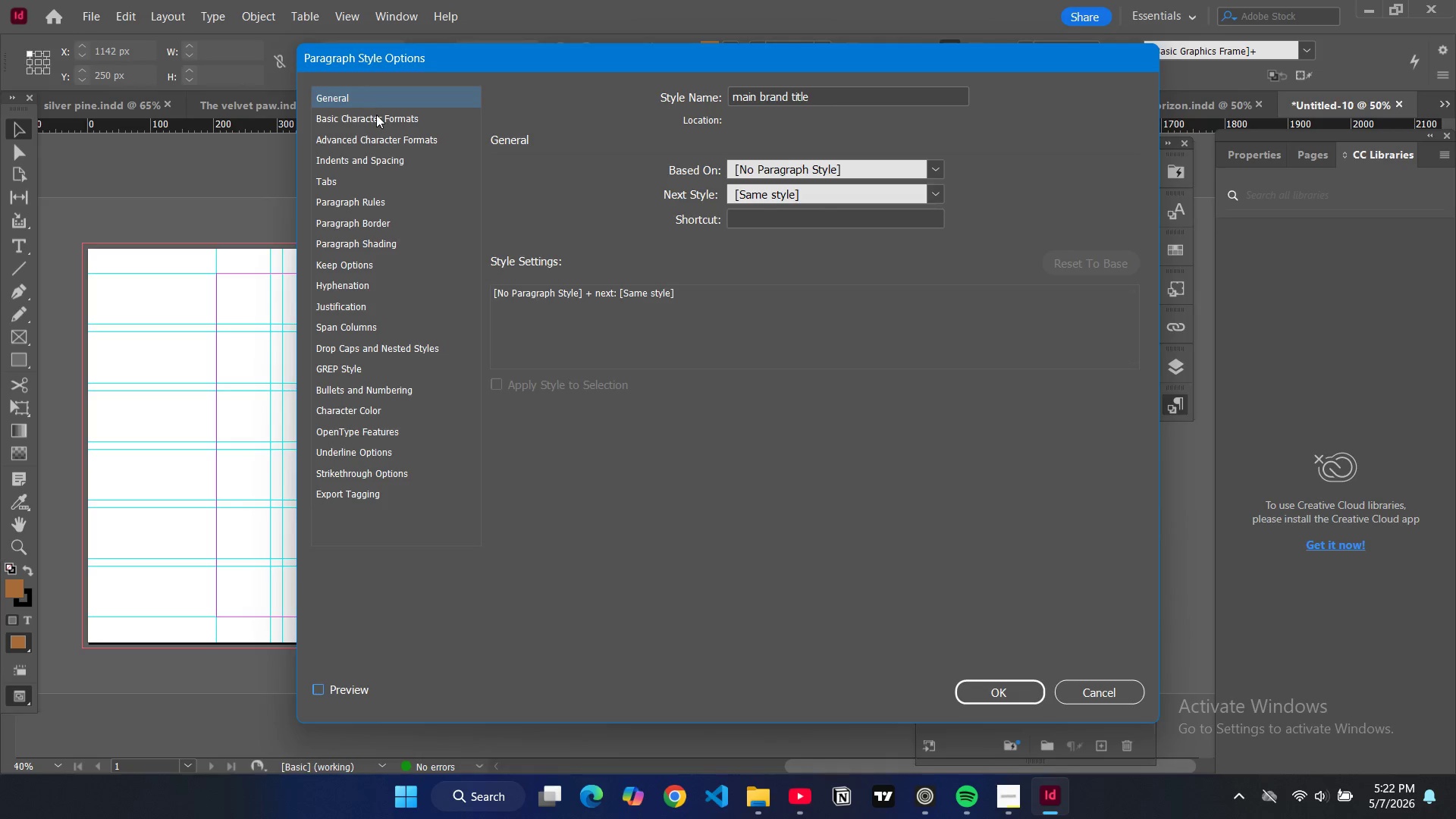 
left_click([376, 115])
 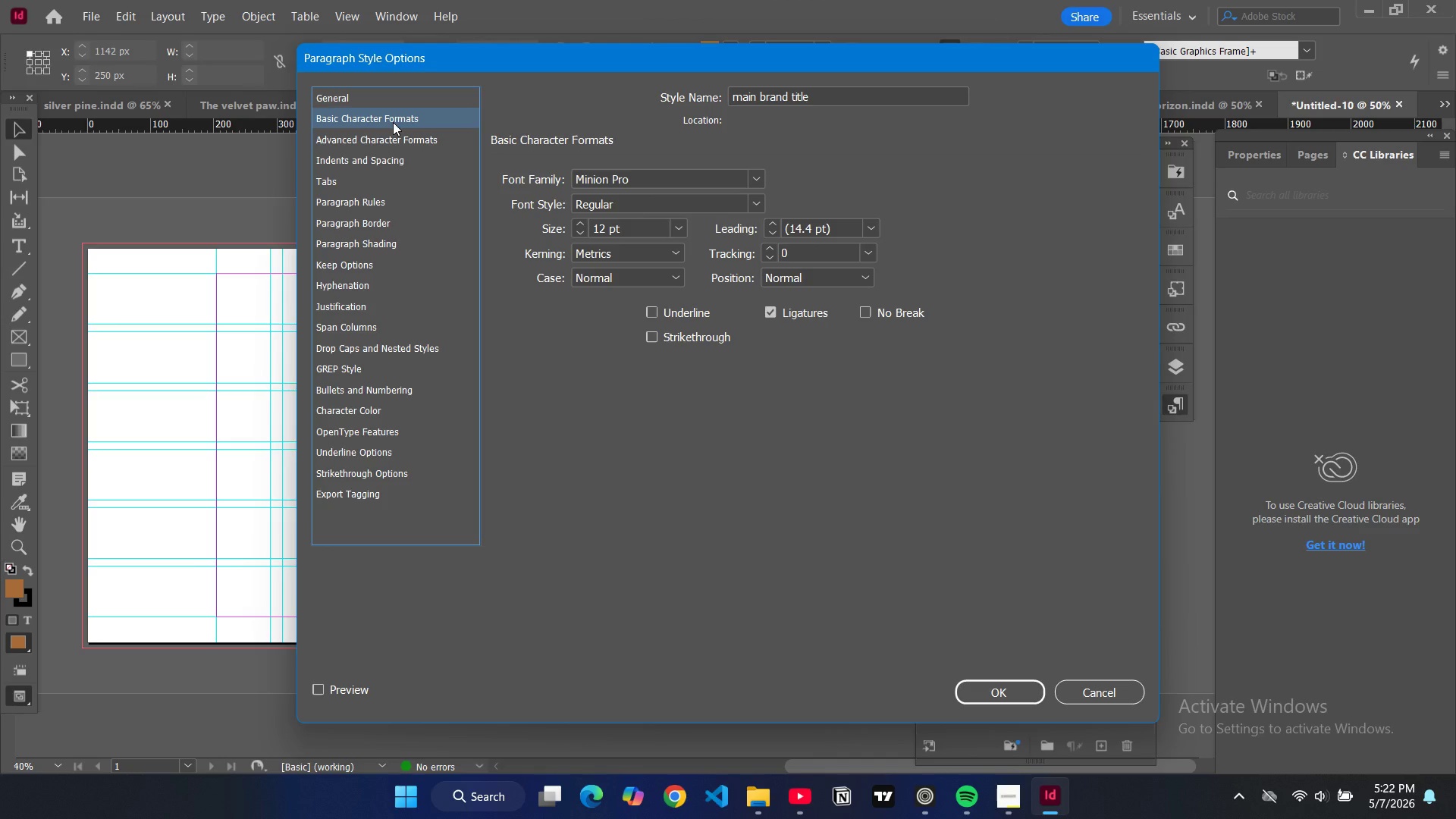 
wait(7.02)
 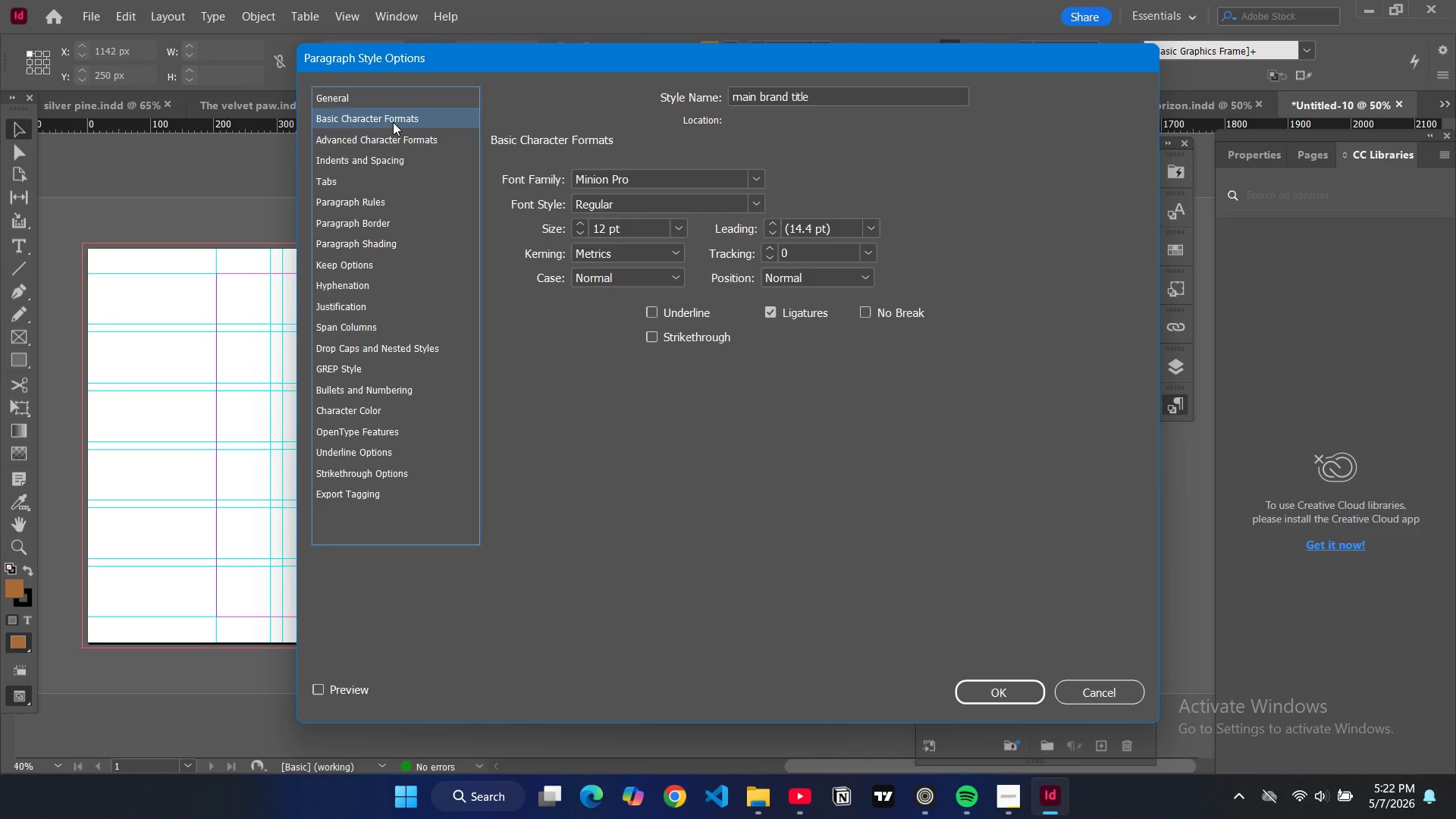 
left_click([398, 141])
 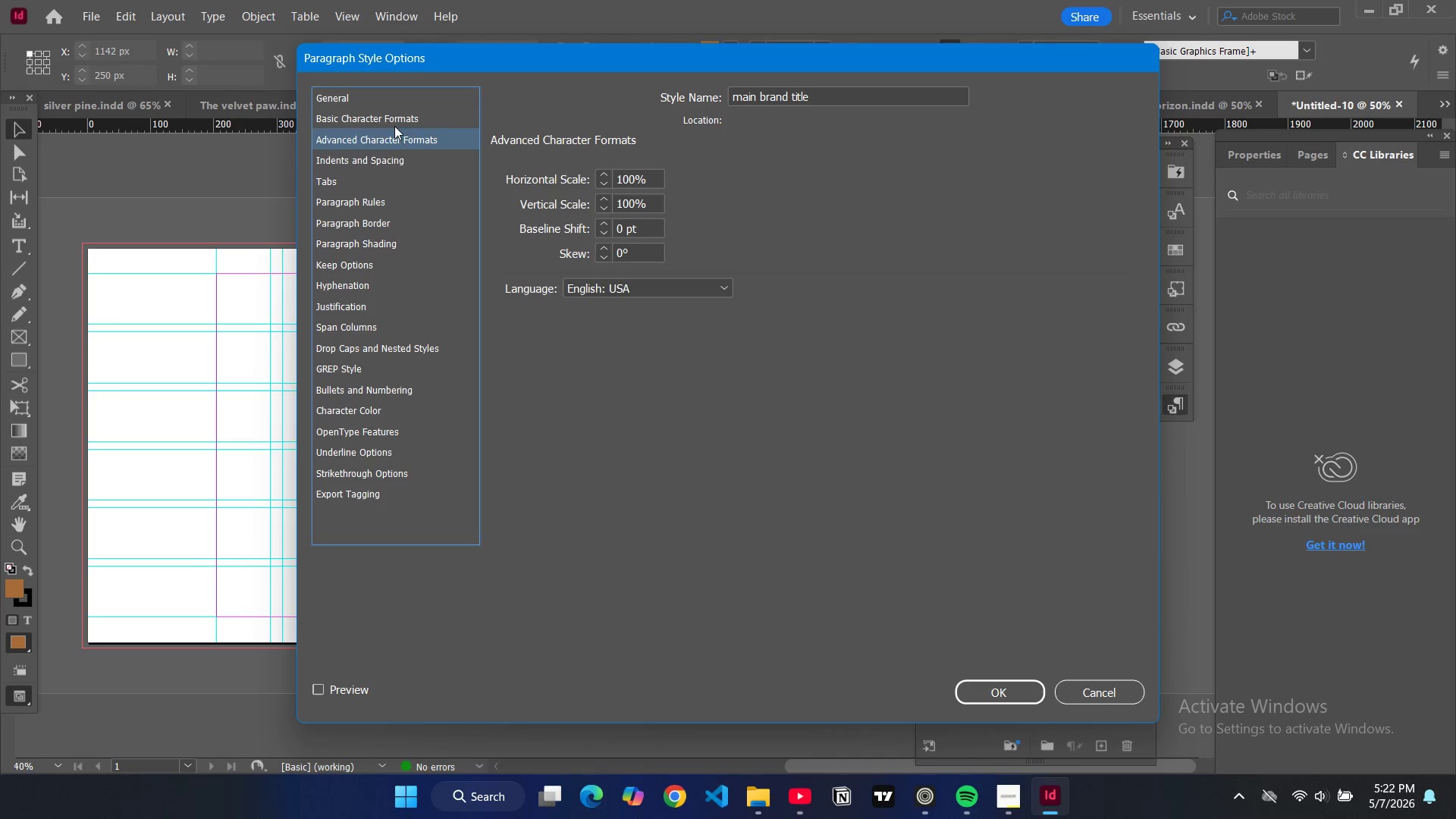 
left_click([394, 125])
 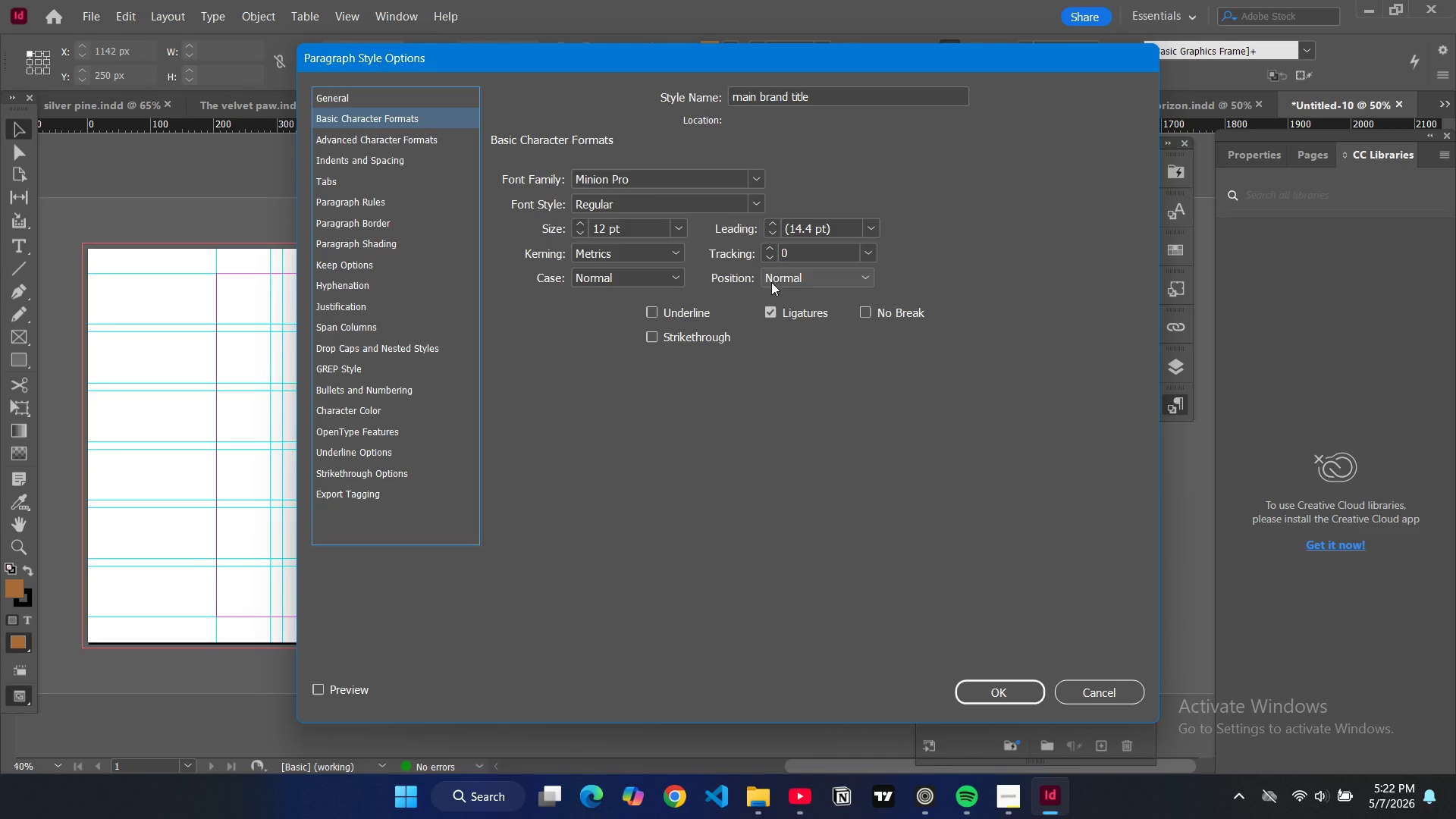 
wait(12.94)
 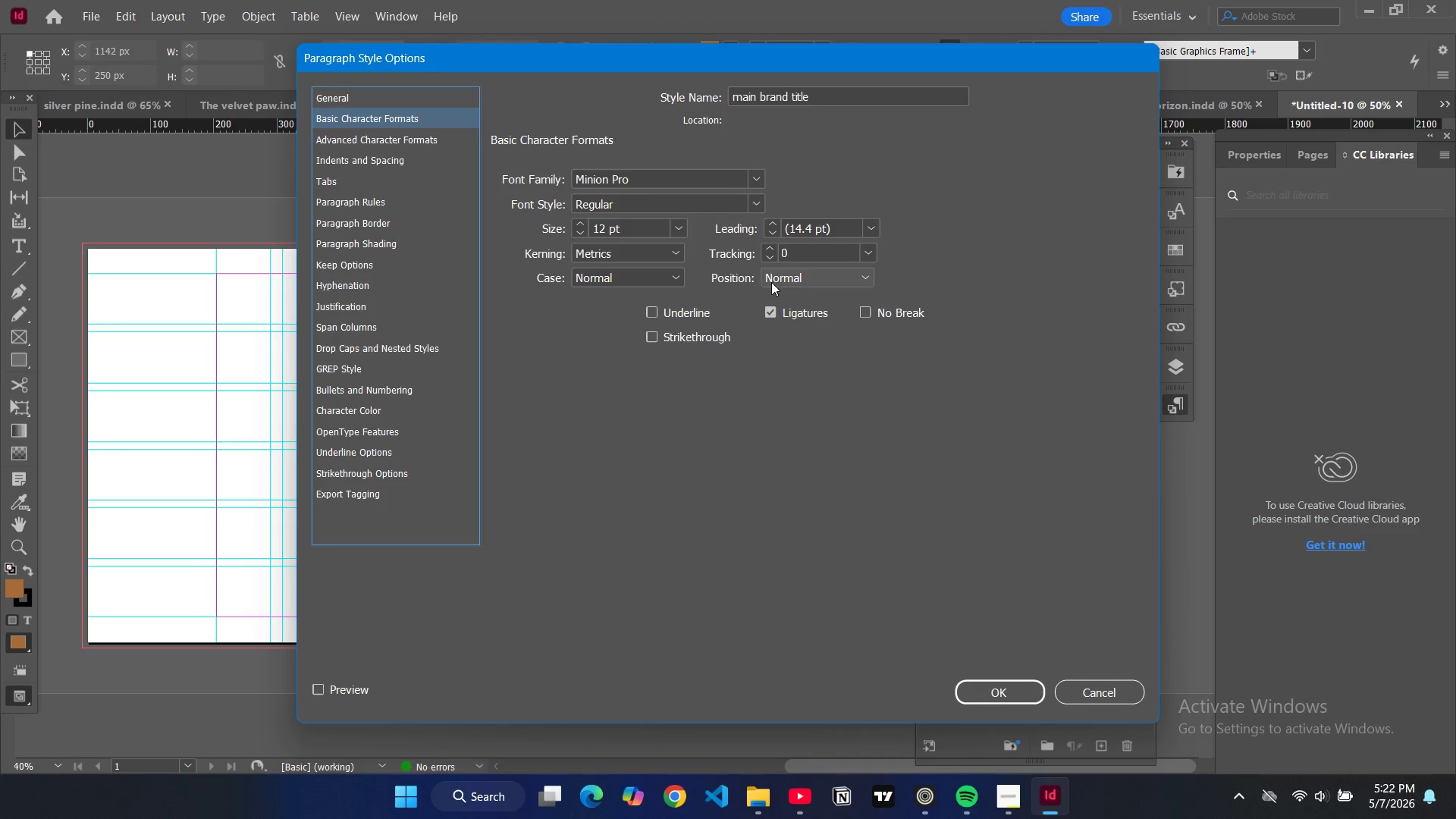 
left_click([1093, 682])
 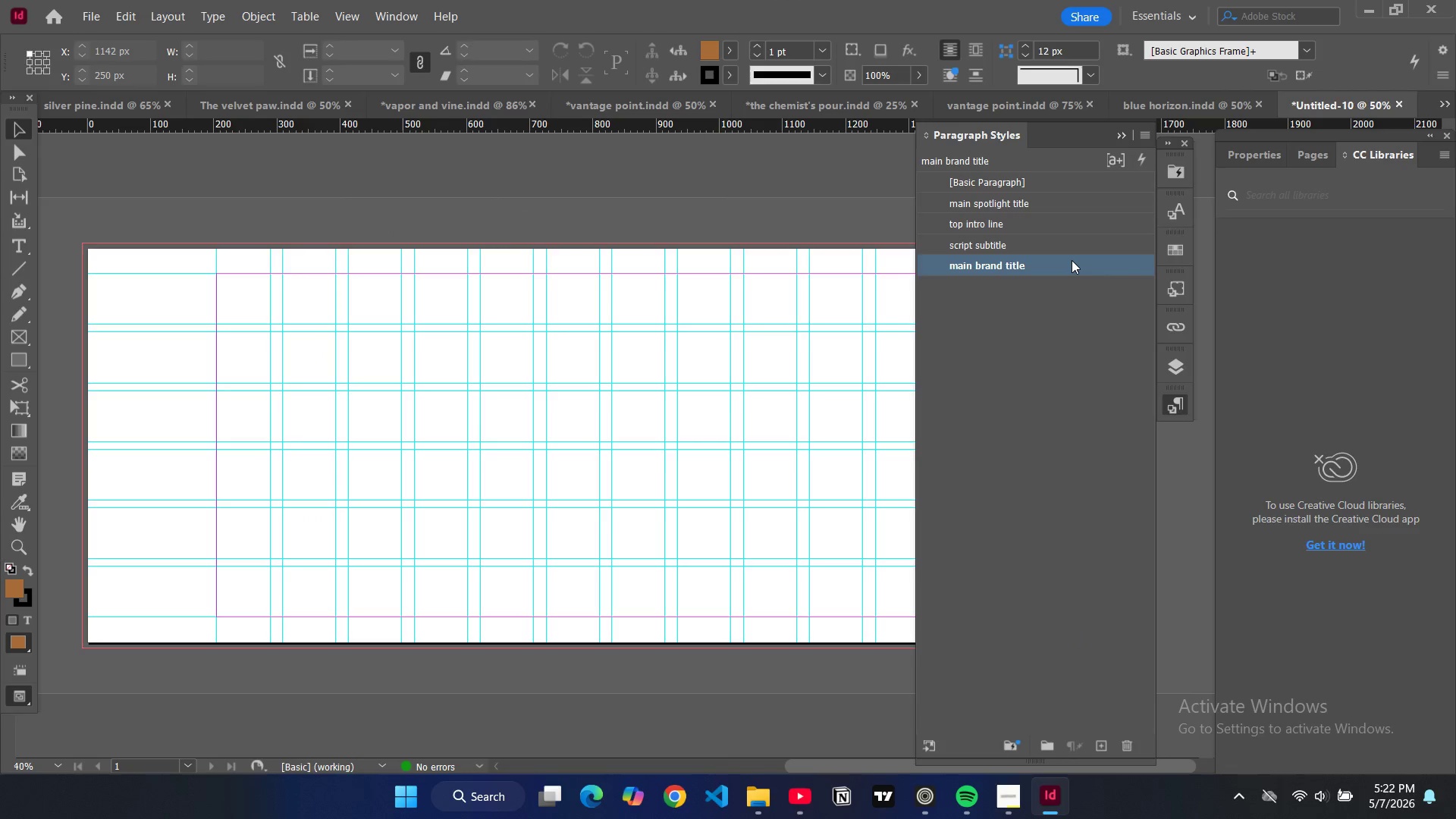 
double_click([1072, 260])
 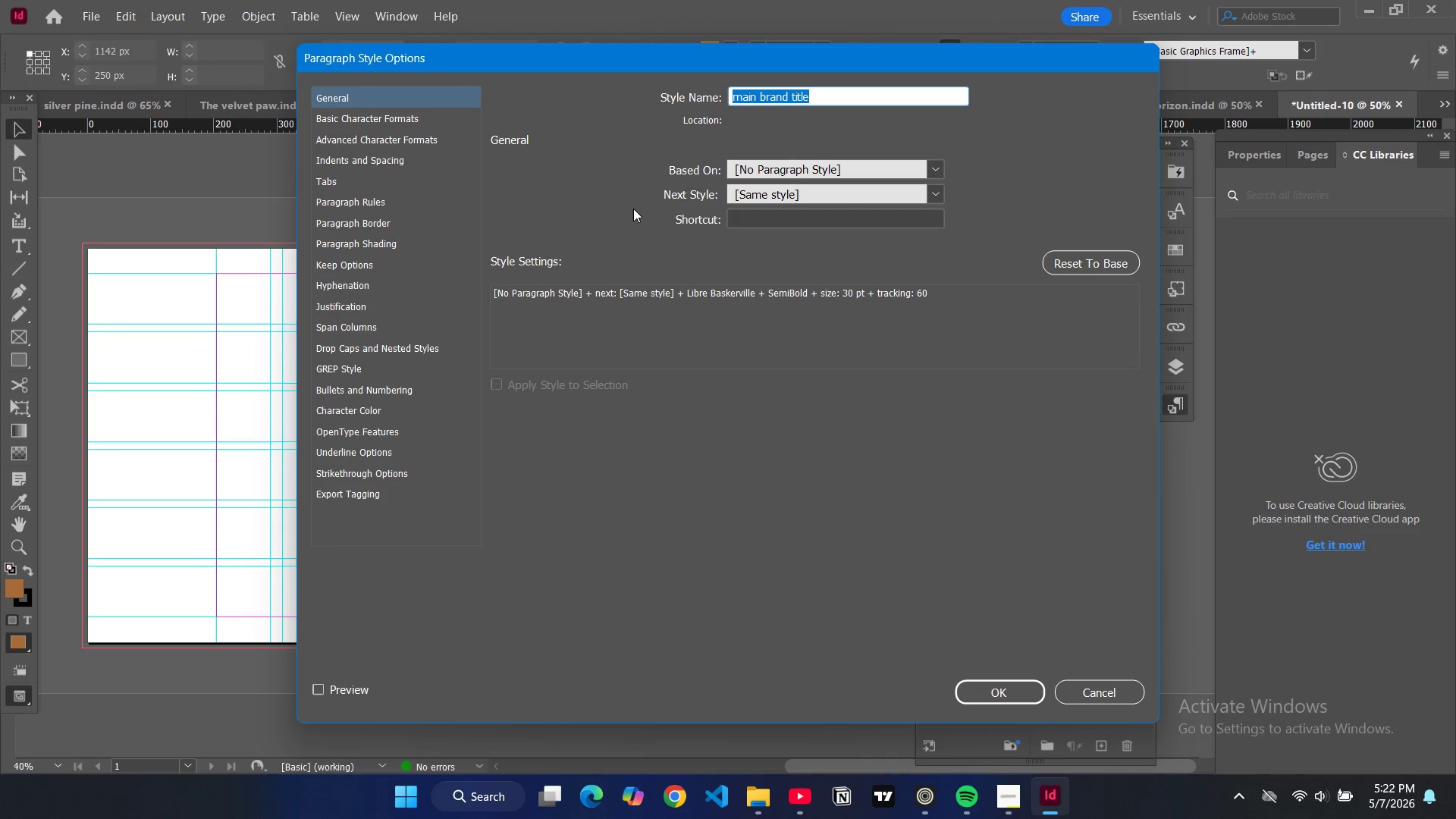 
left_click([427, 121])
 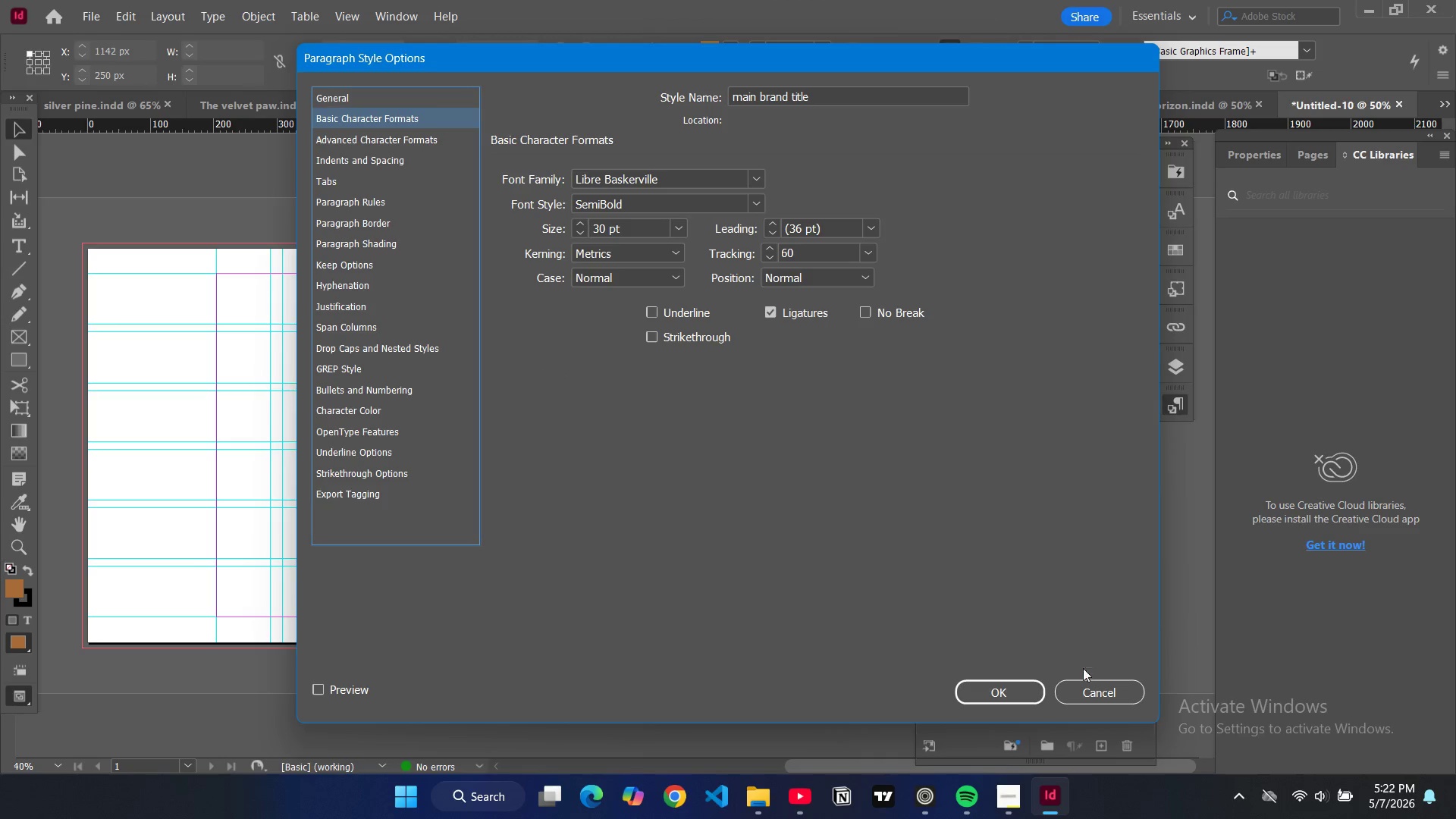 
left_click([1113, 686])
 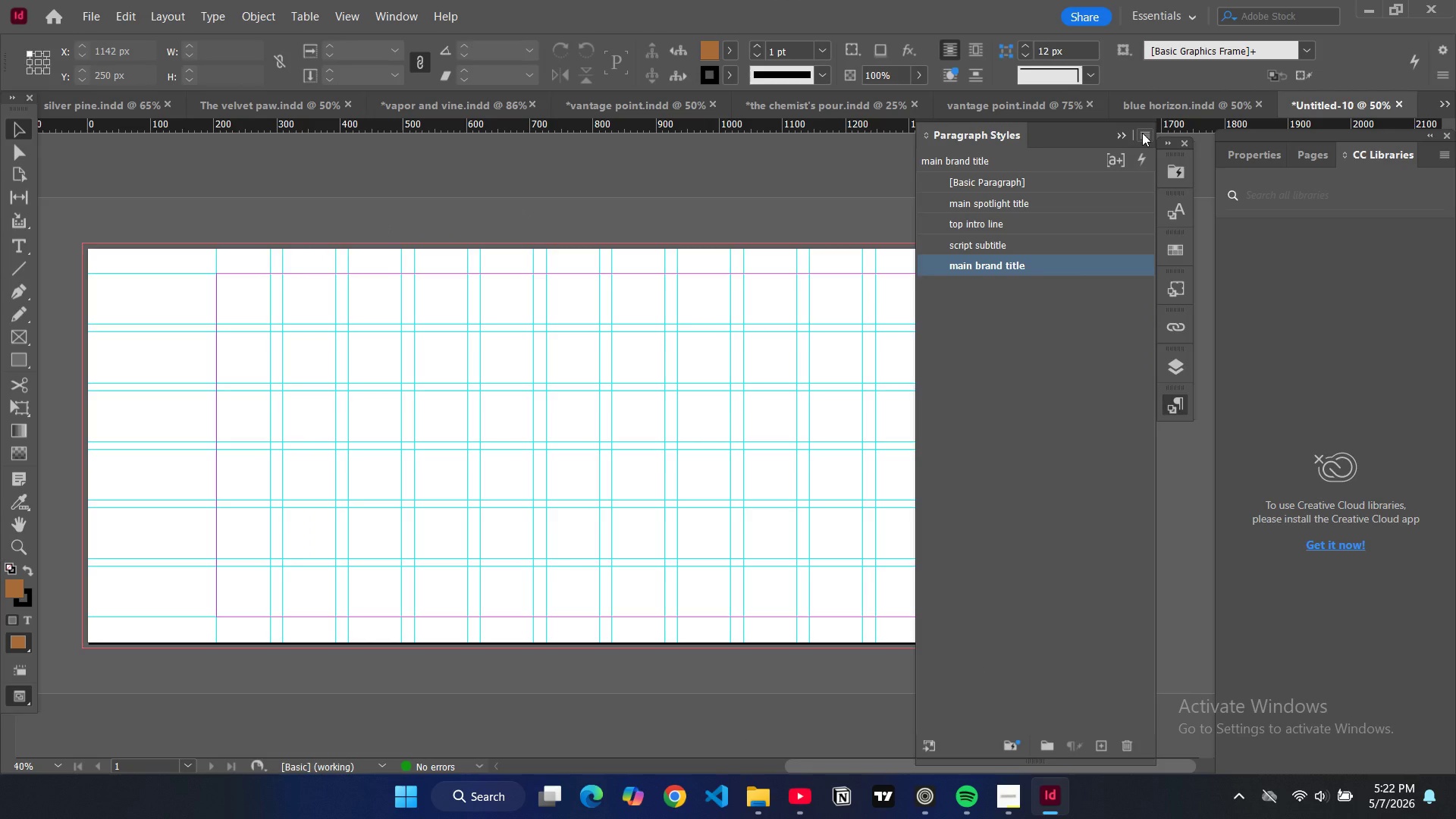 
wait(7.91)
 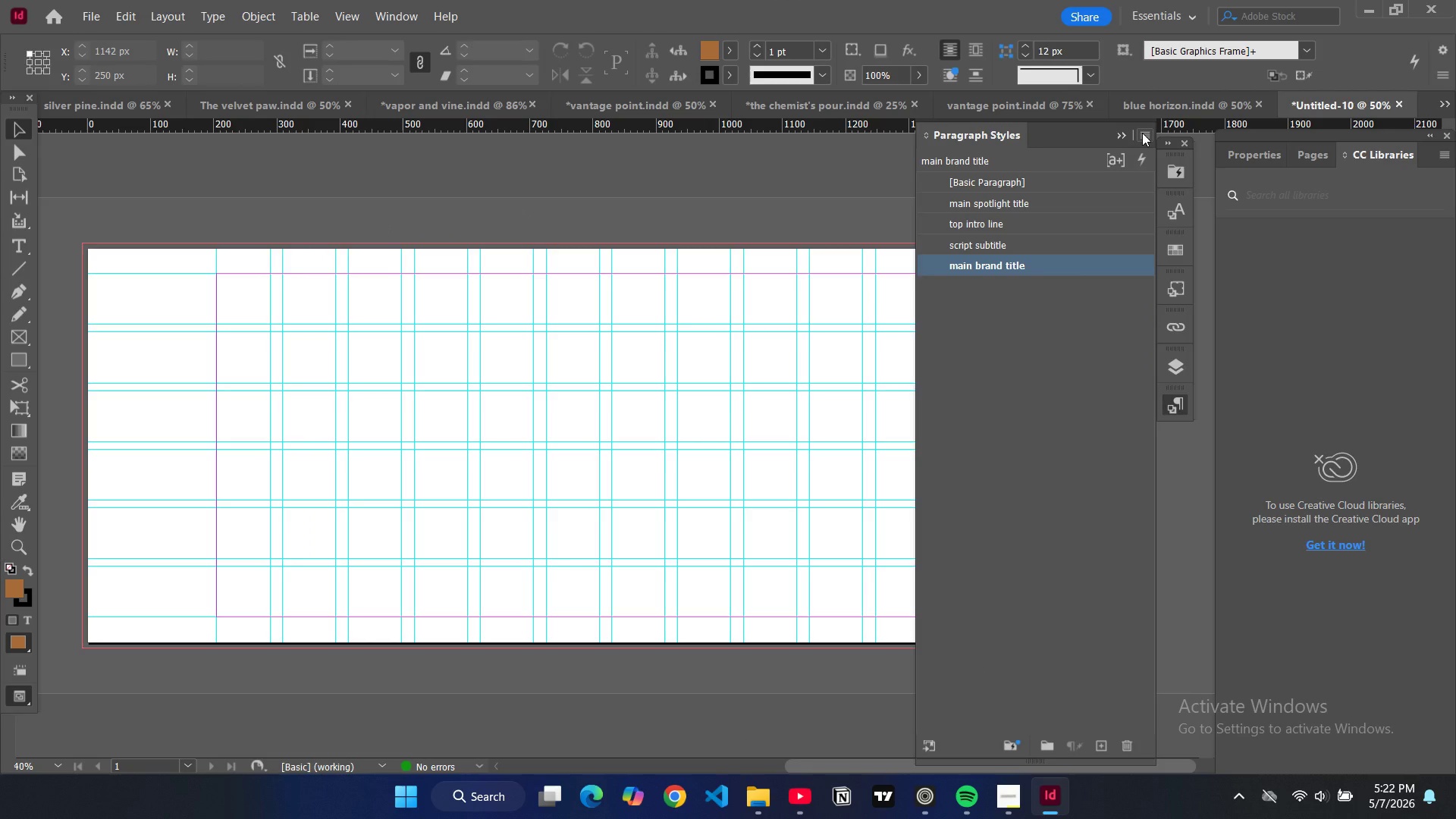 
left_click([1142, 133])
 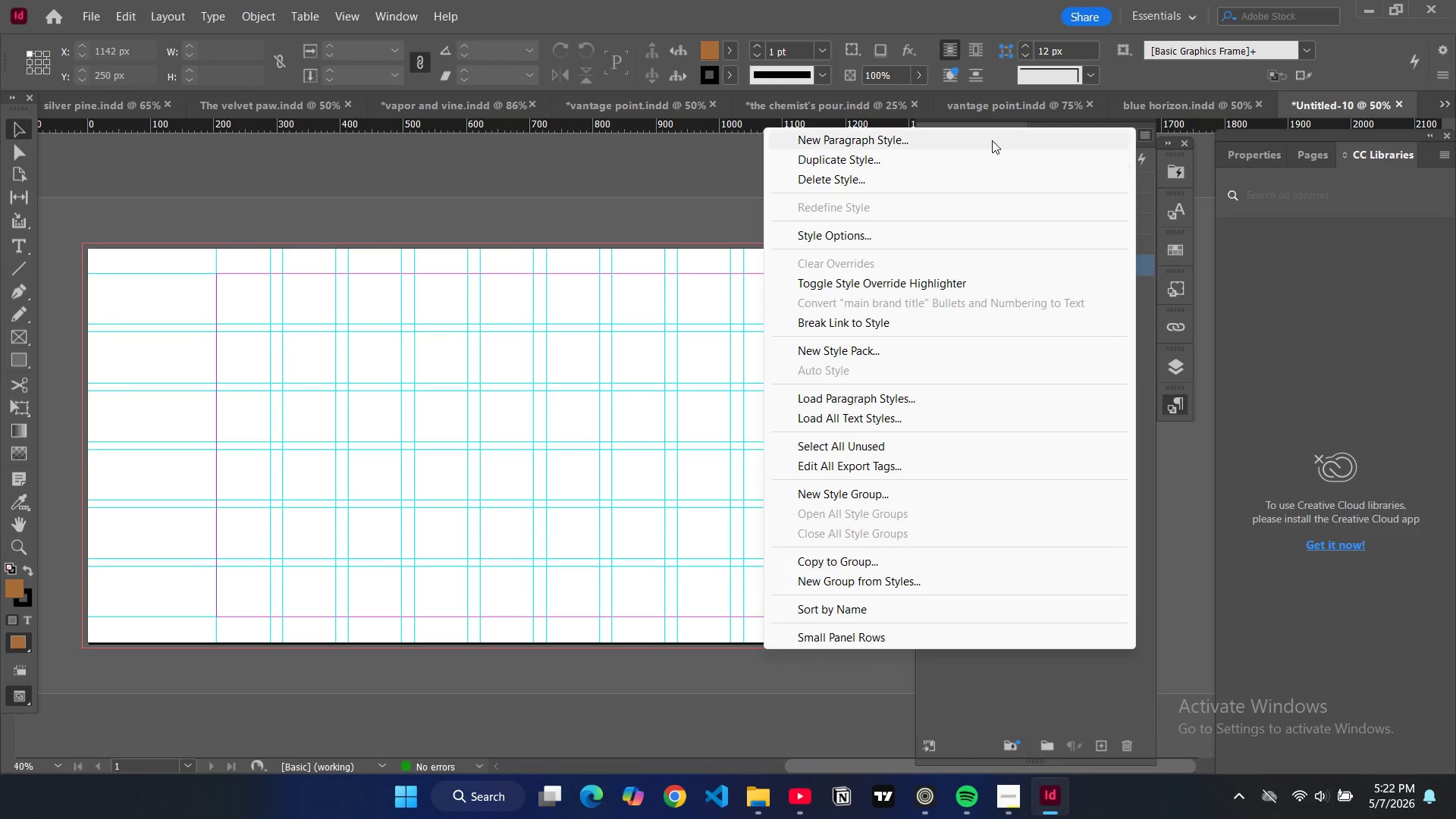 
left_click([990, 140])
 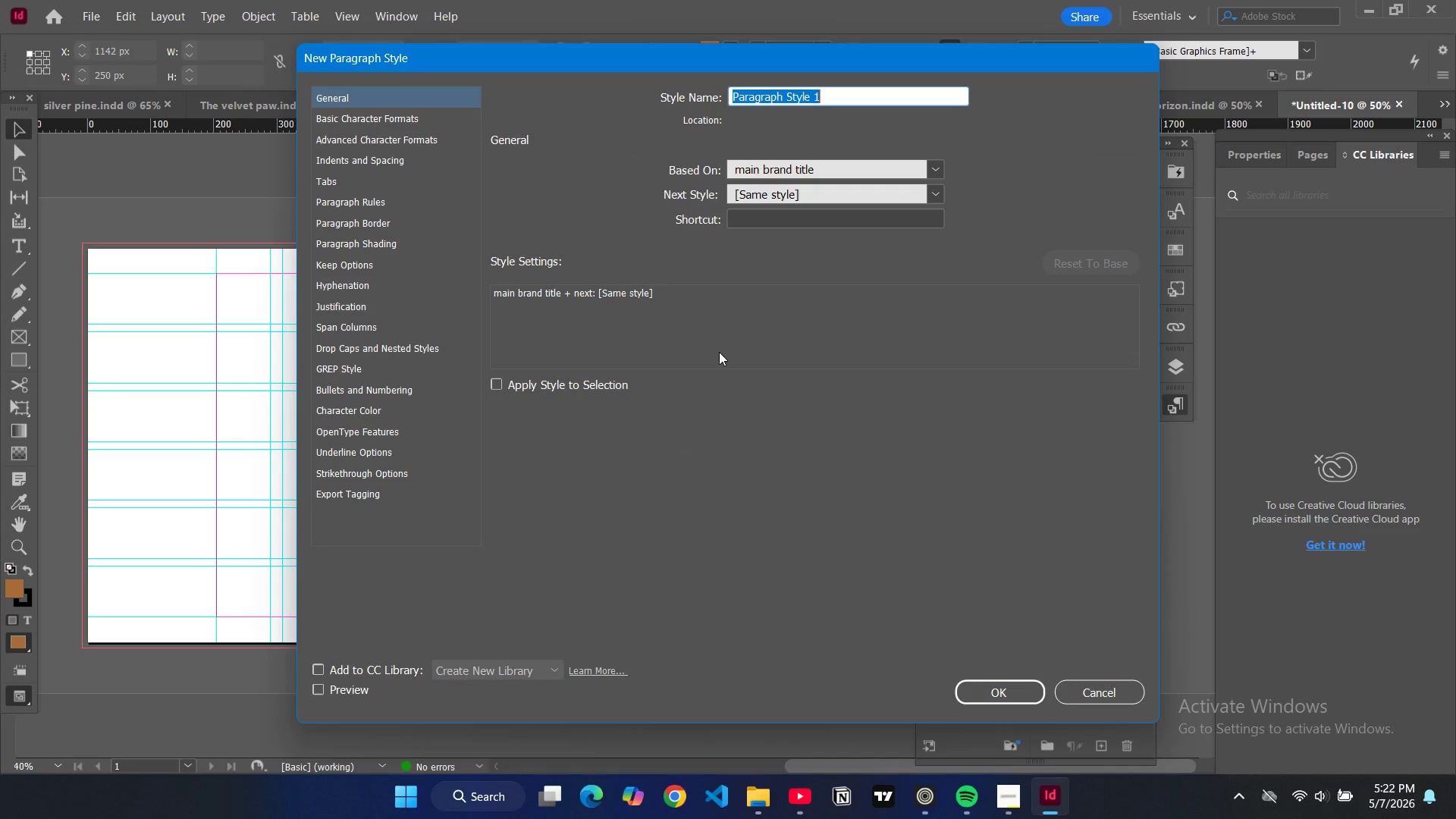 
type(monthly label)
 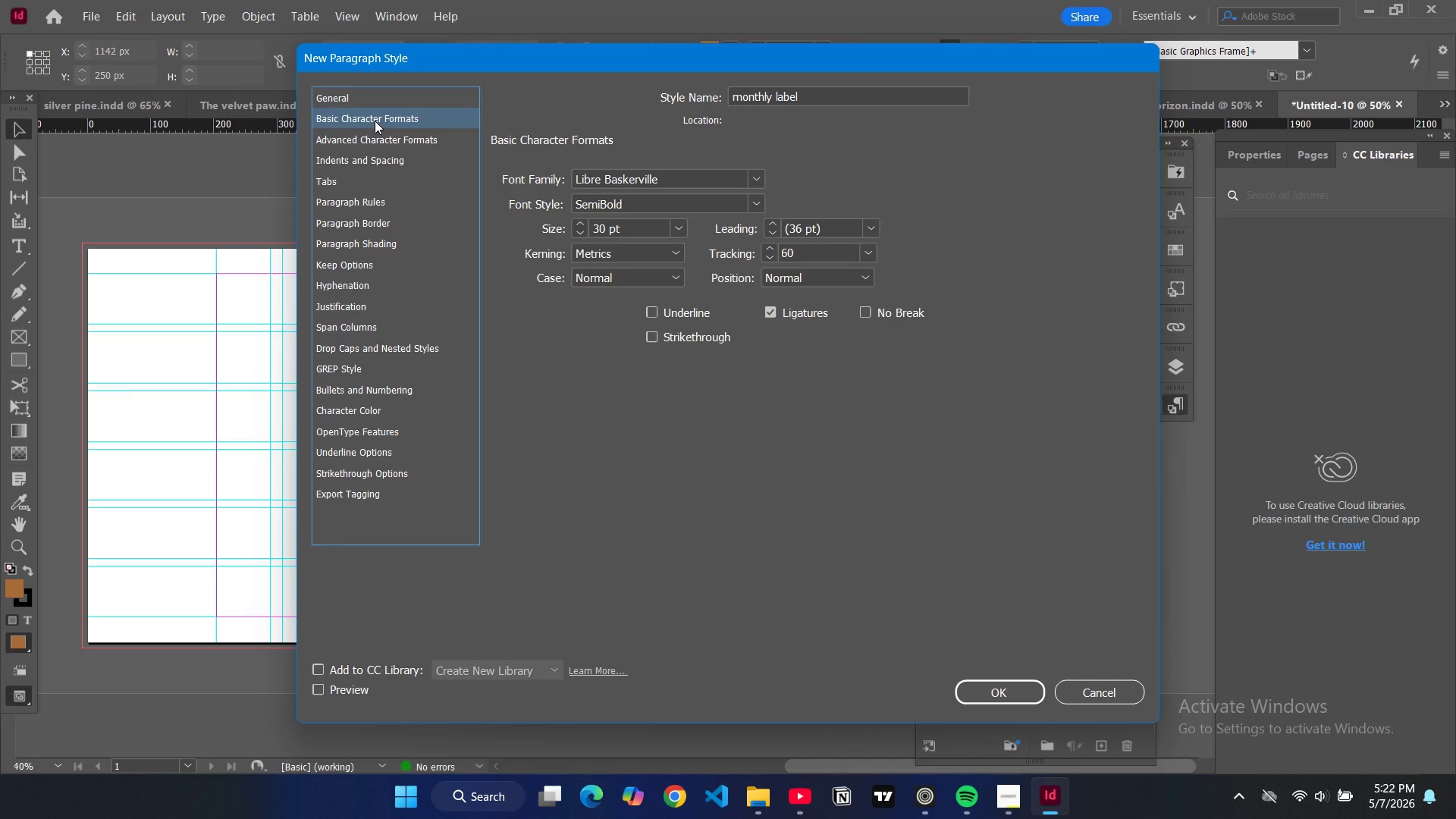 
wait(6.44)
 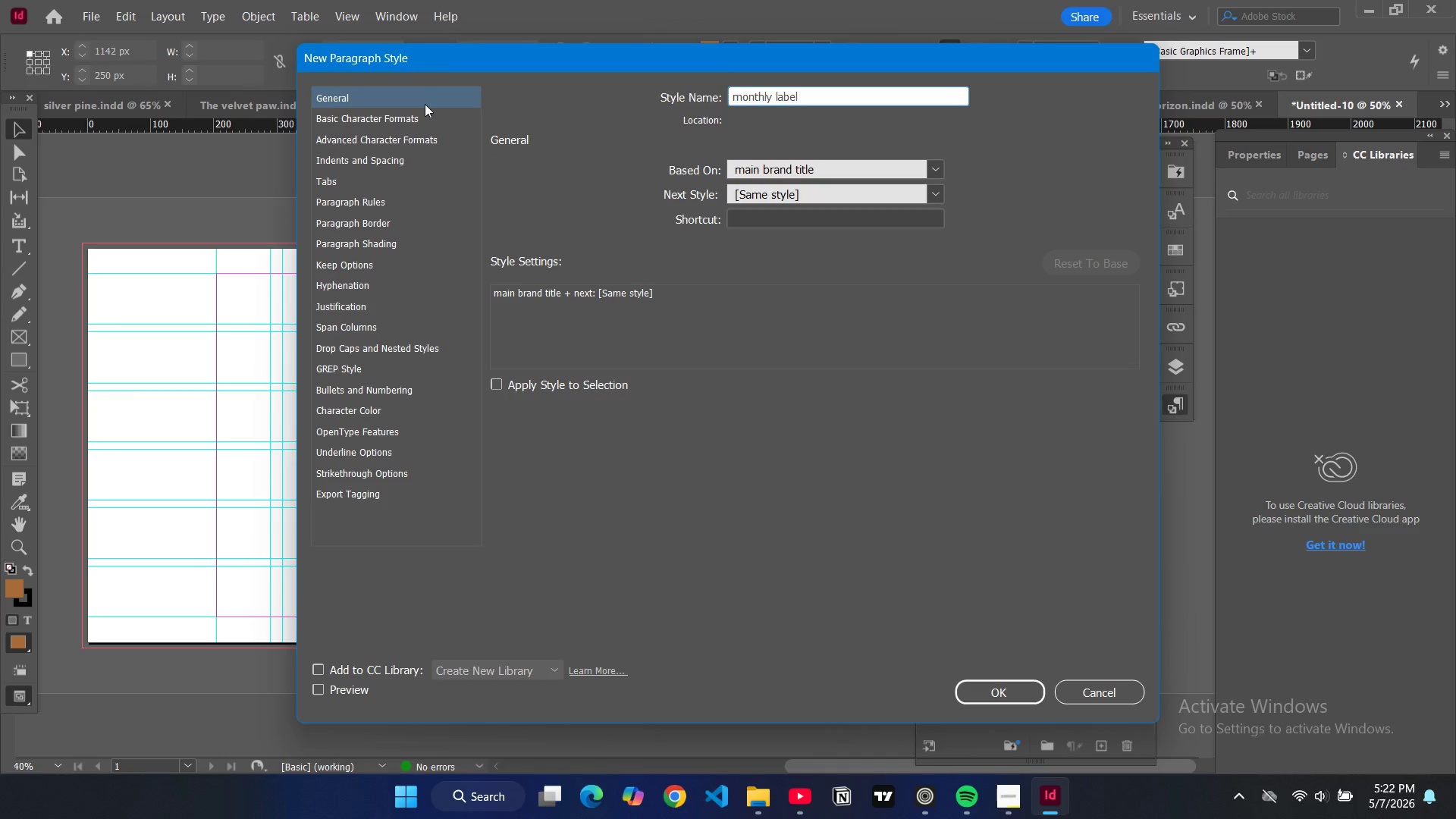 
double_click([668, 174])
 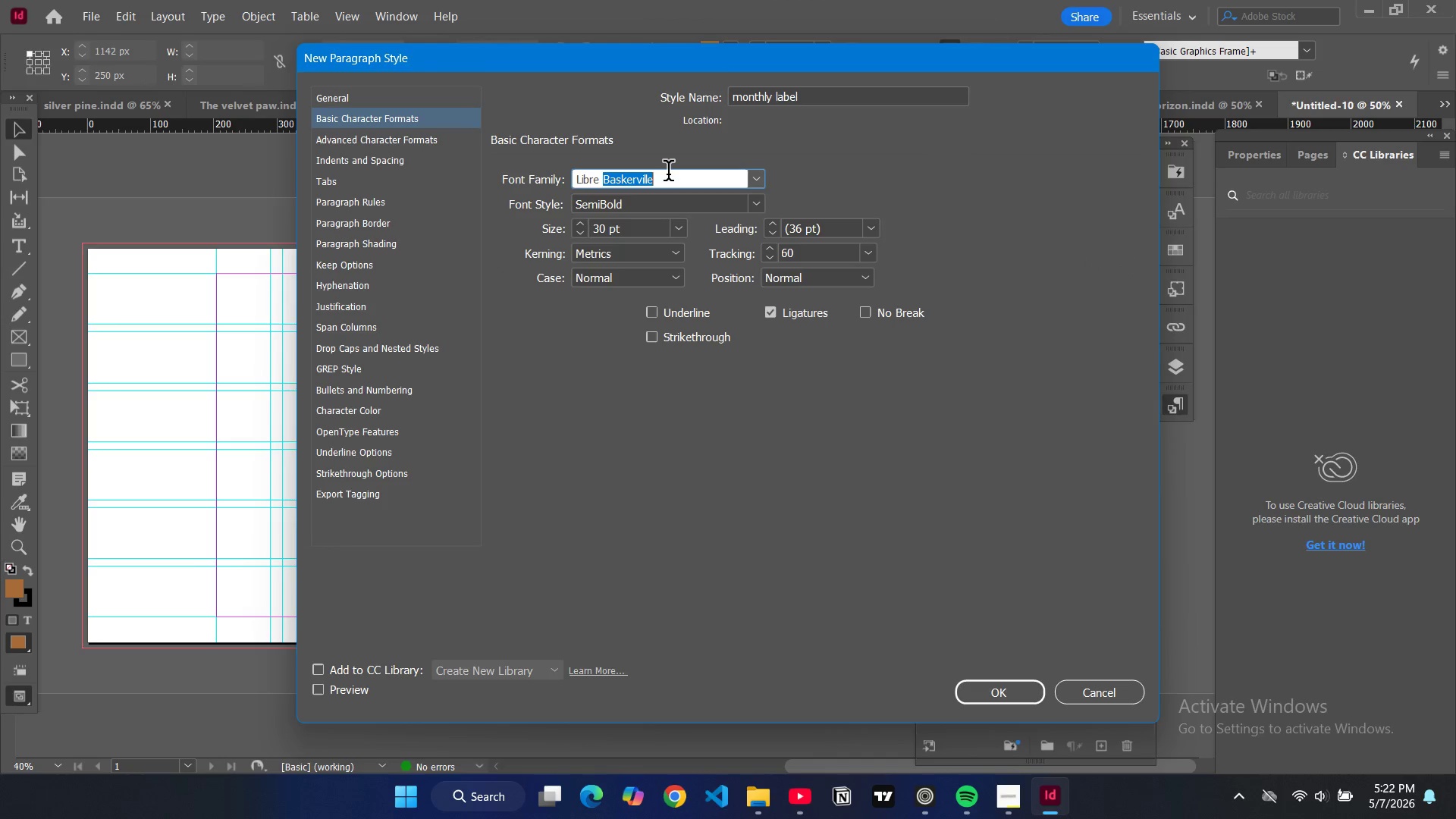 
triple_click([668, 174])
 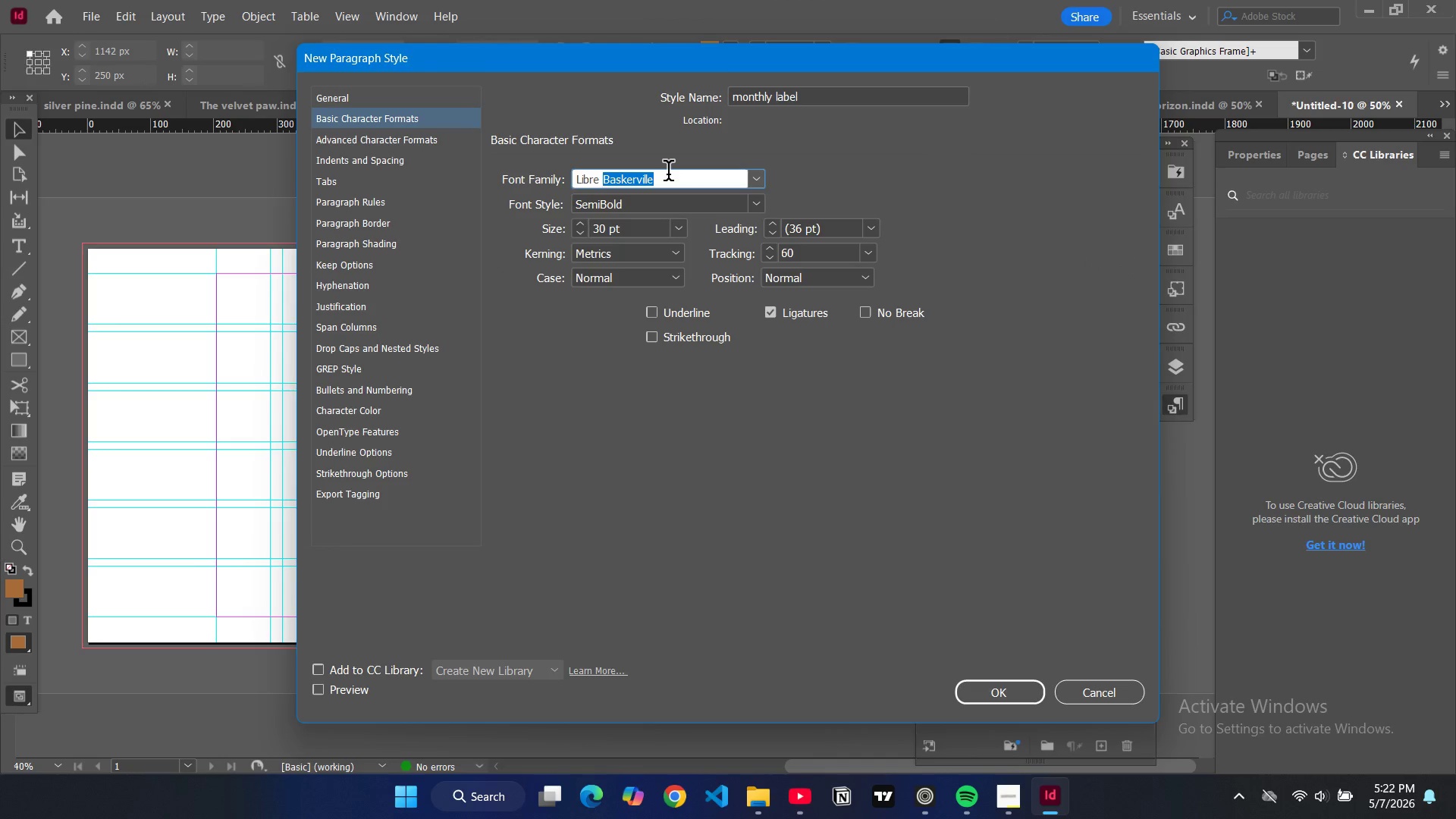 
key(Control+ControlLeft)
 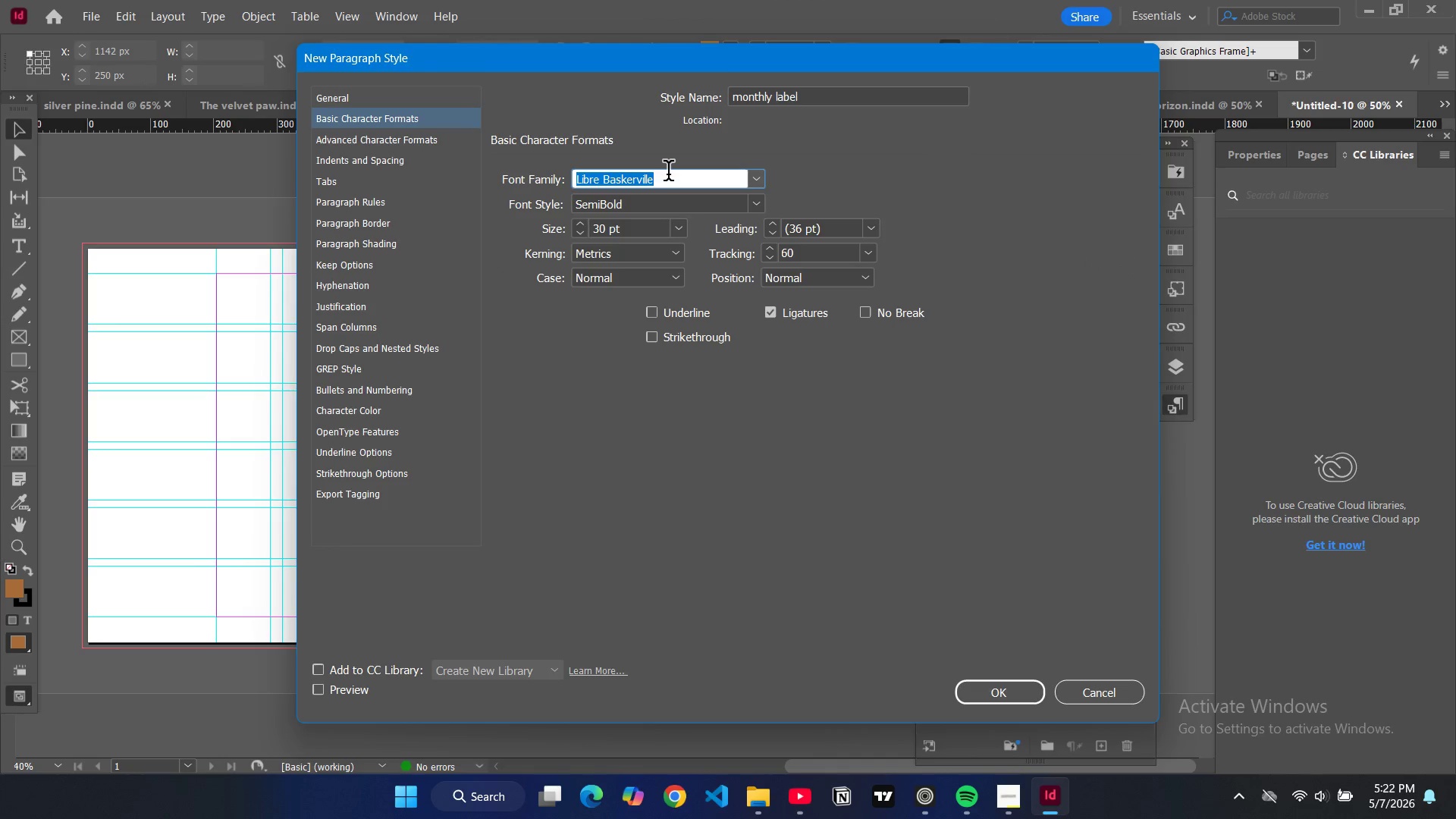 
key(Control+A)
 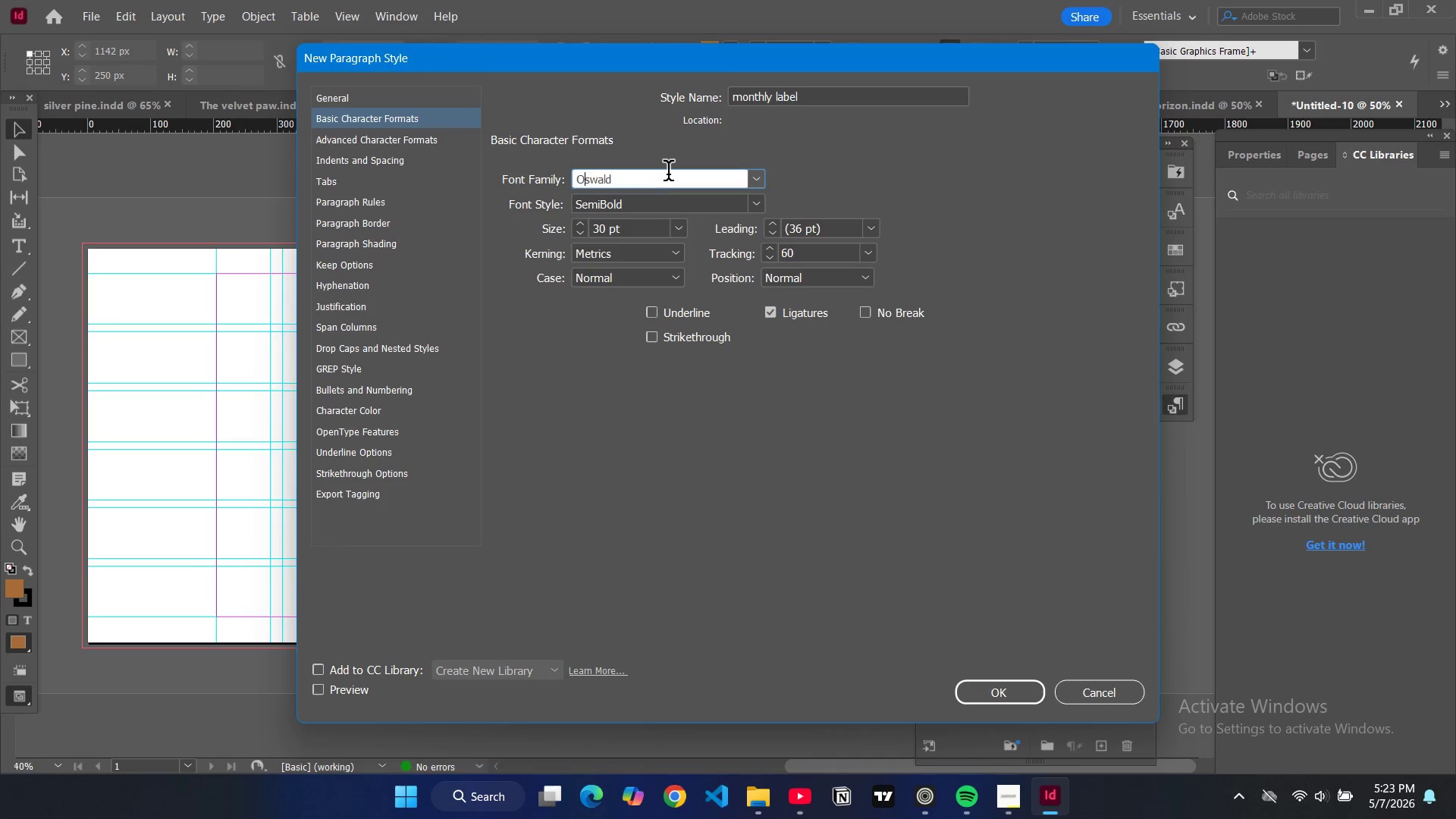 
type(osw)
 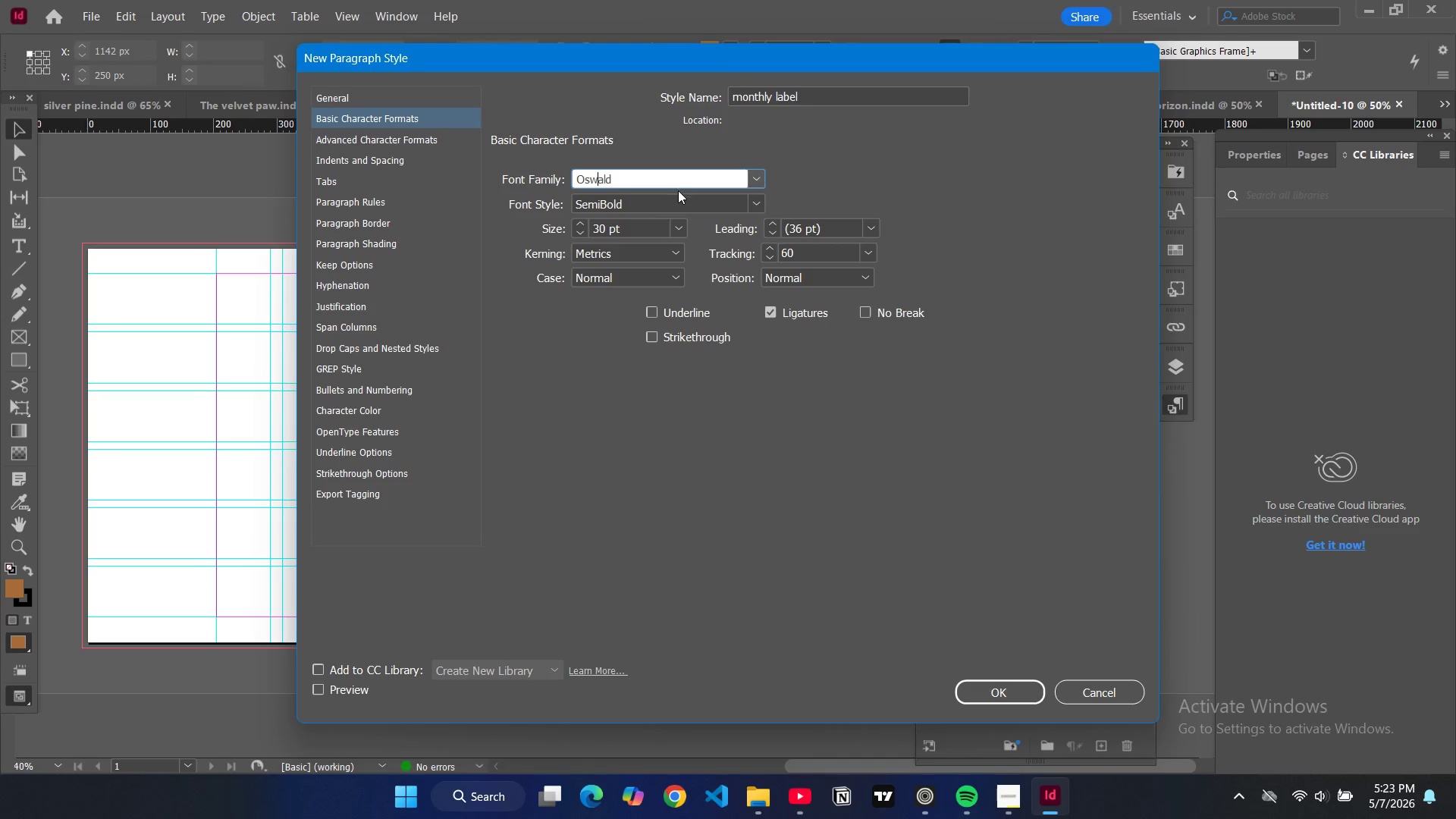 
left_click([679, 234])
 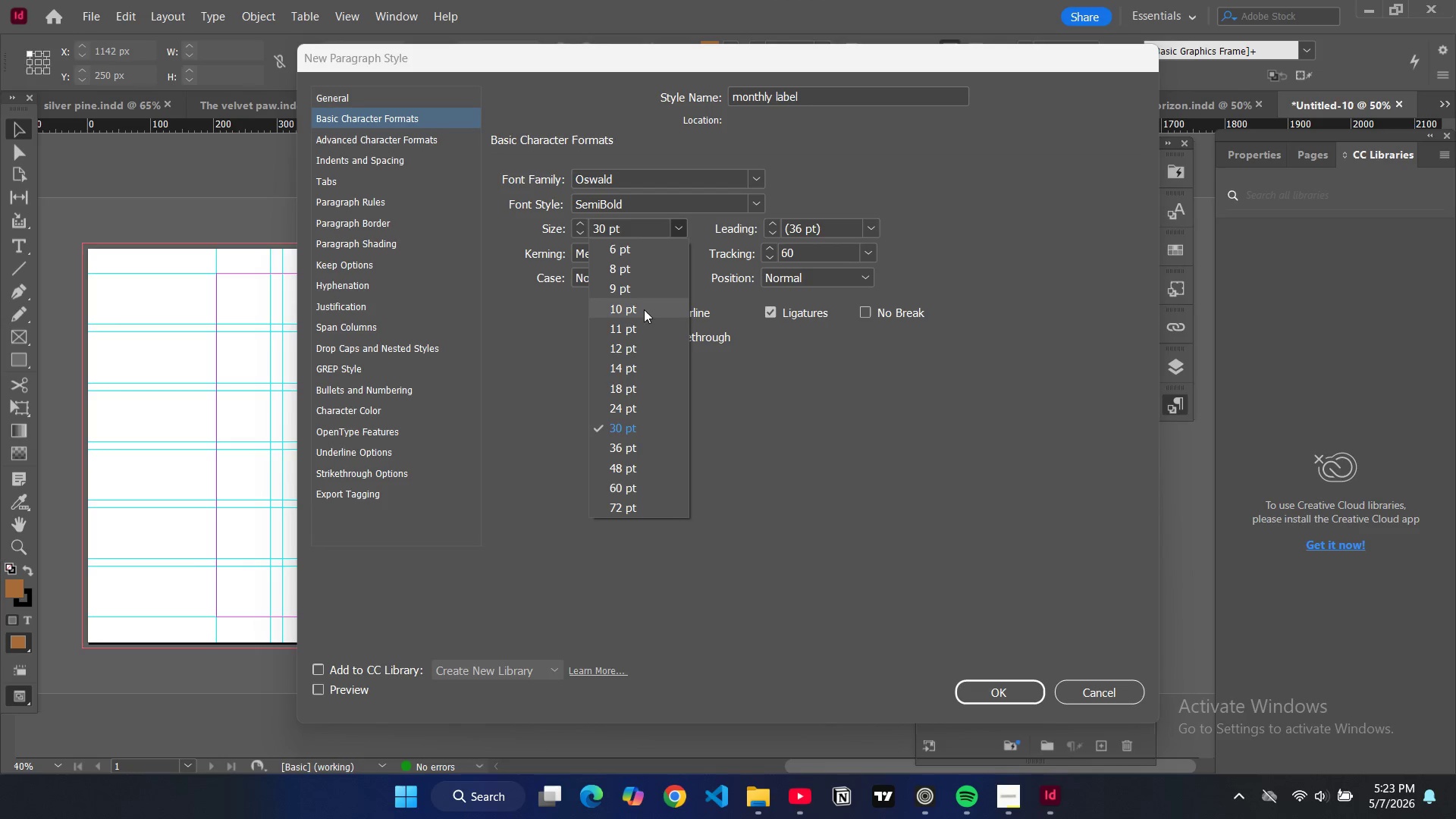 
left_click([642, 306])
 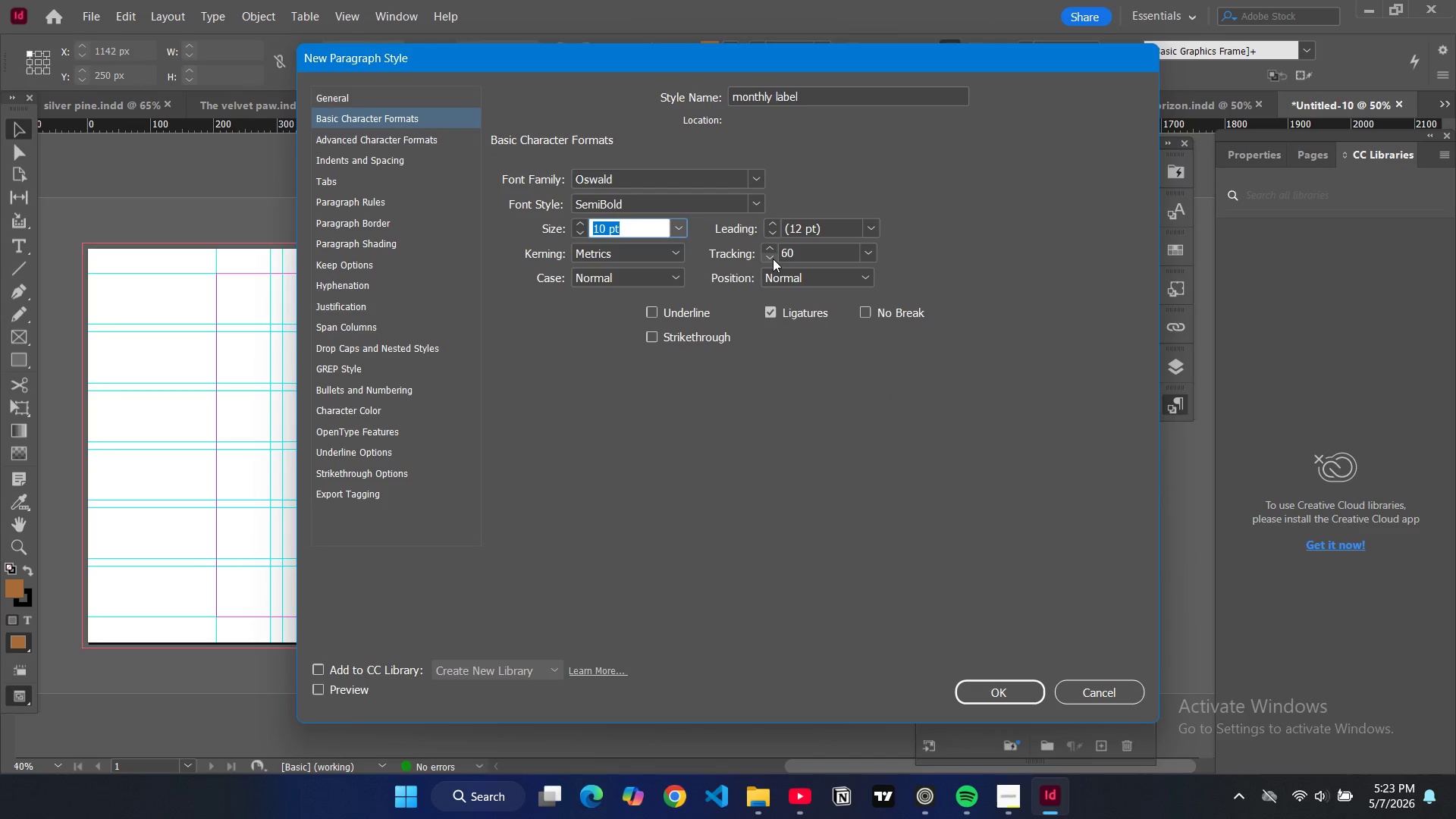 
wait(6.42)
 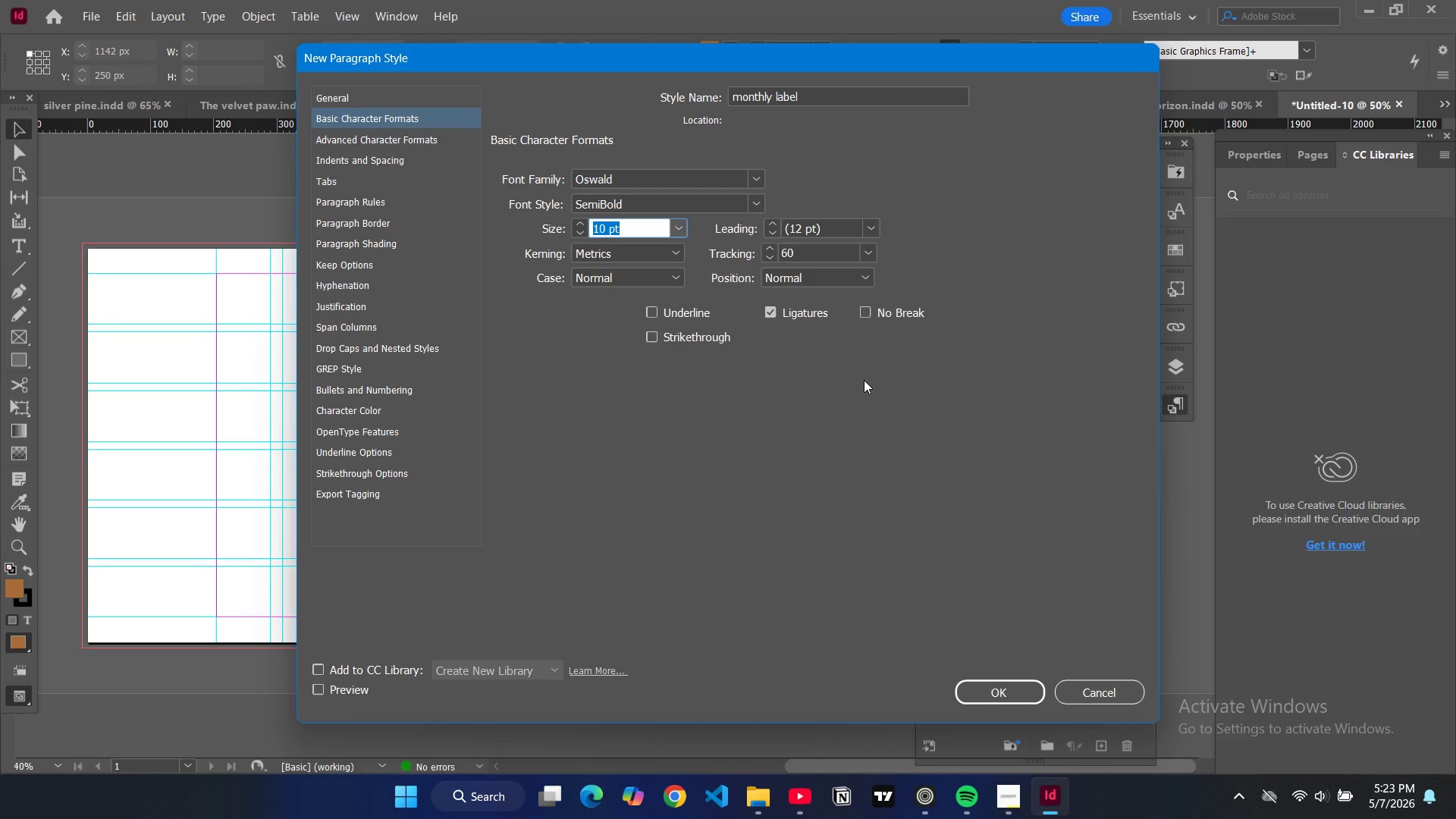 
double_click([771, 245])
 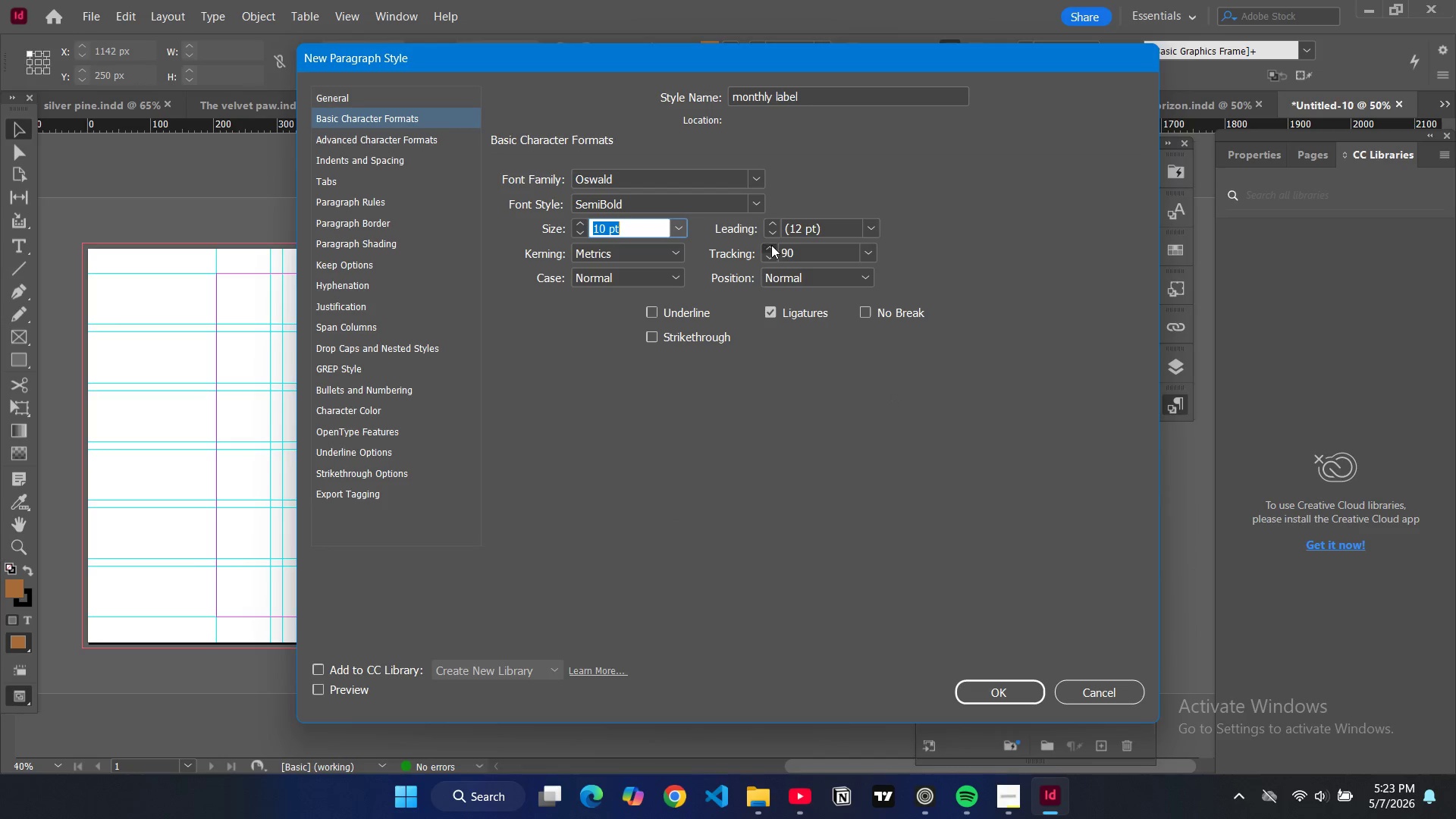 
triple_click([771, 245])
 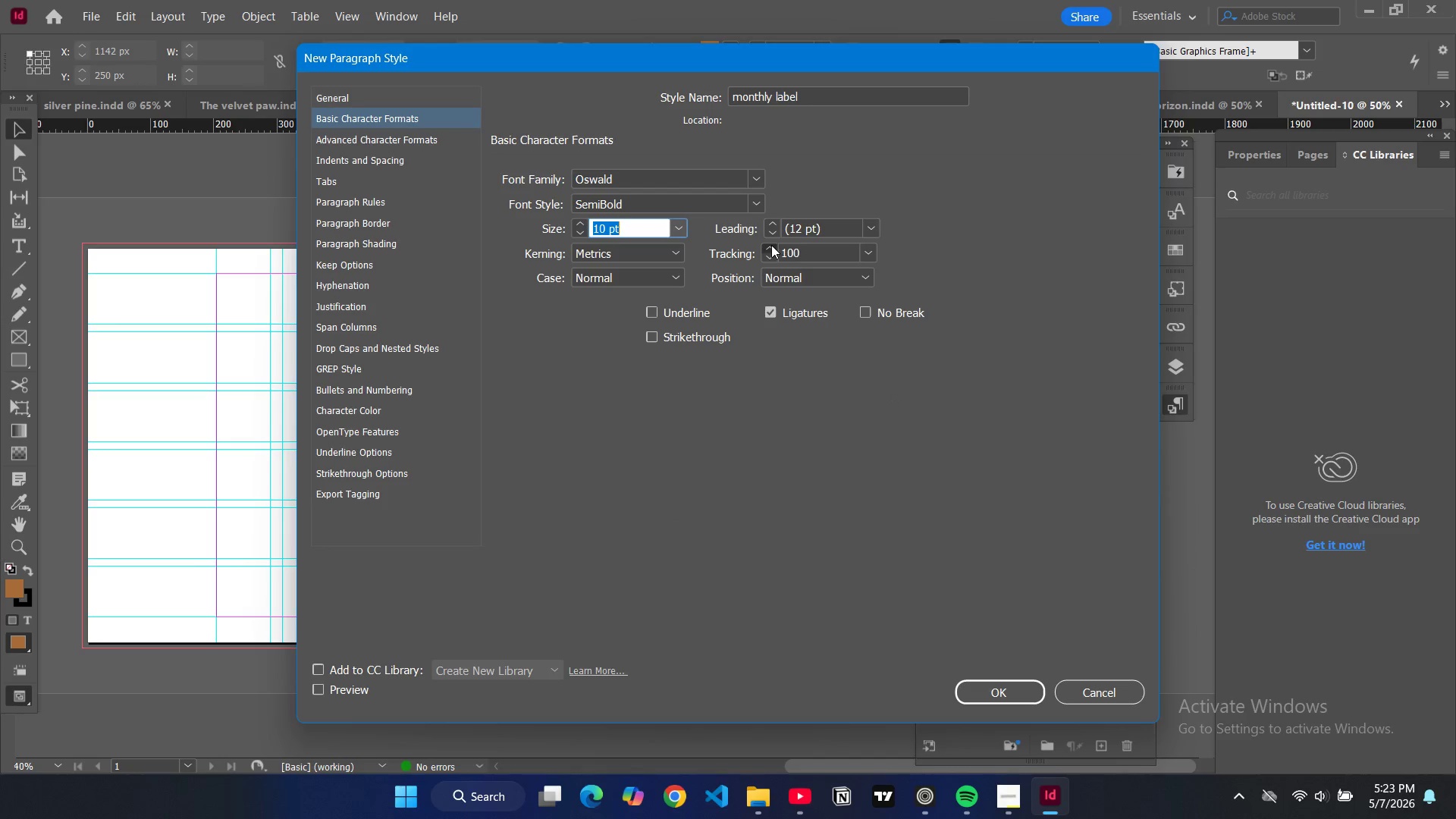 
triple_click([771, 245])
 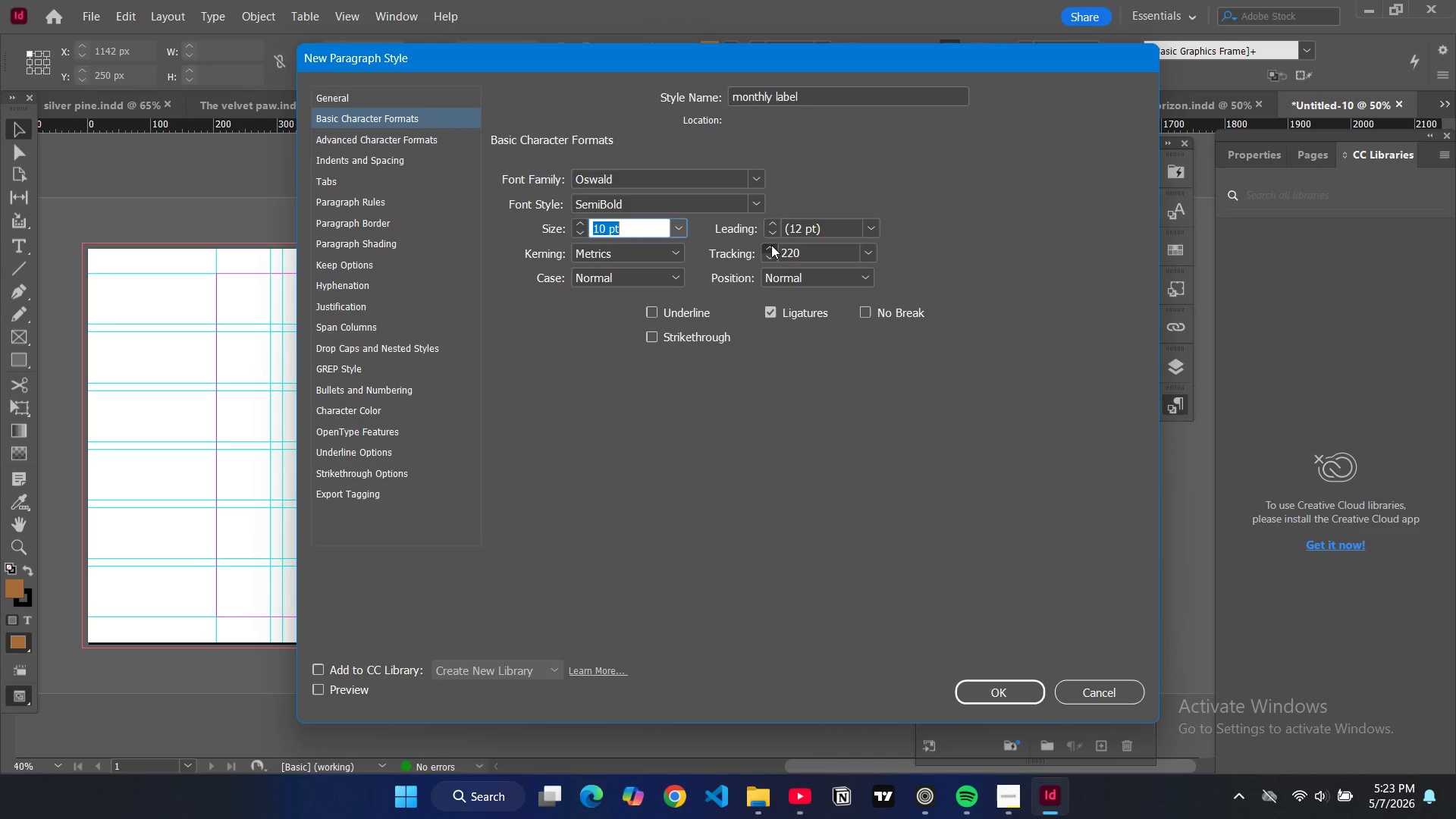 
triple_click([771, 245])
 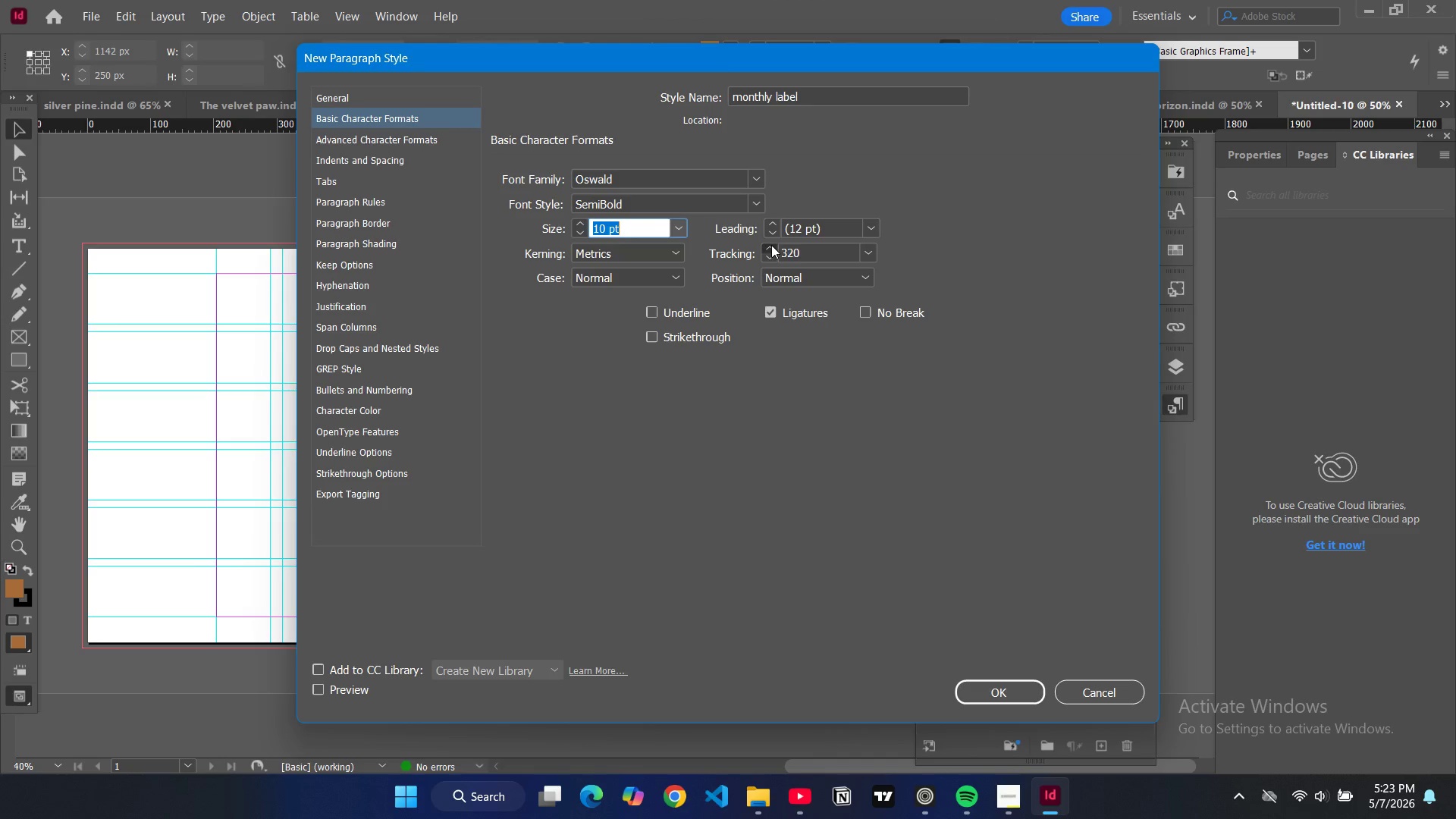 
left_click([771, 245])
 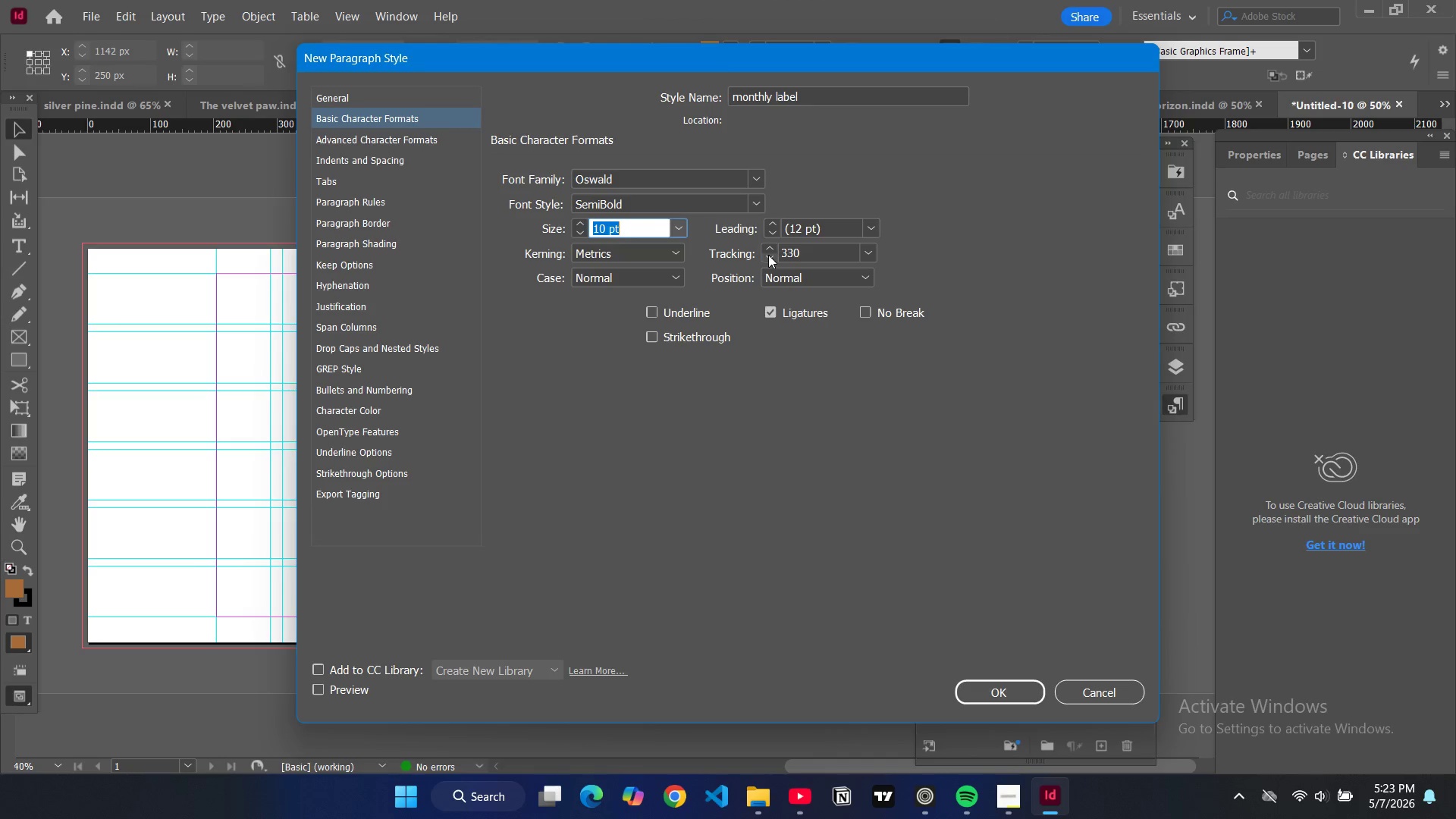 
double_click([768, 255])
 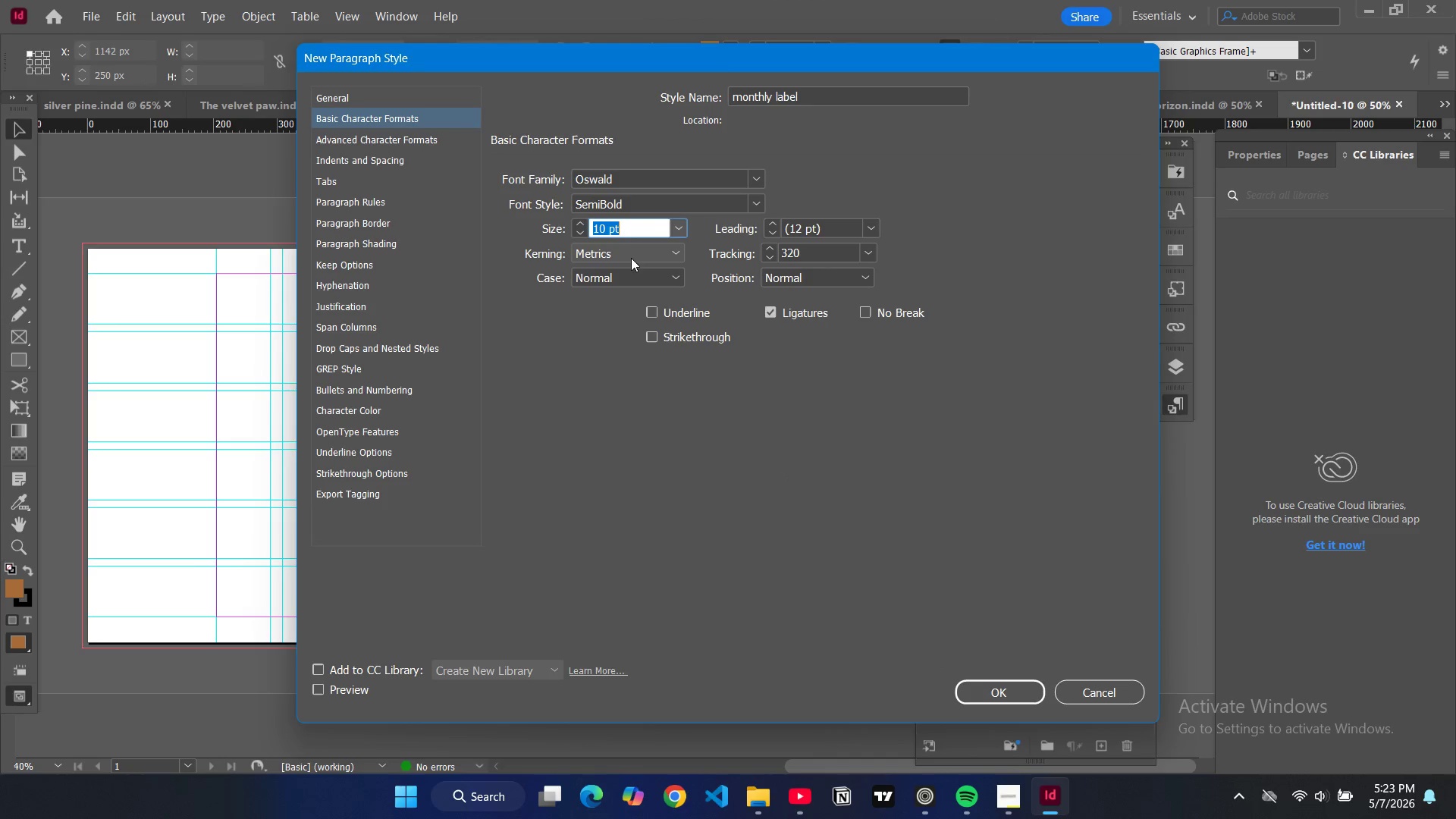 
wait(5.45)
 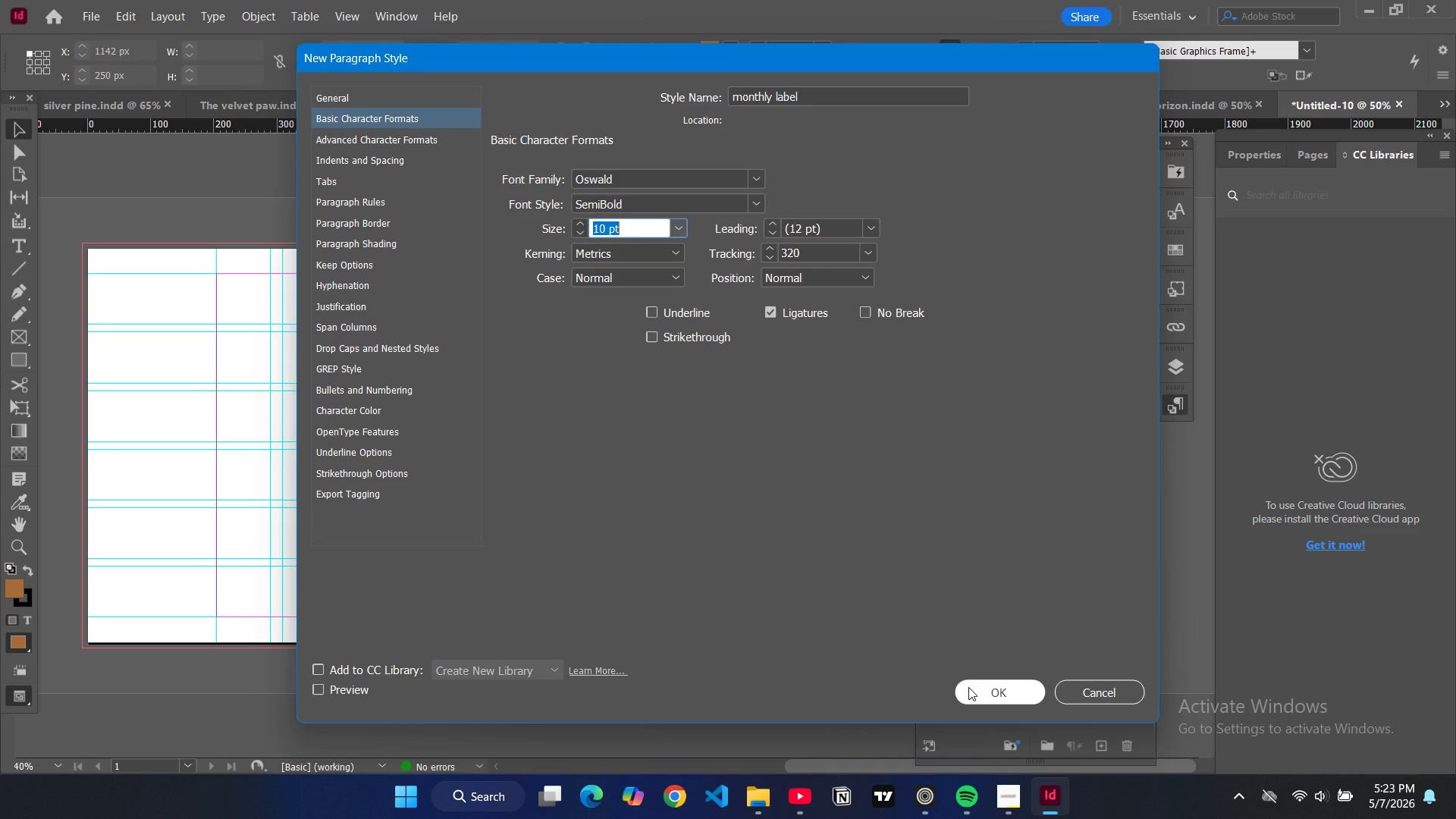 
left_click([646, 337])
 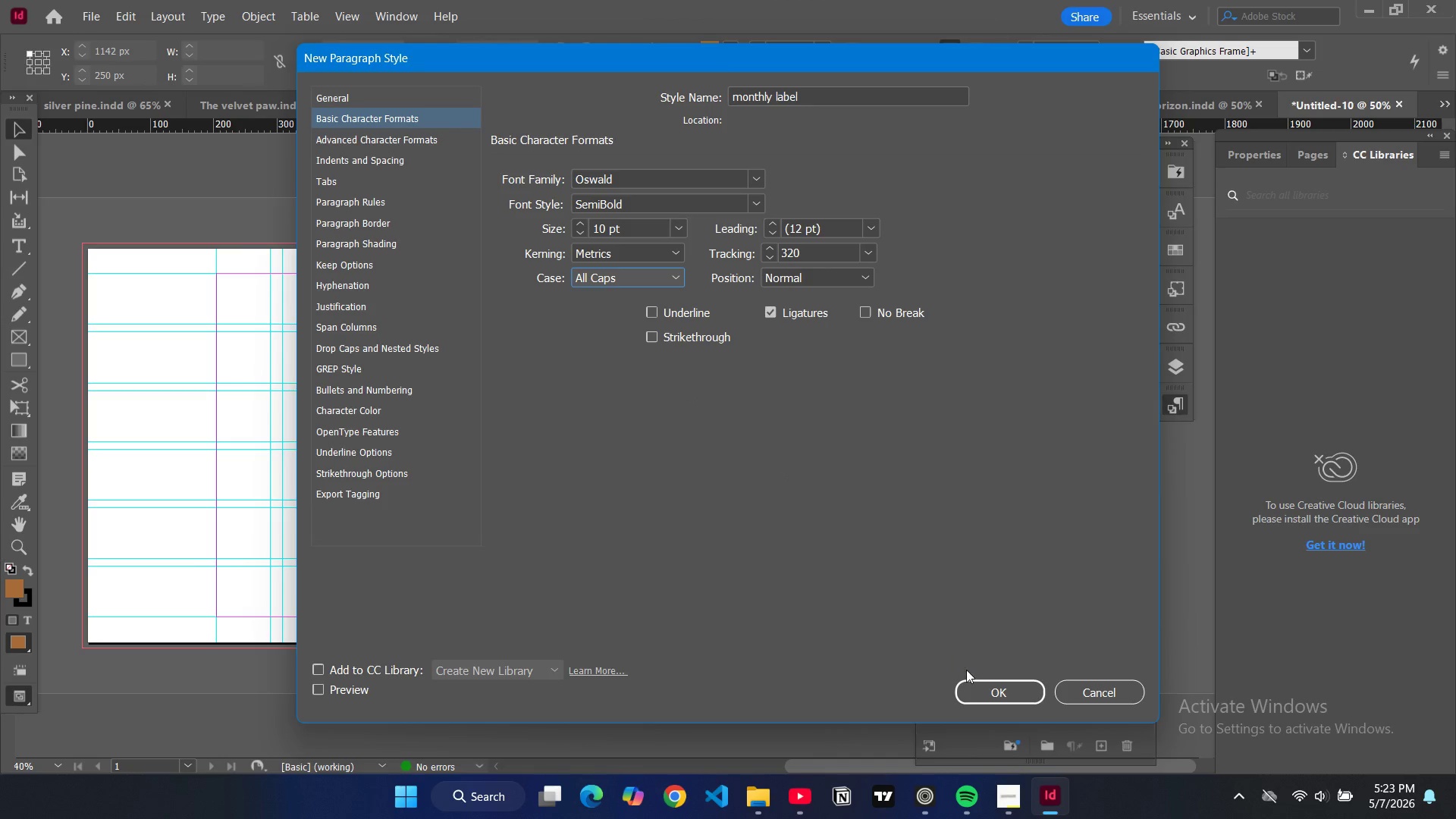 
left_click([989, 698])
 